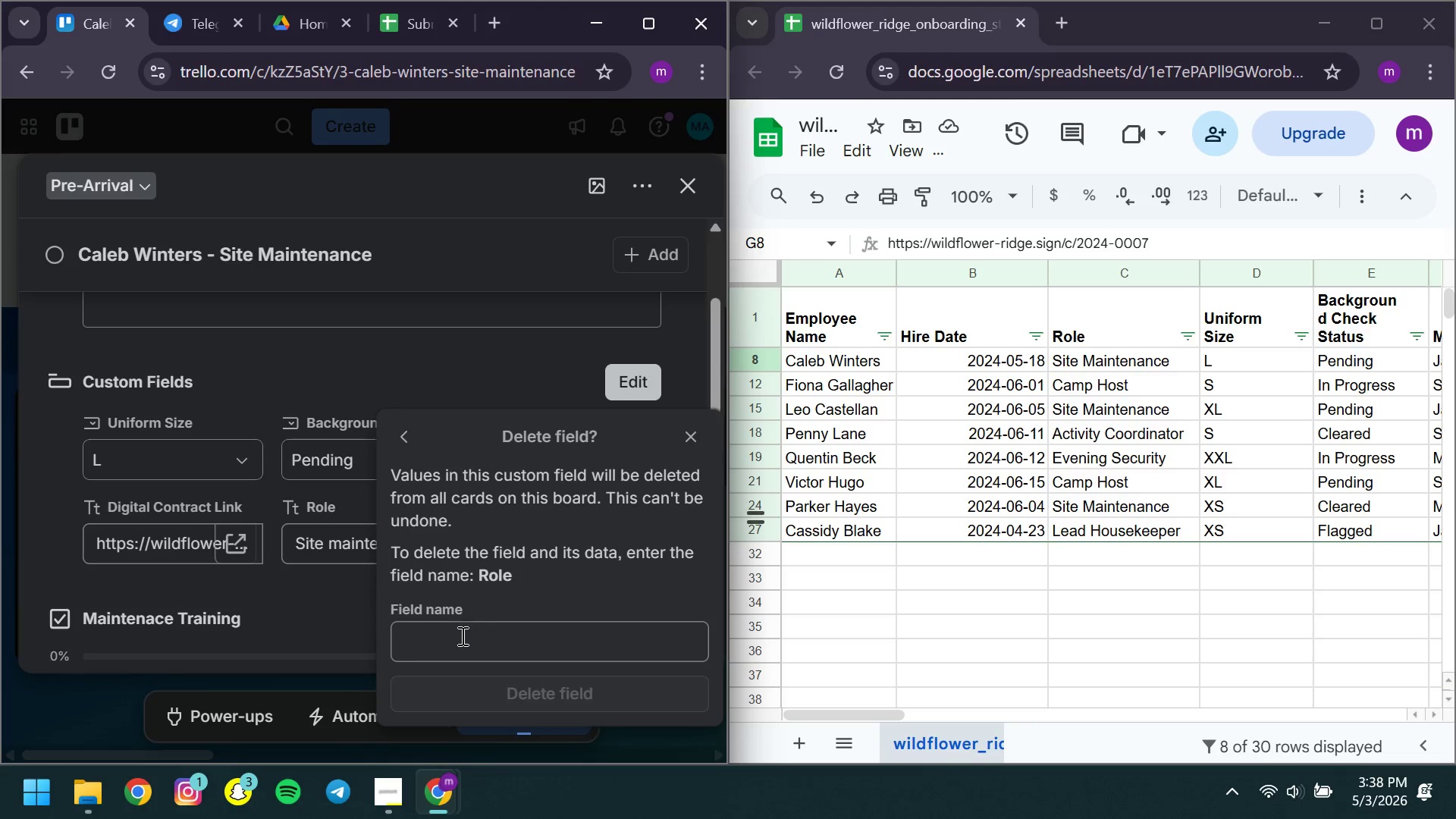 
left_click([461, 635])
 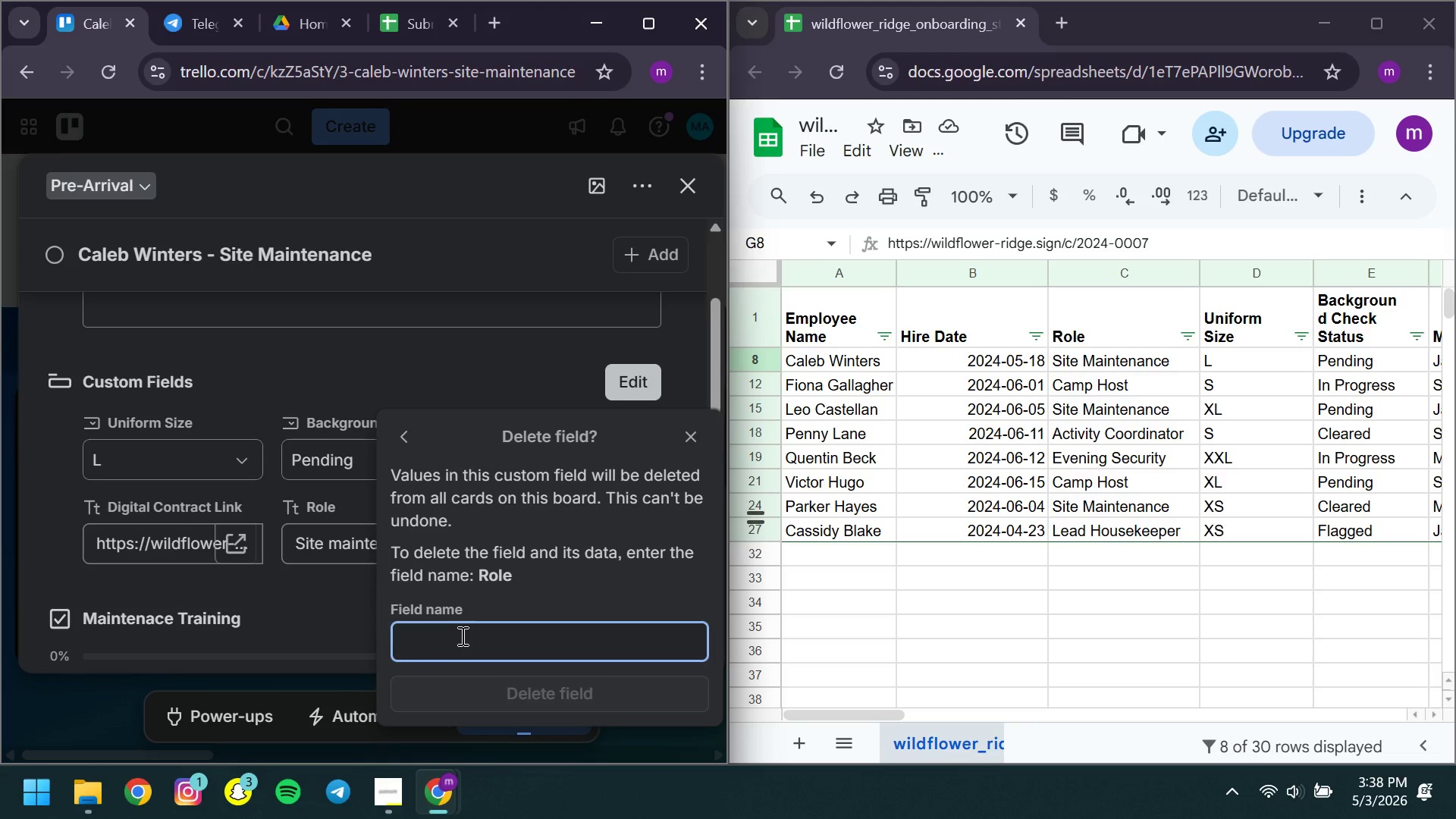 
type(Role)
 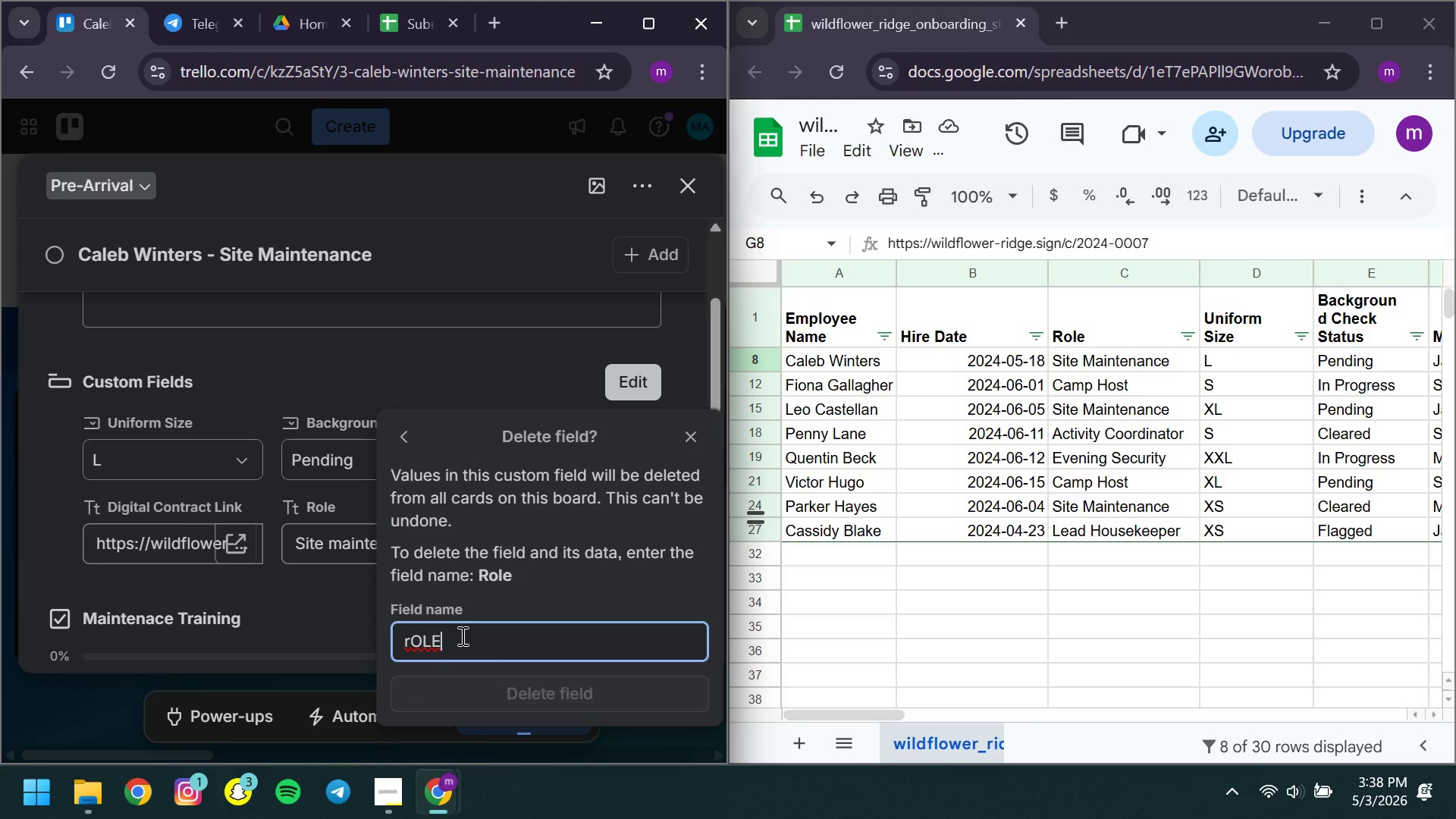 
key(Control+ControlLeft)
 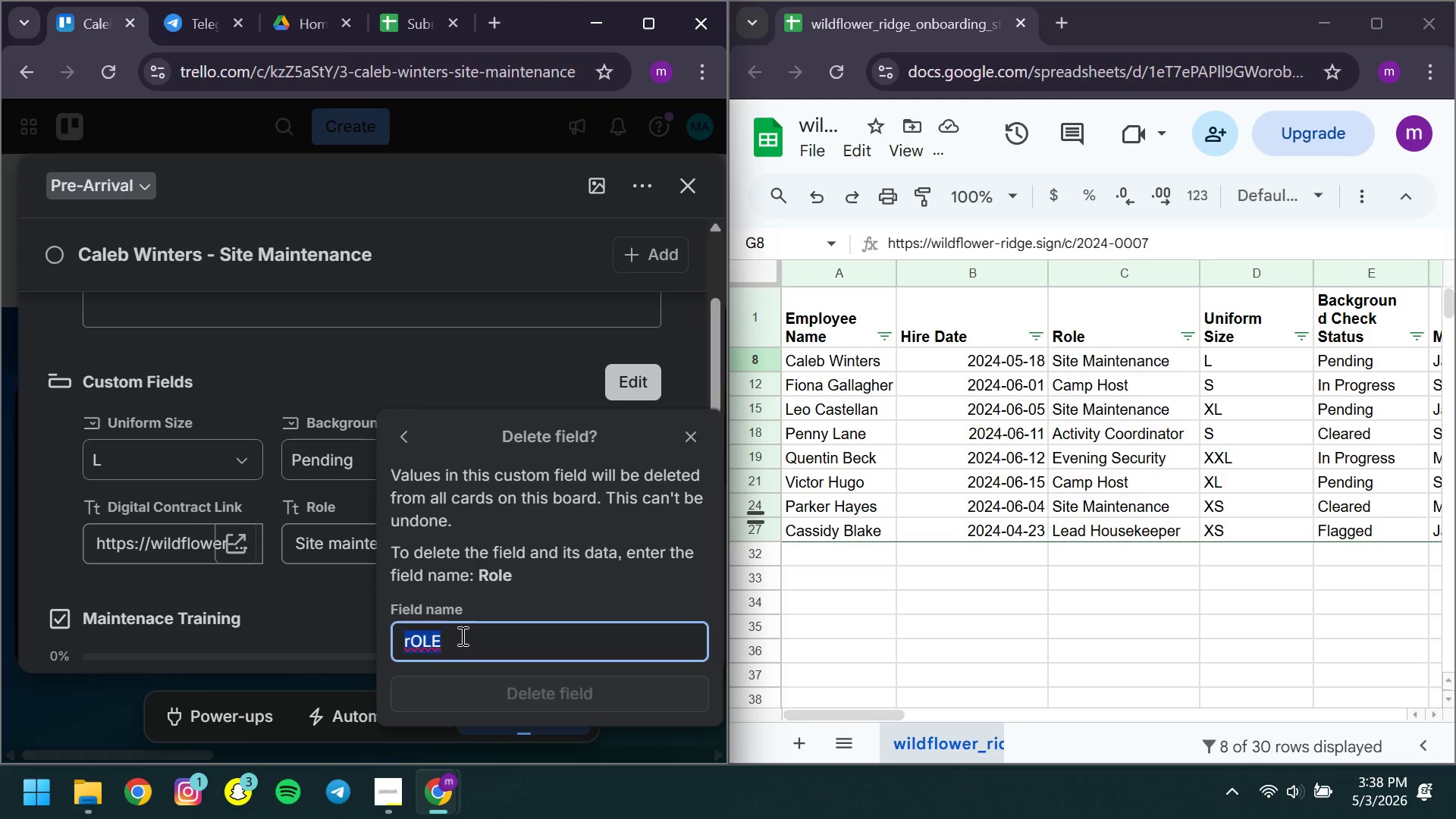 
key(Control+A)
 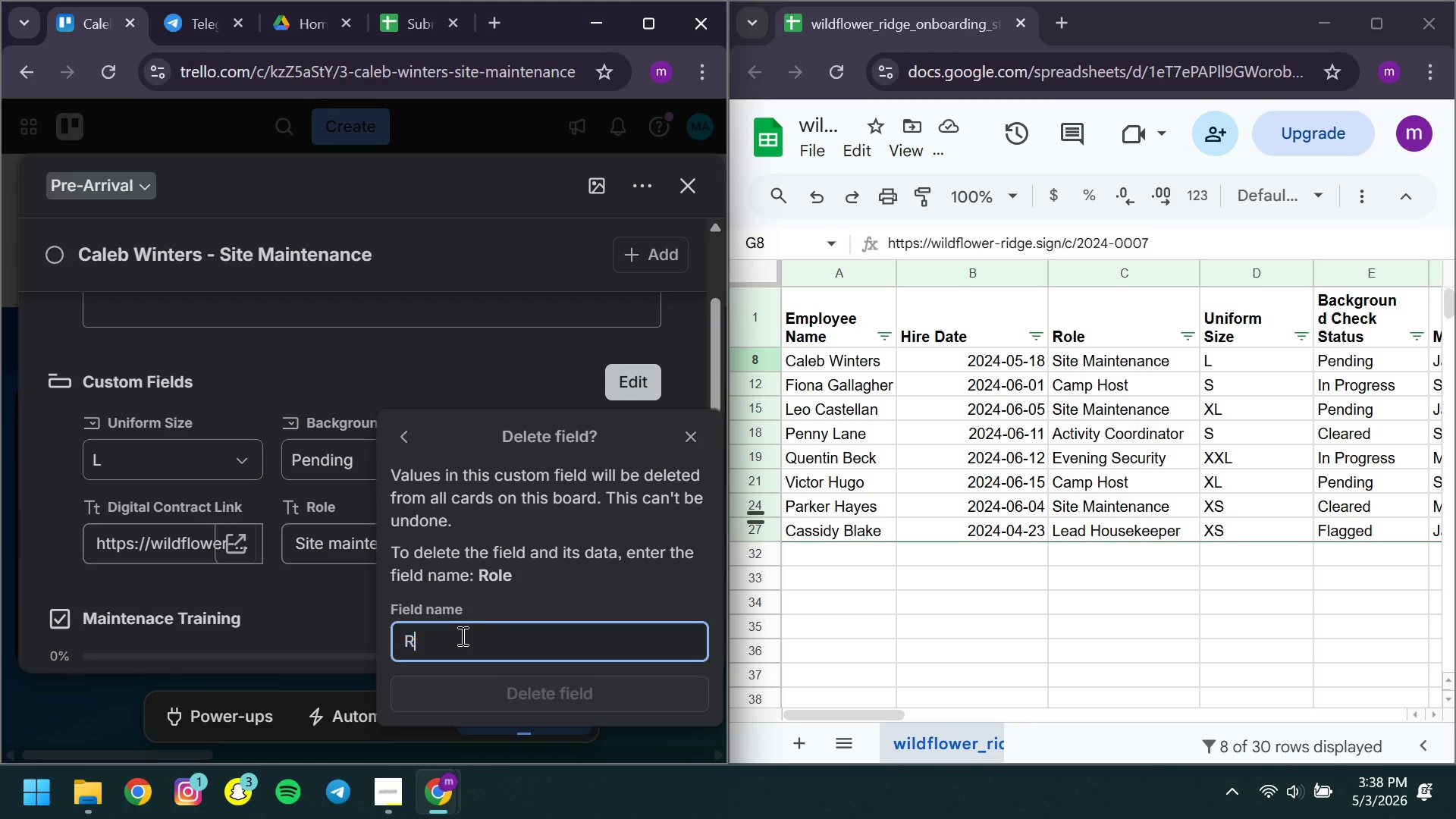 
type(Role)
 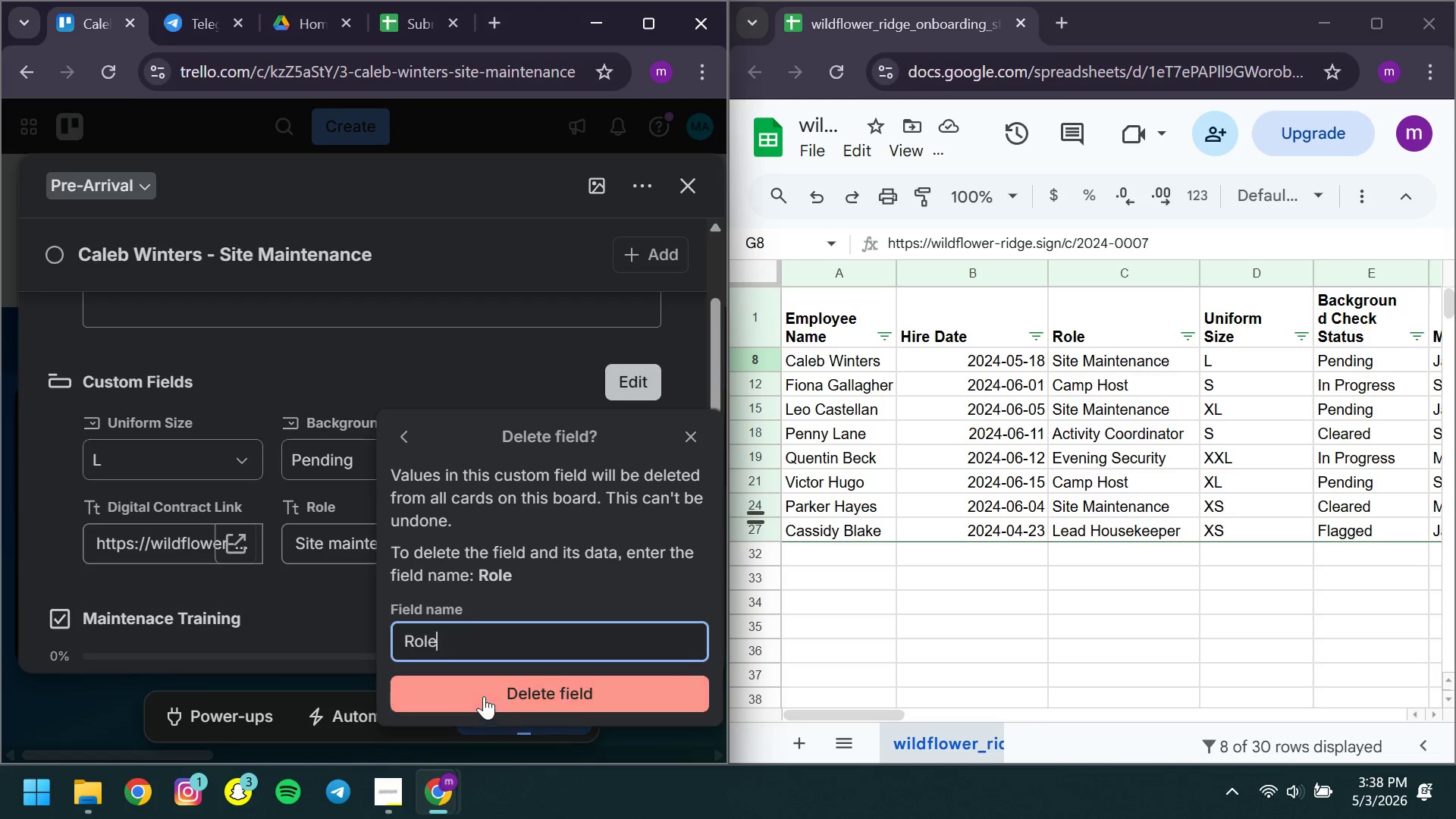 
left_click([482, 695])
 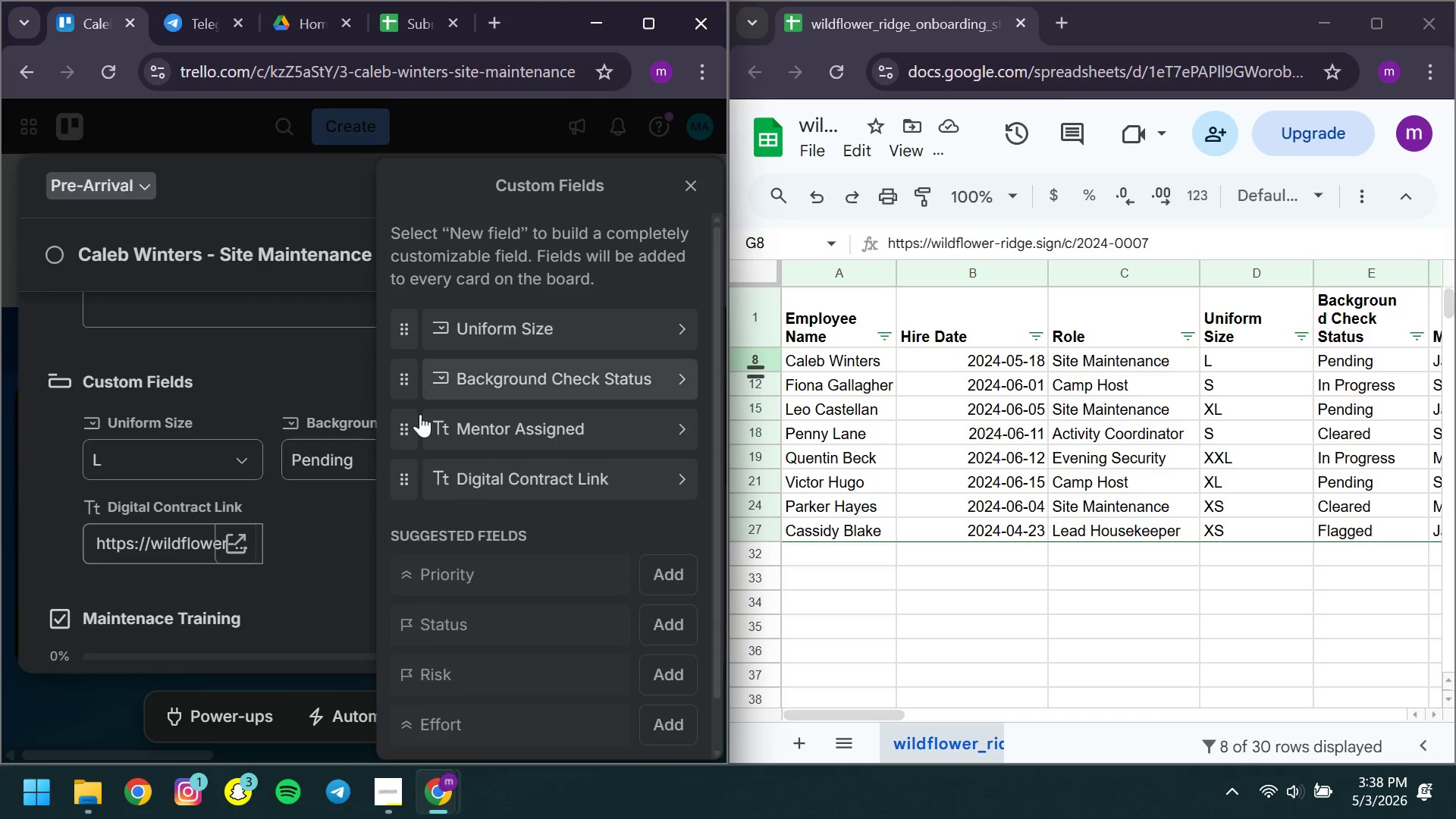 
left_click([344, 566])
 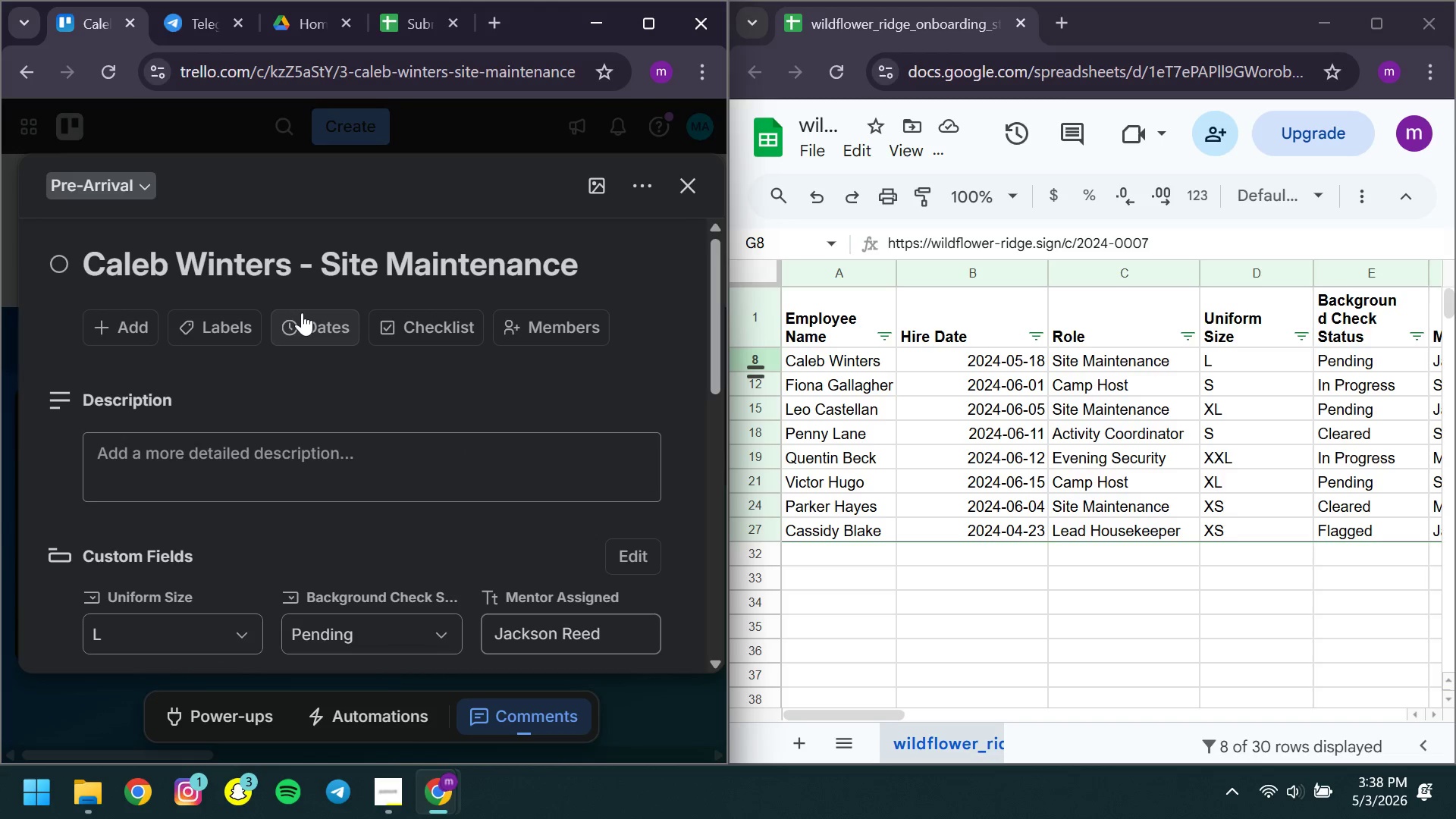 
left_click([322, 322])
 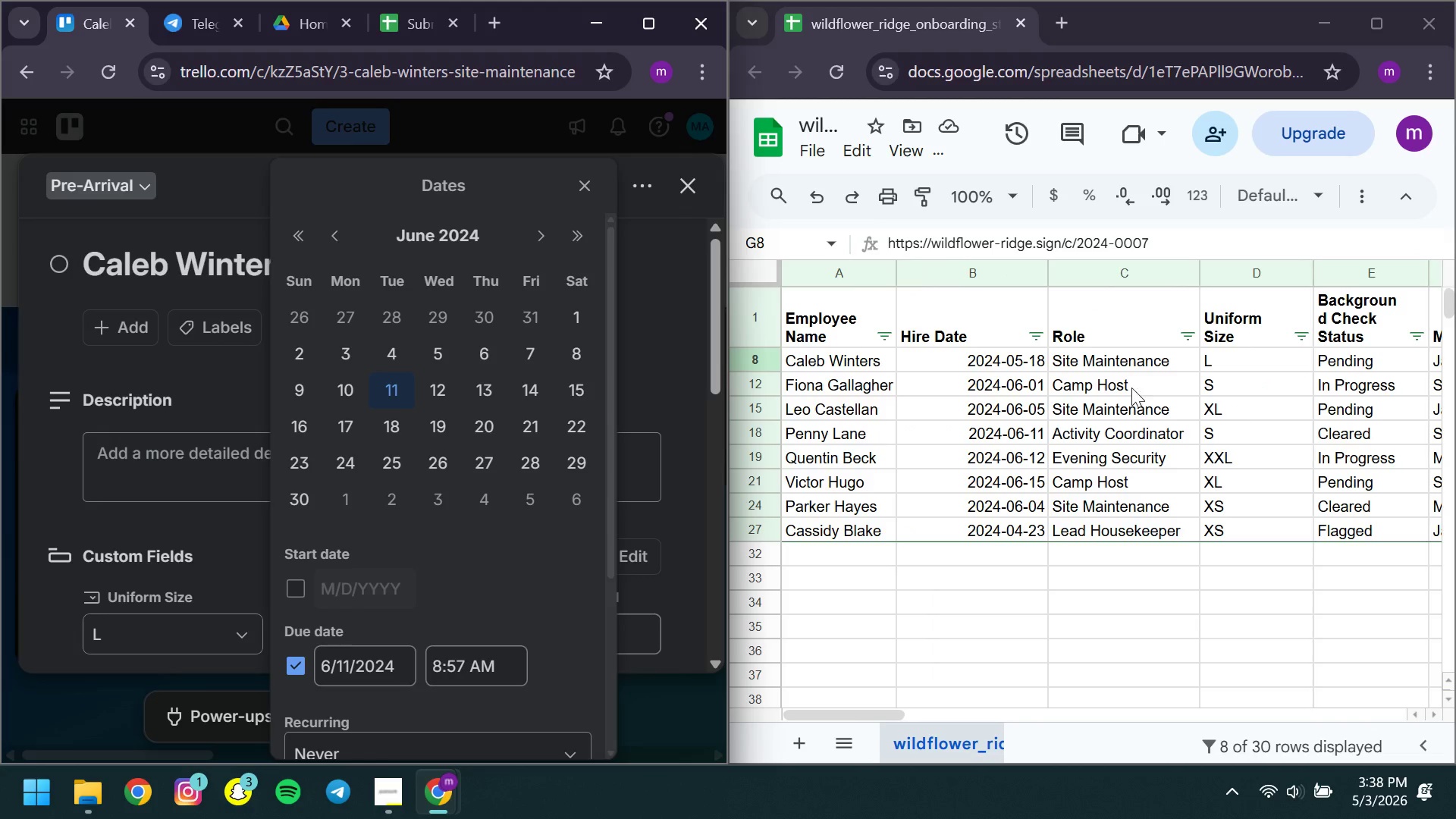 
left_click([969, 354])
 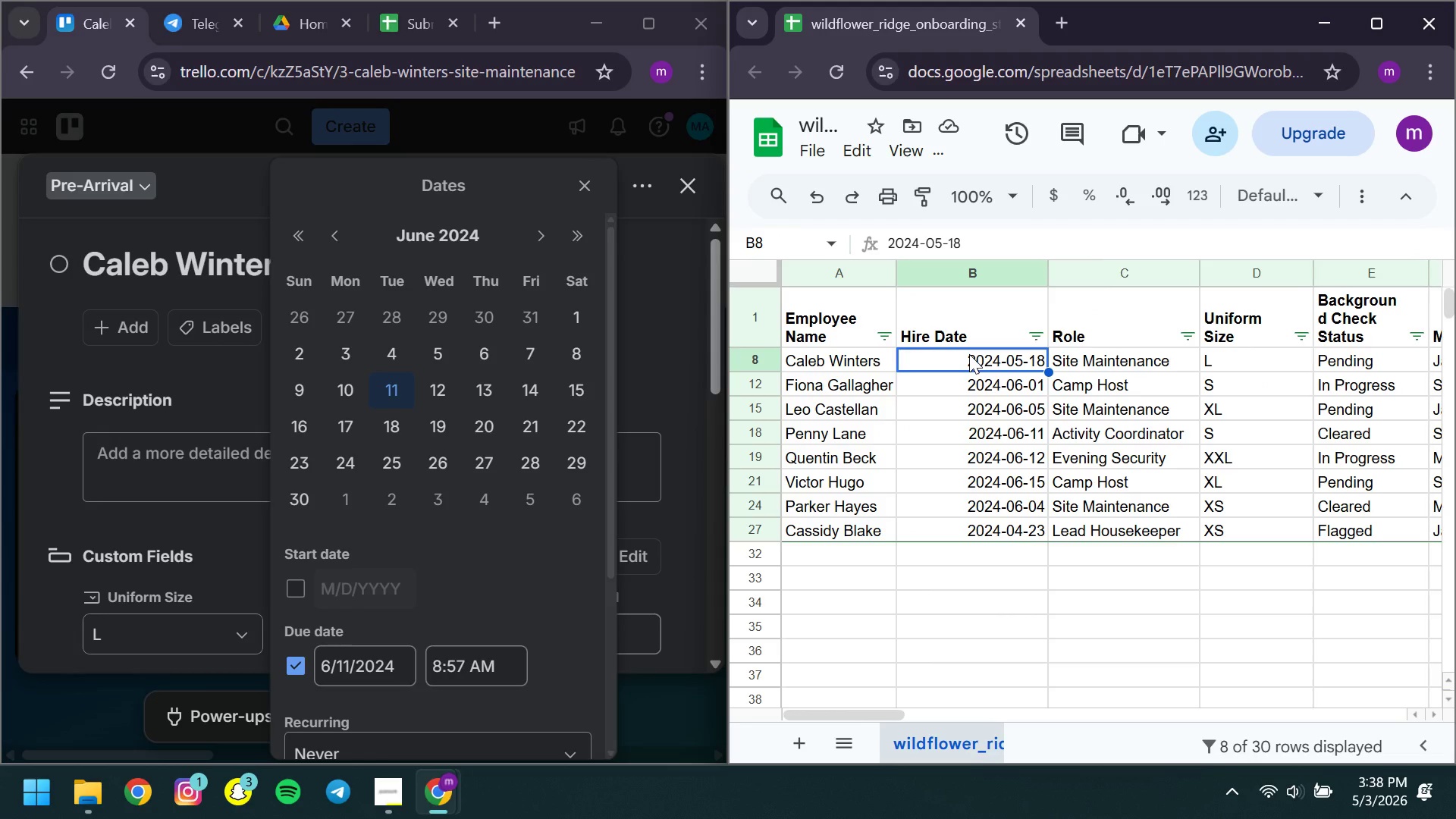 
key(Control+ControlLeft)
 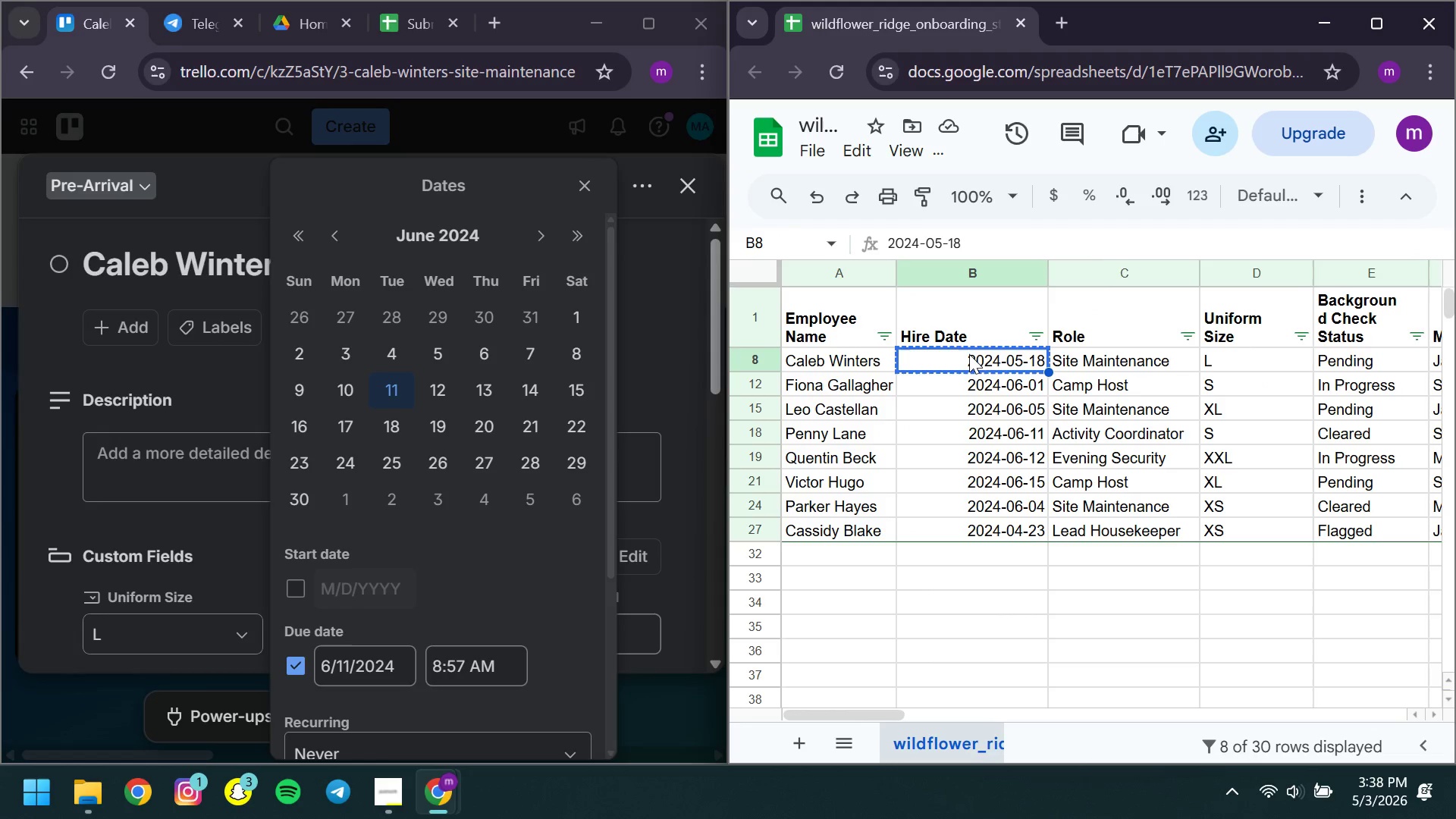 
key(Control+C)
 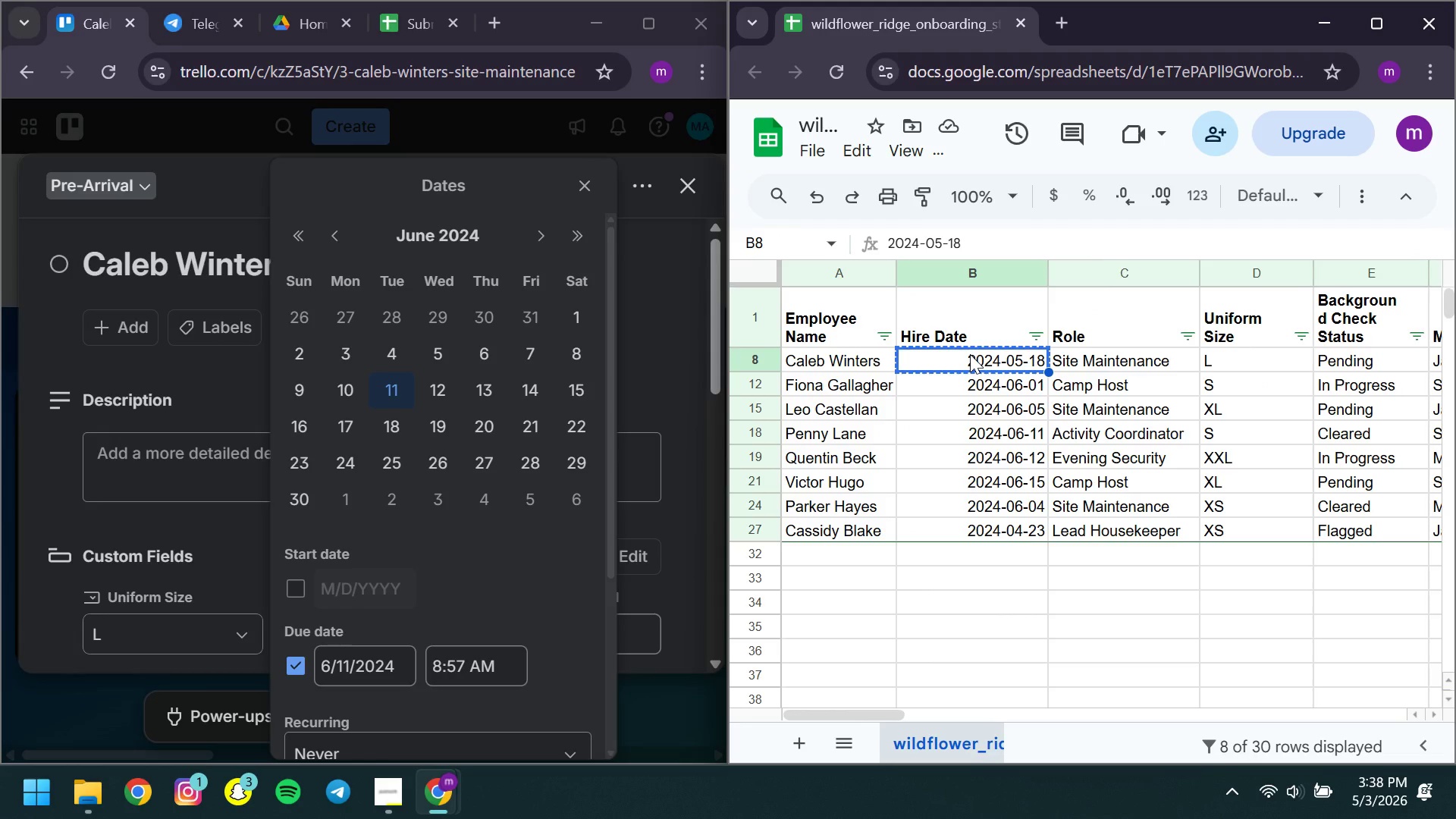 
wait(6.25)
 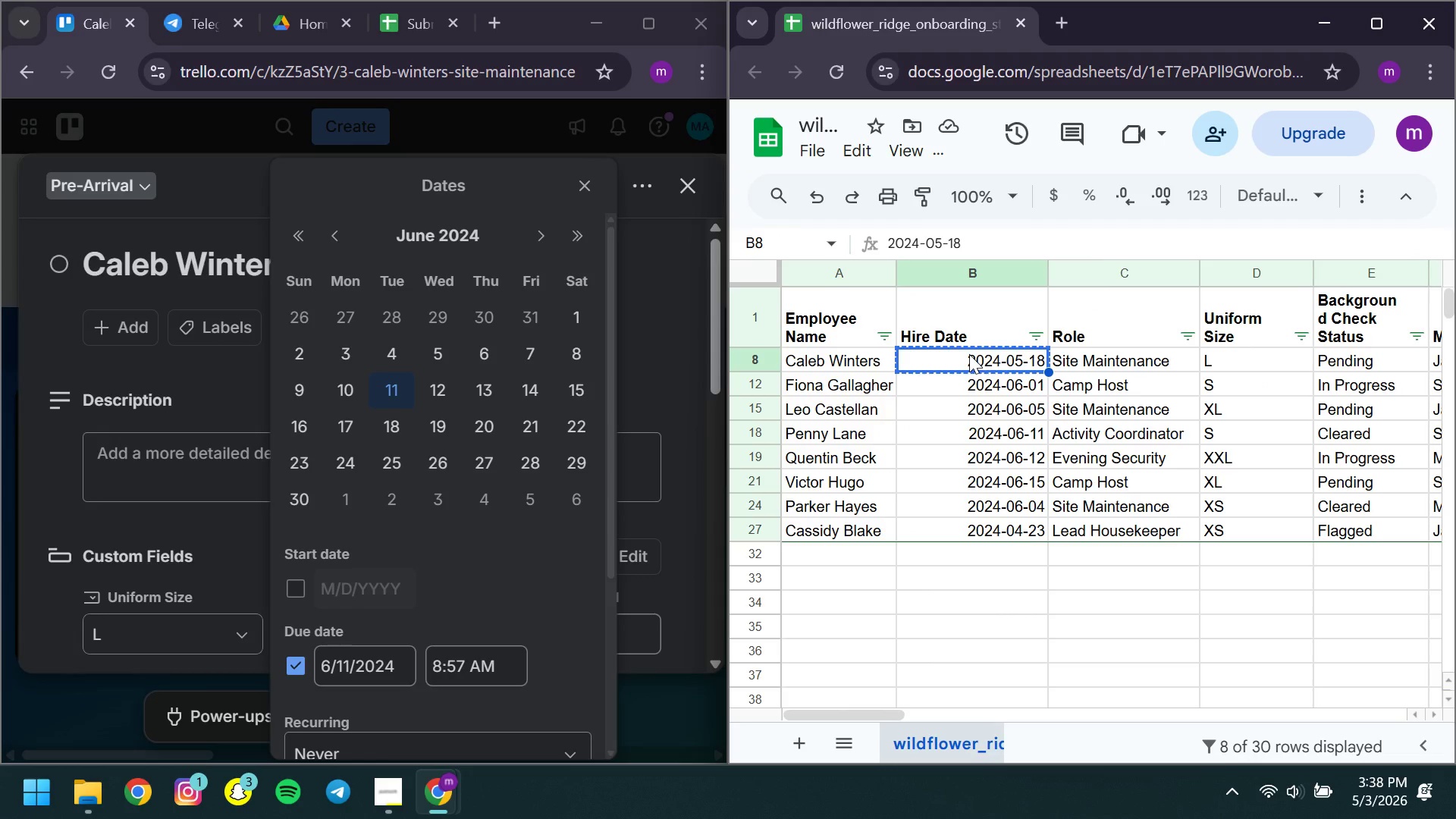 
left_click([401, 652])
 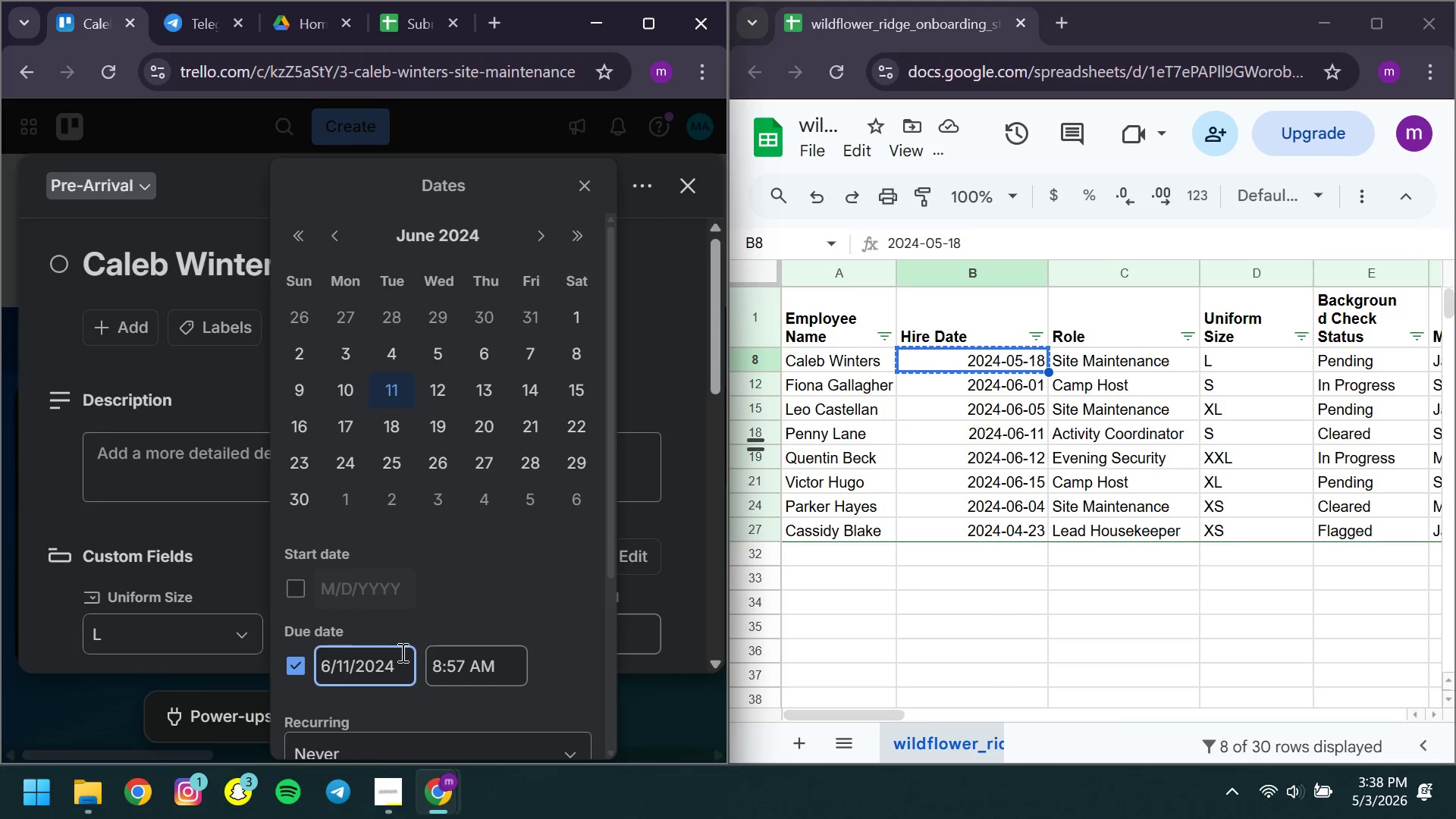 
key(Control+ControlLeft)
 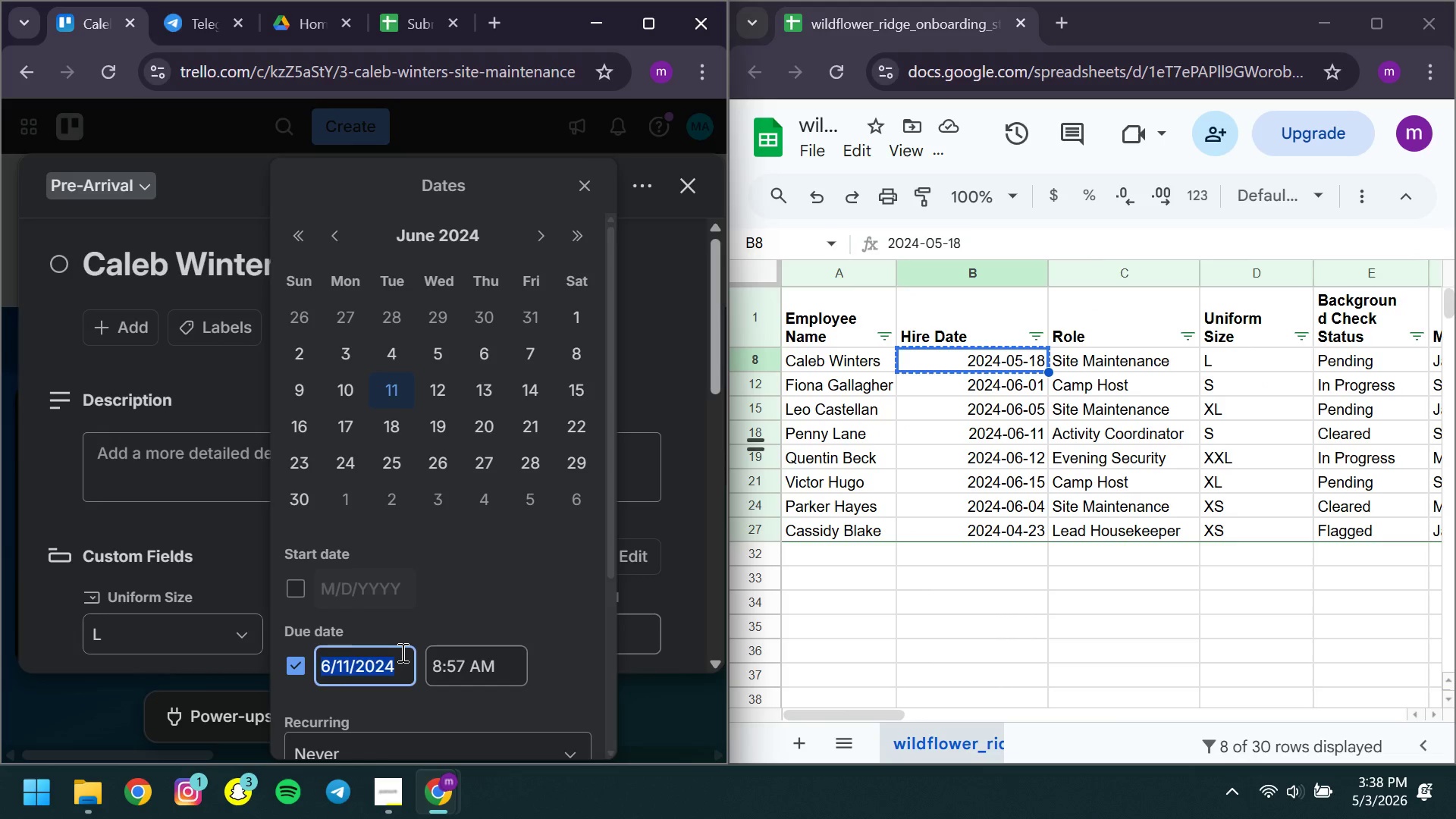 
key(Control+A)
 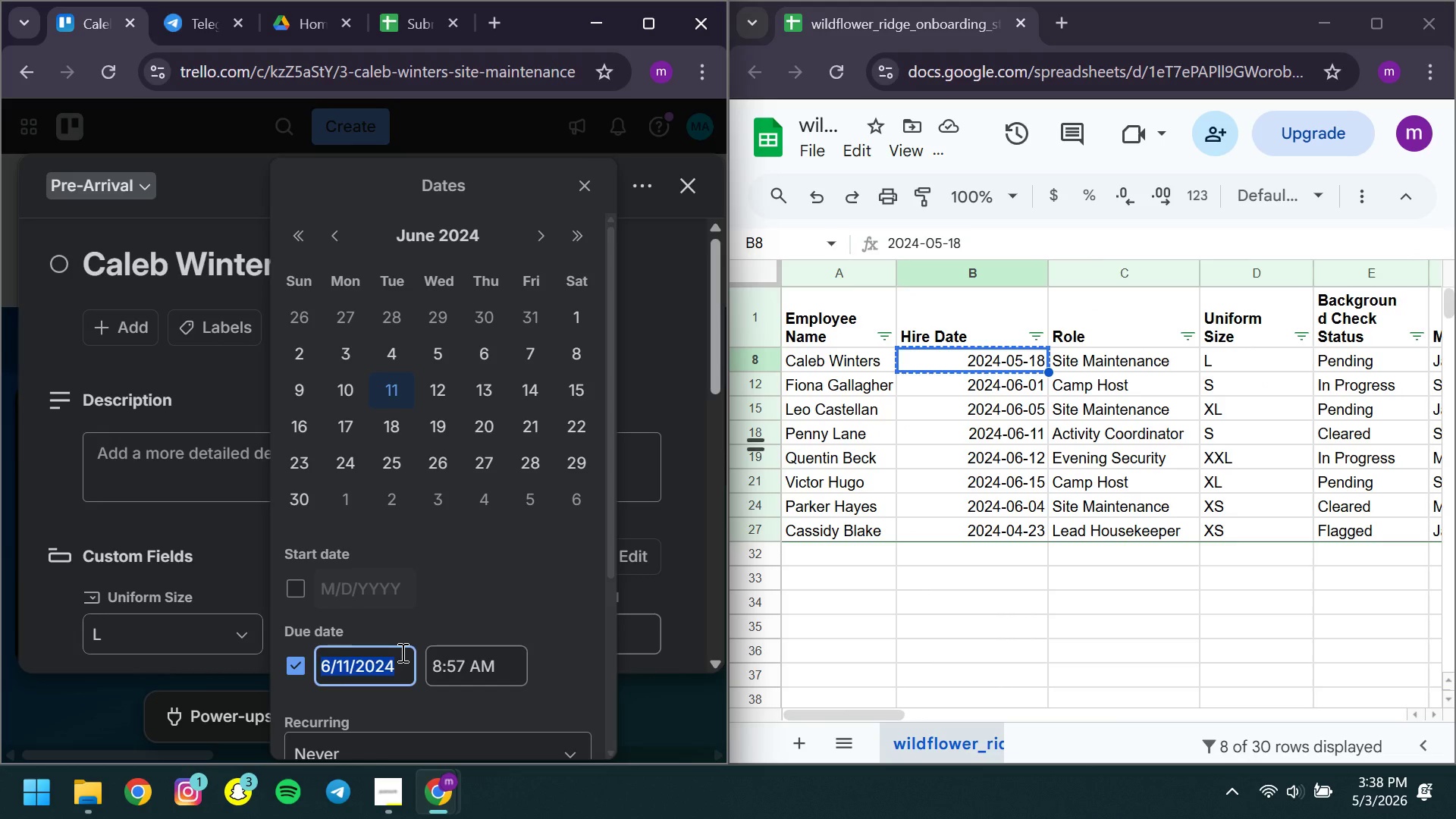 
key(Control+V)
 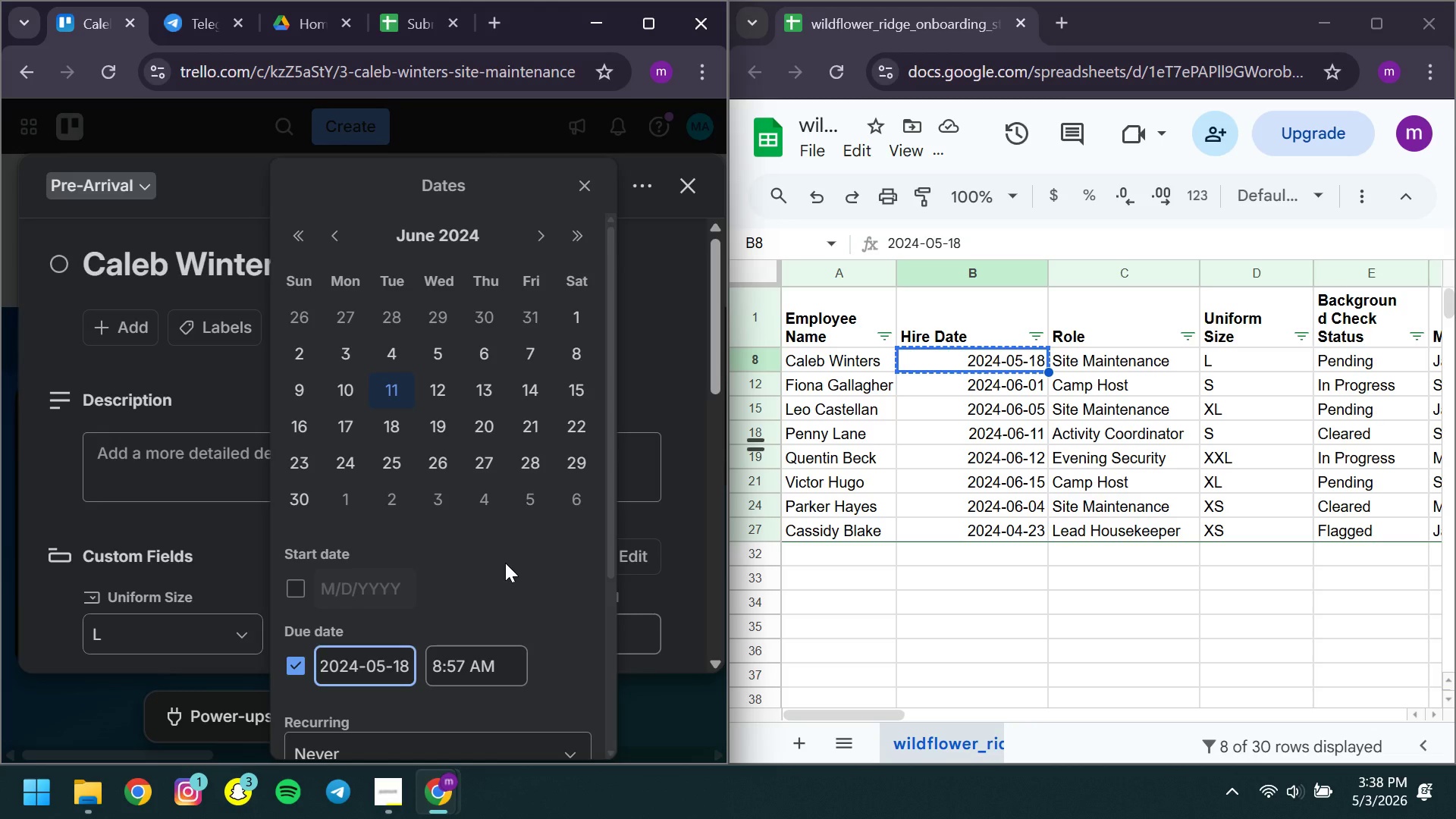 
left_click([505, 563])
 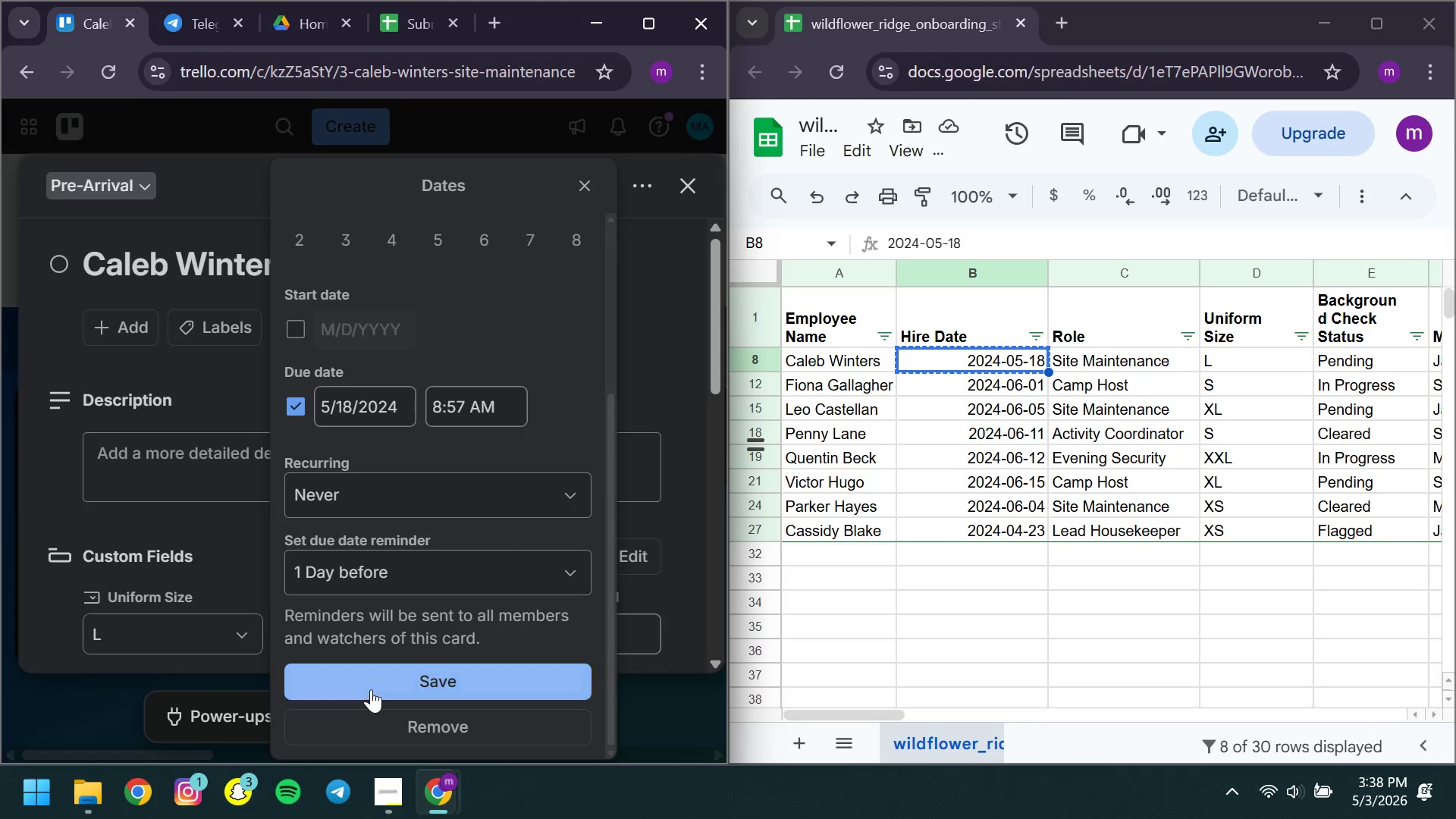 
left_click([371, 689])
 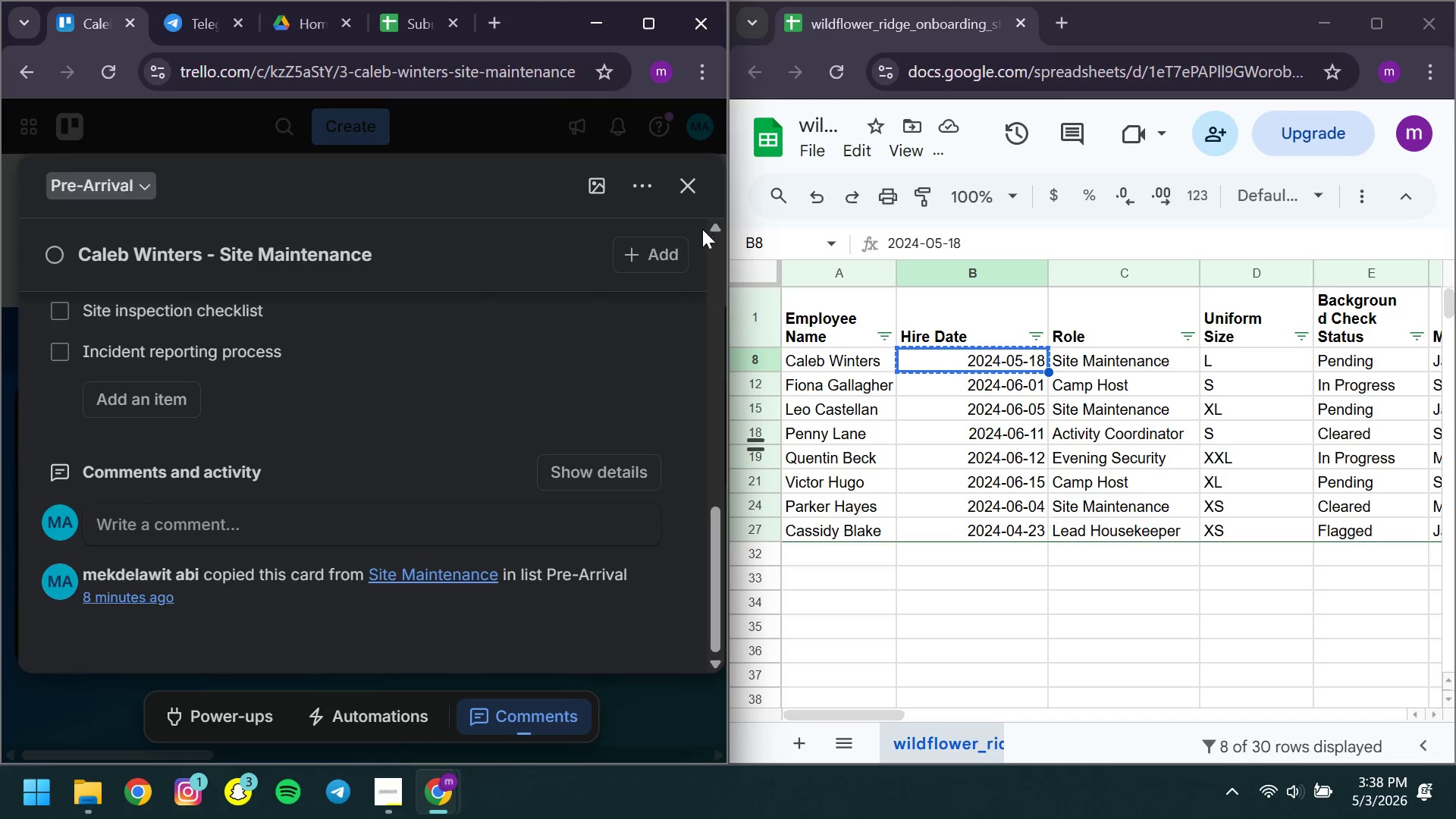 
left_click([689, 185])
 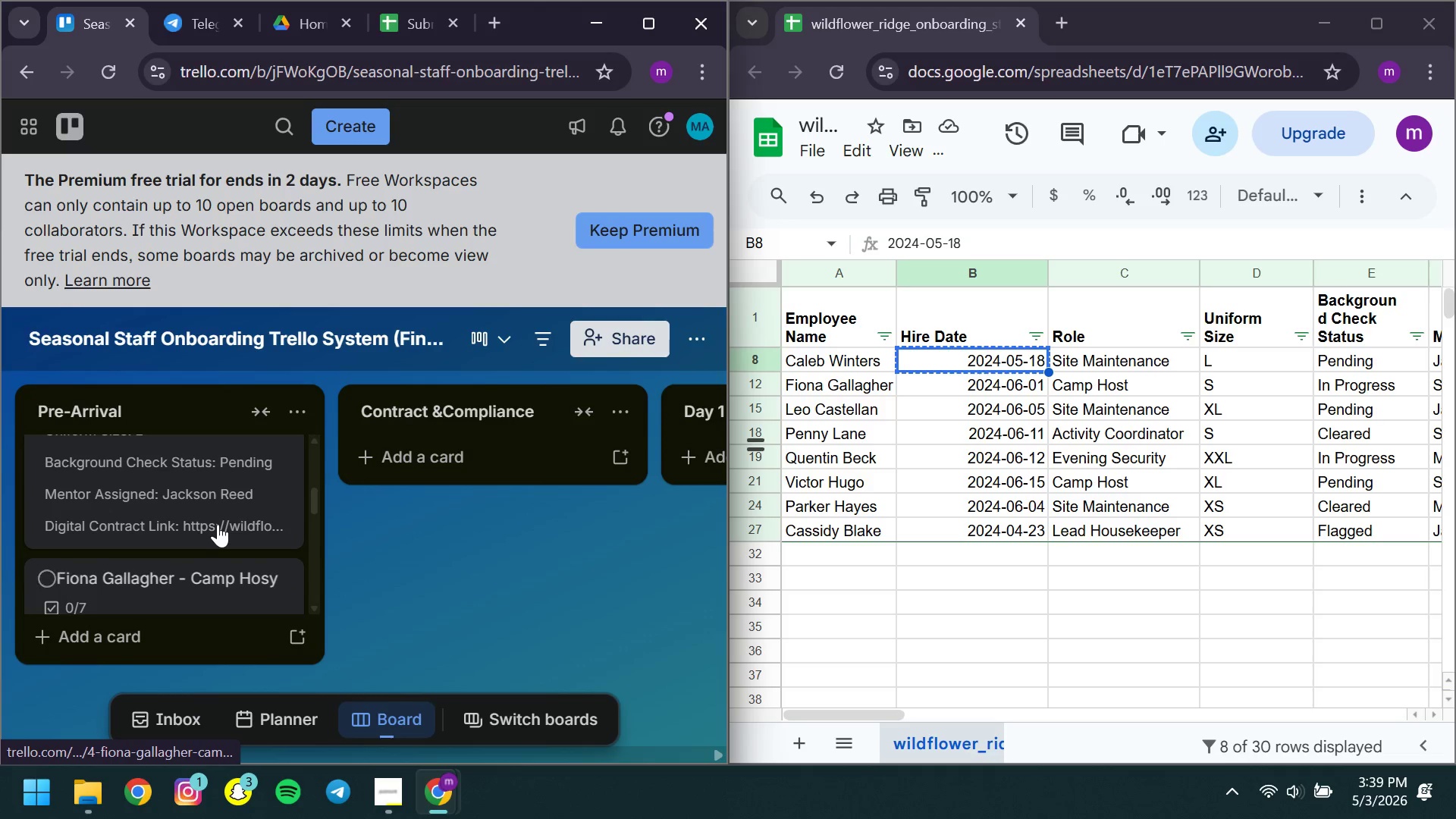 
left_click([159, 524])
 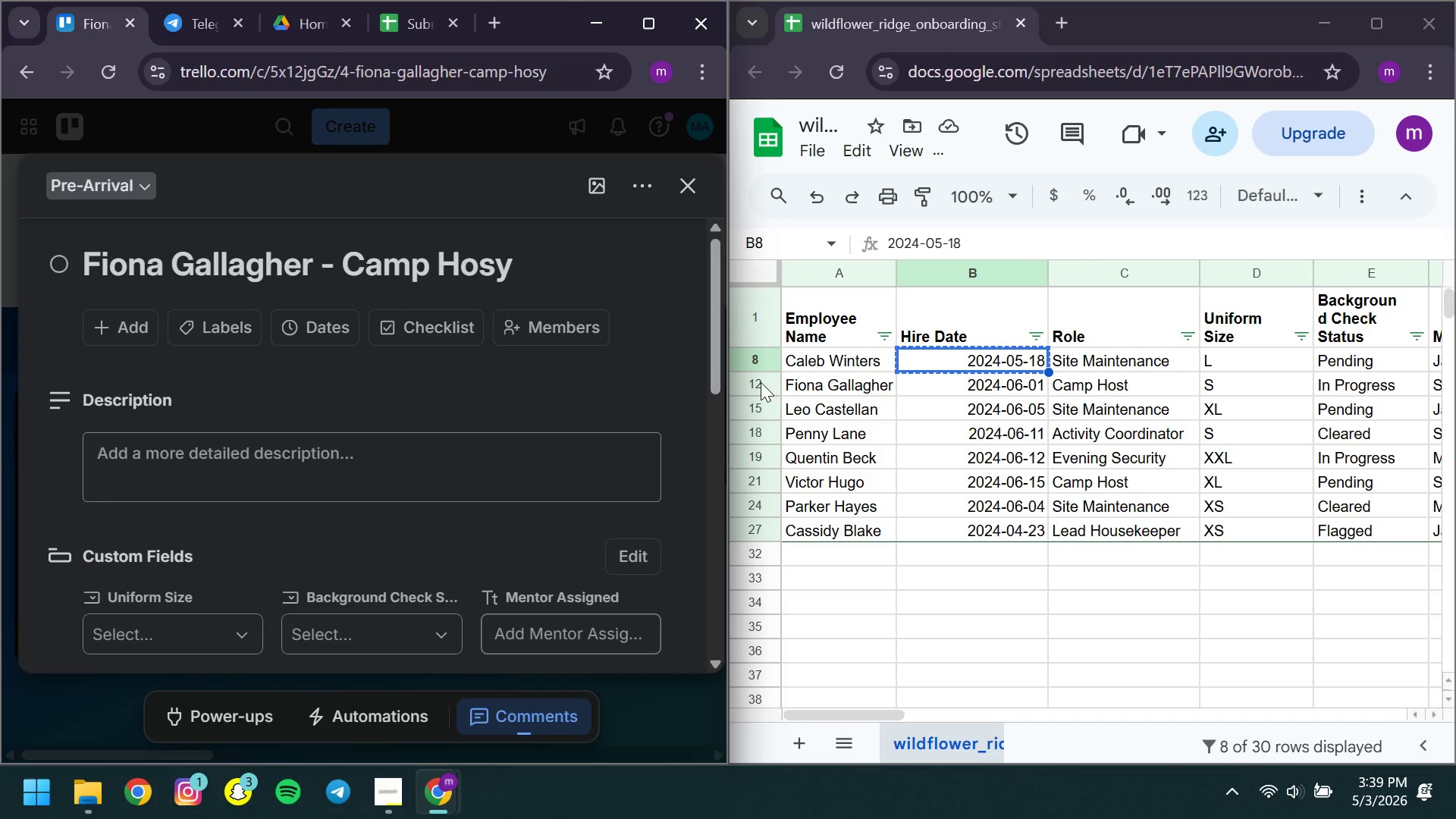 
left_click([761, 382])
 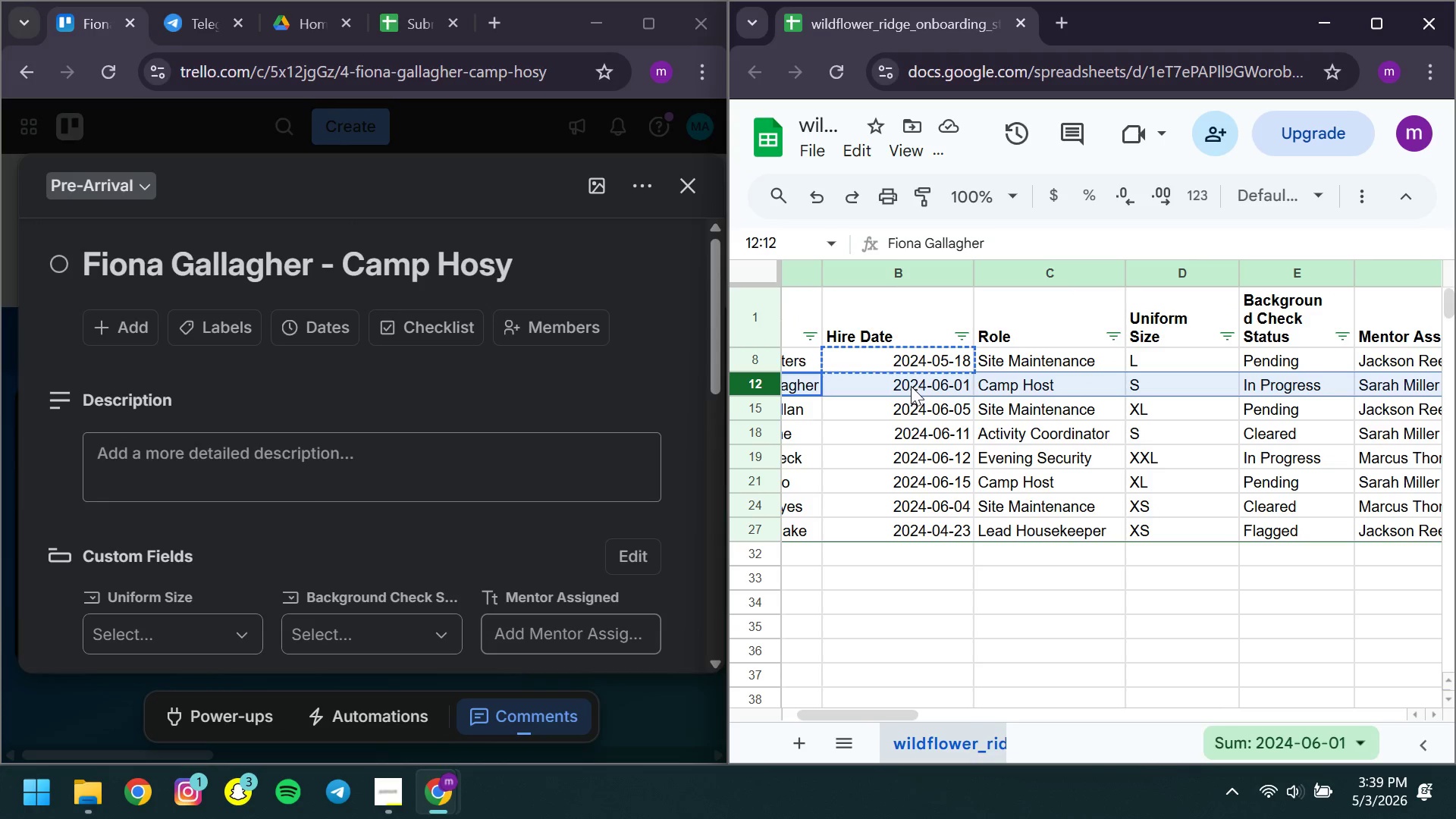 
left_click([910, 386])
 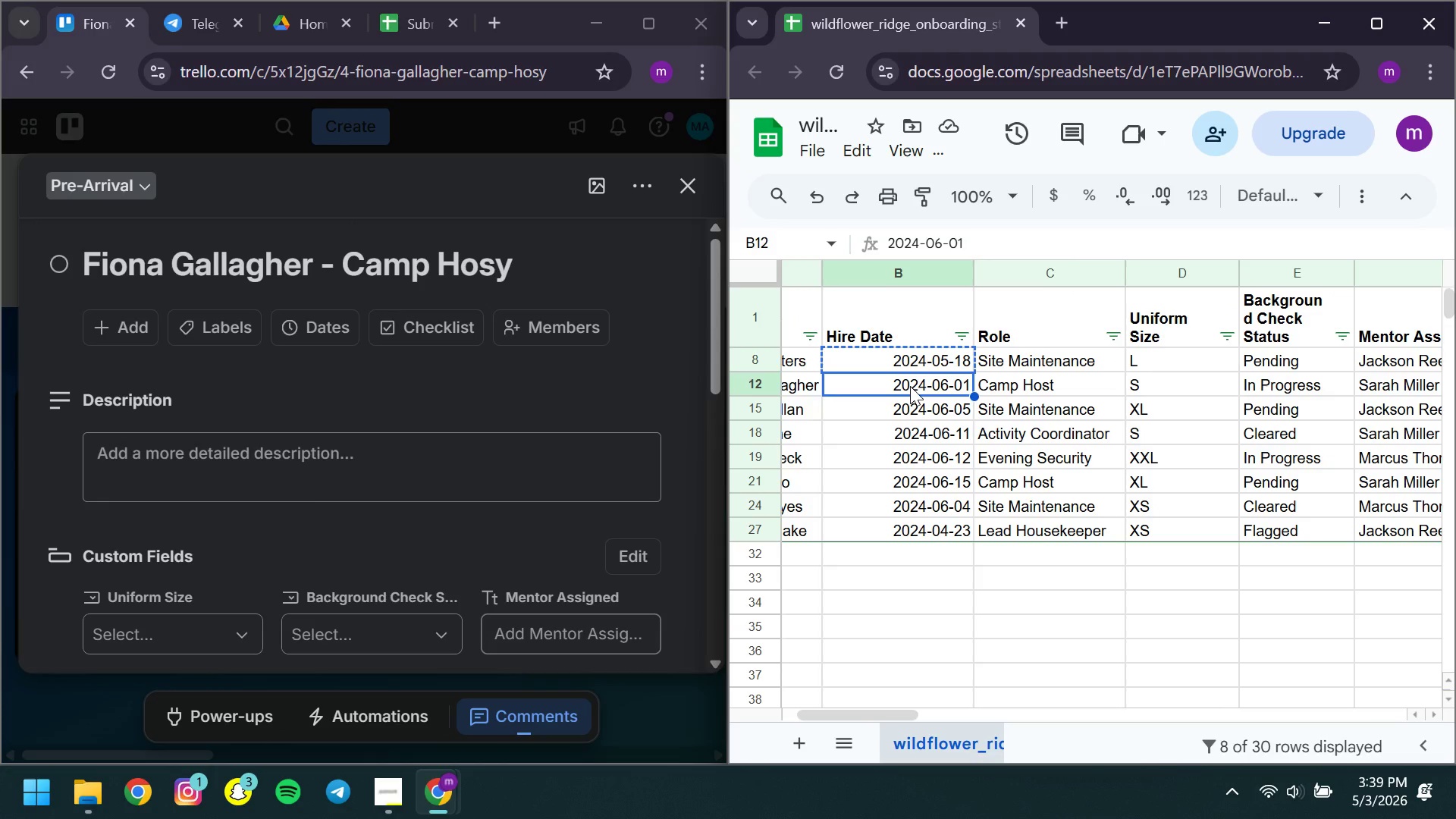 
key(Control+ControlLeft)
 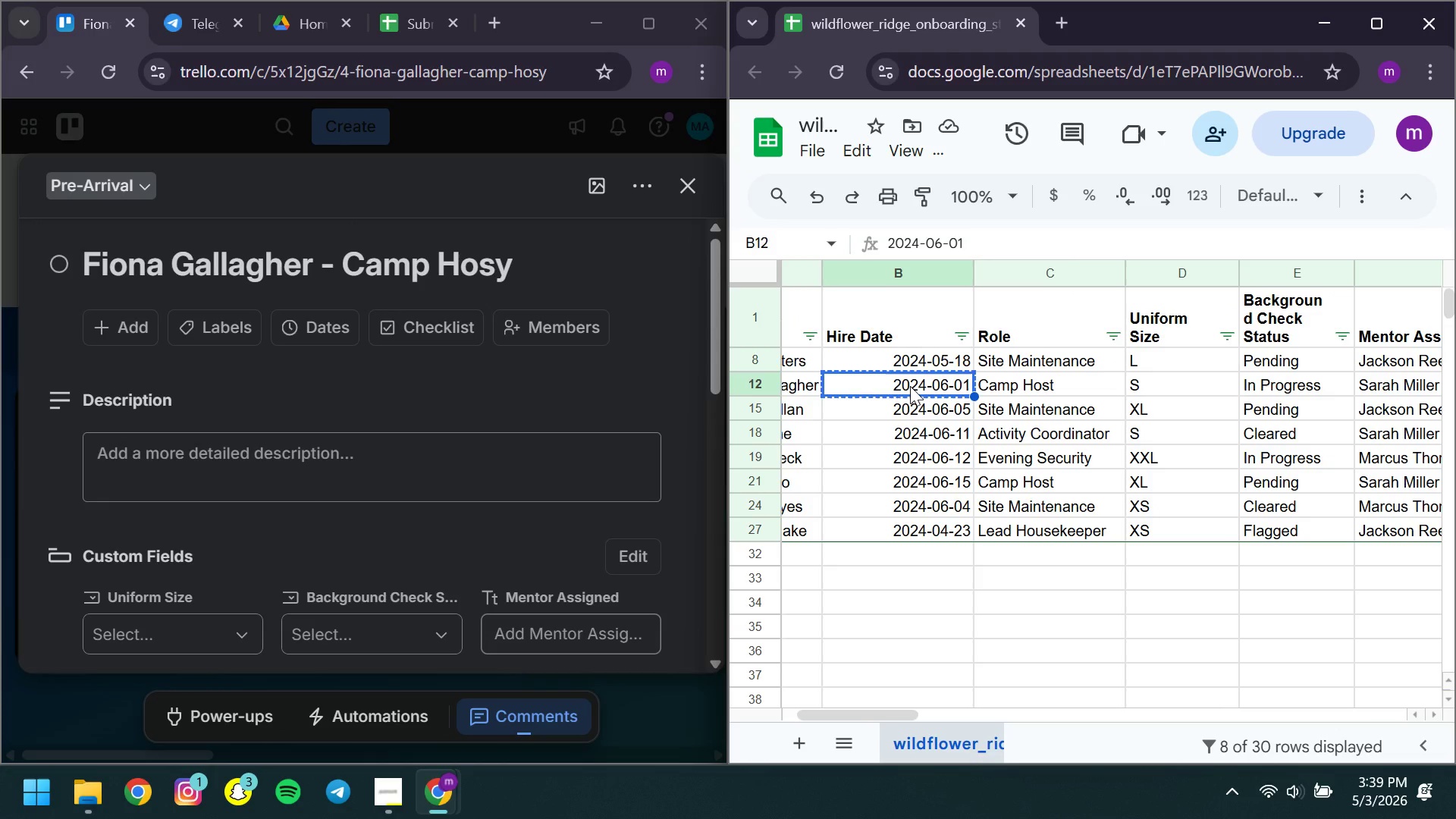 
key(Control+C)
 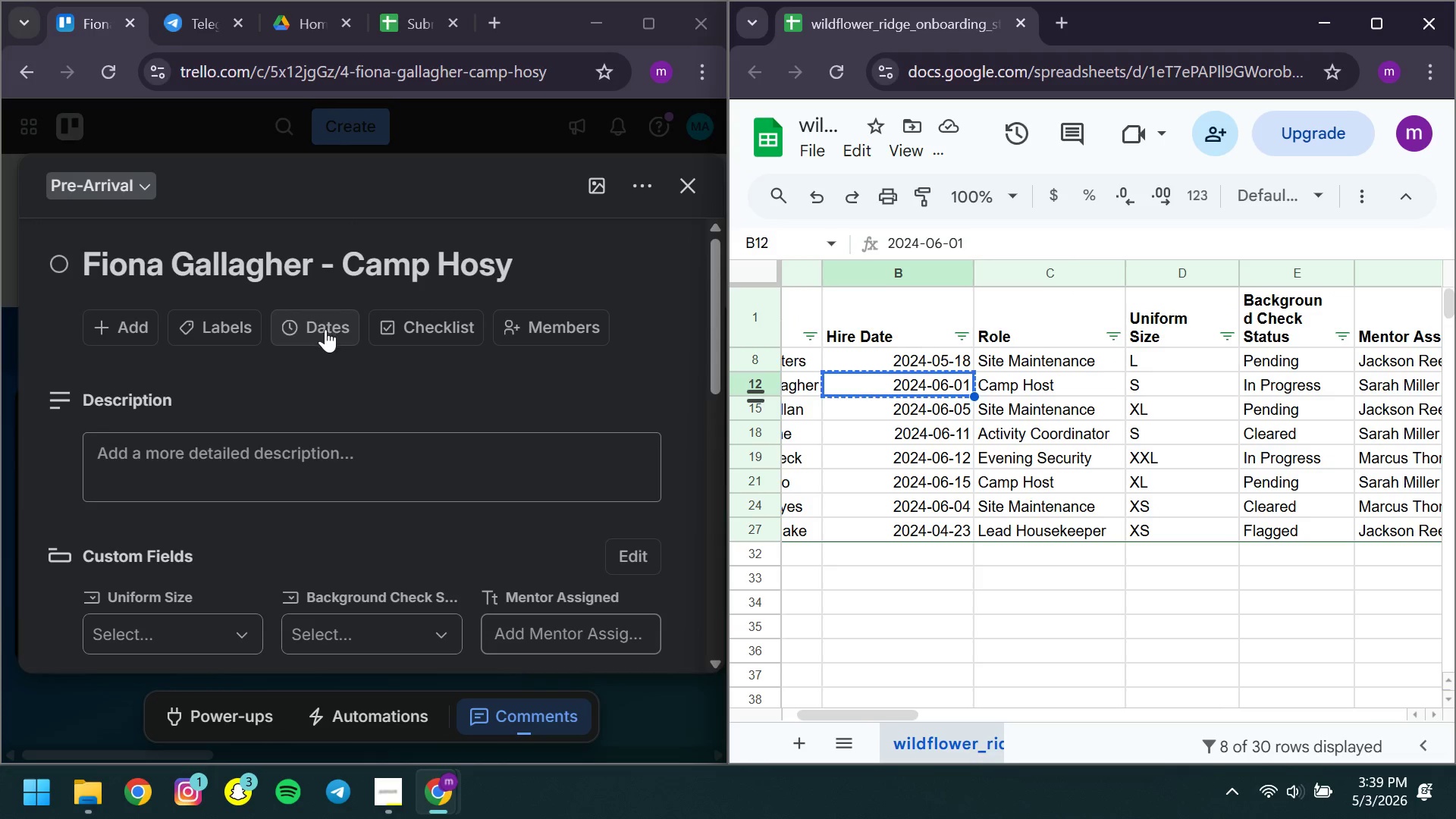 
left_click([325, 330])
 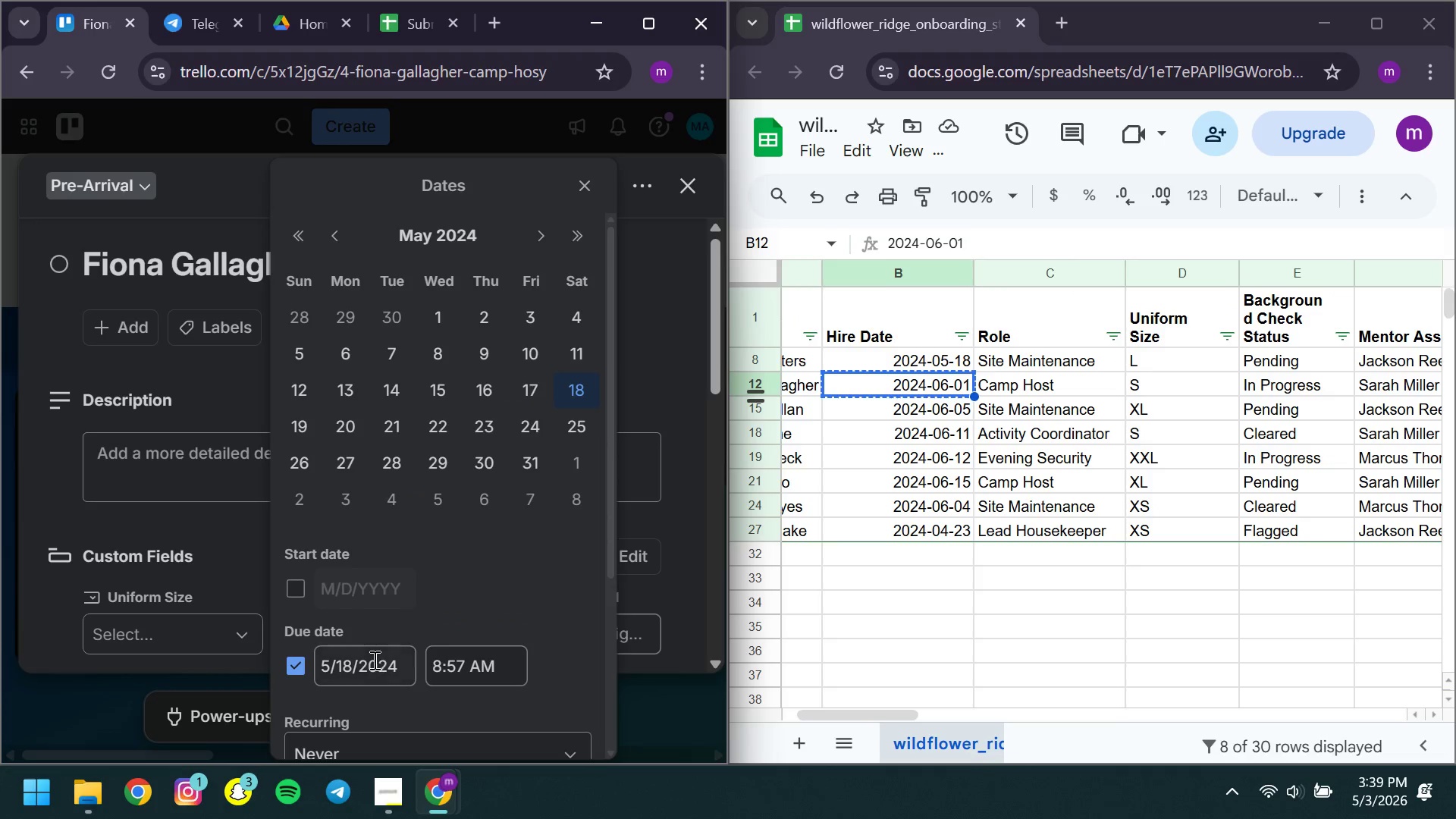 
left_click([373, 660])
 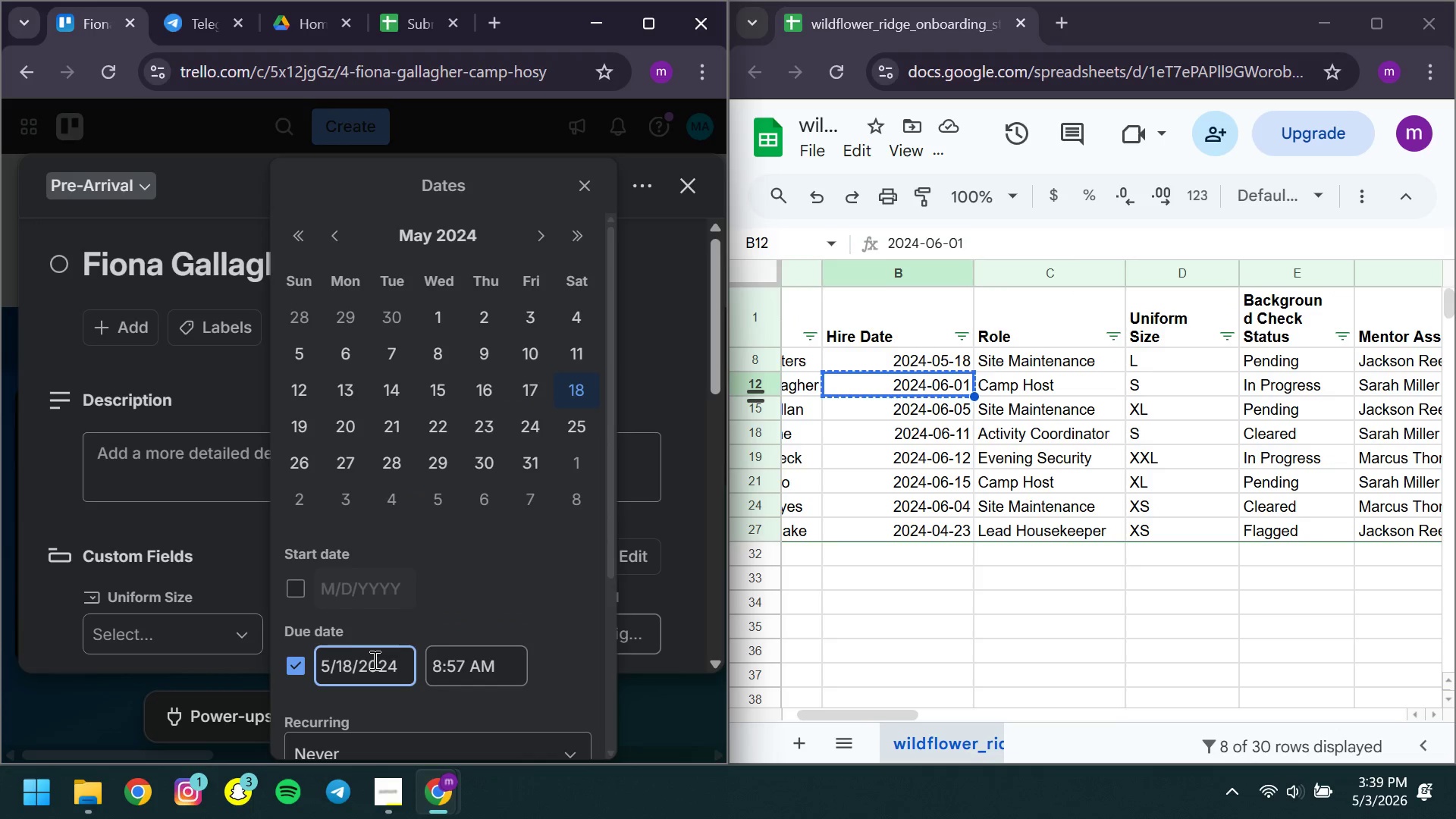 
key(Control+ControlLeft)
 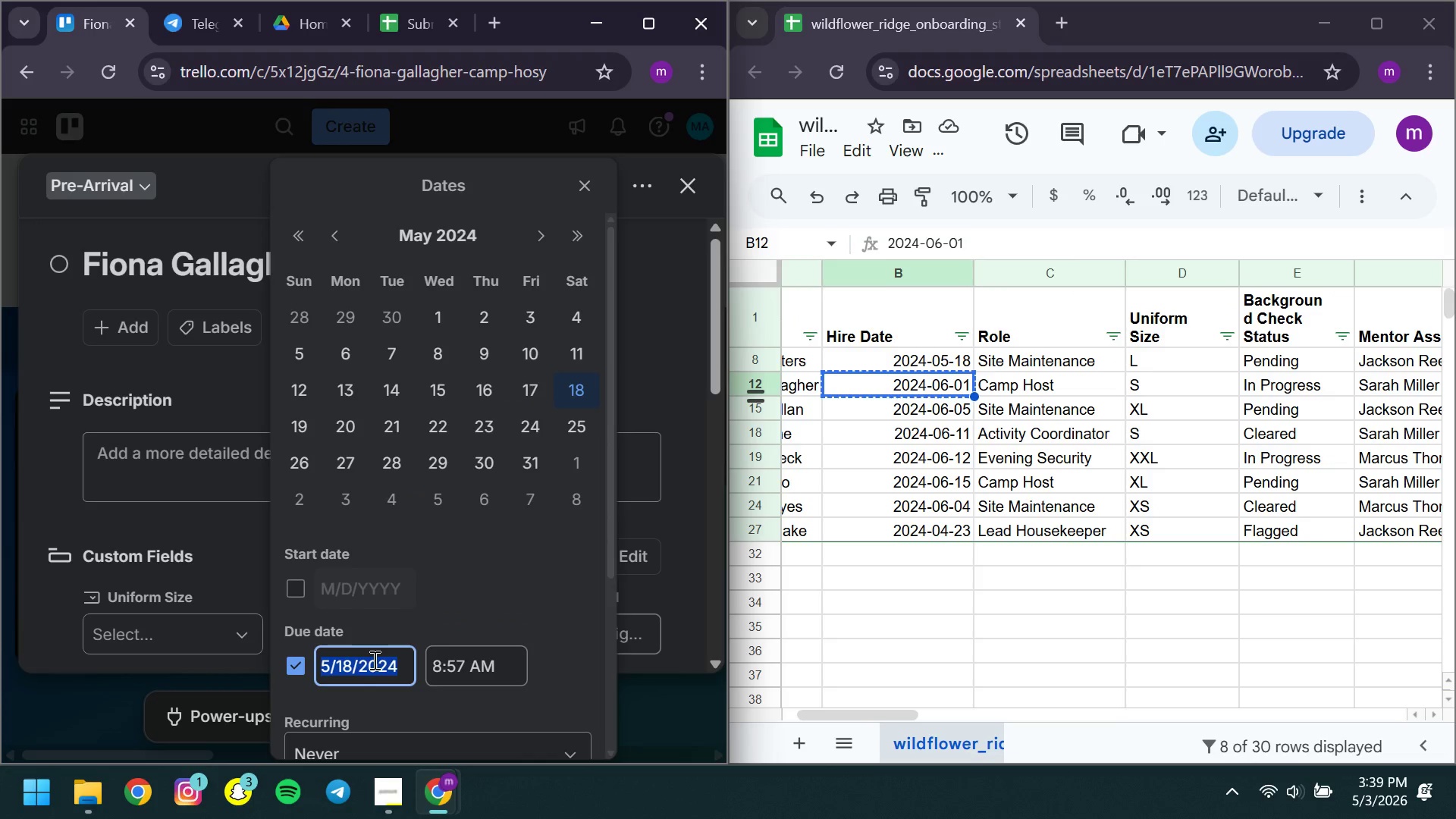 
key(Control+A)
 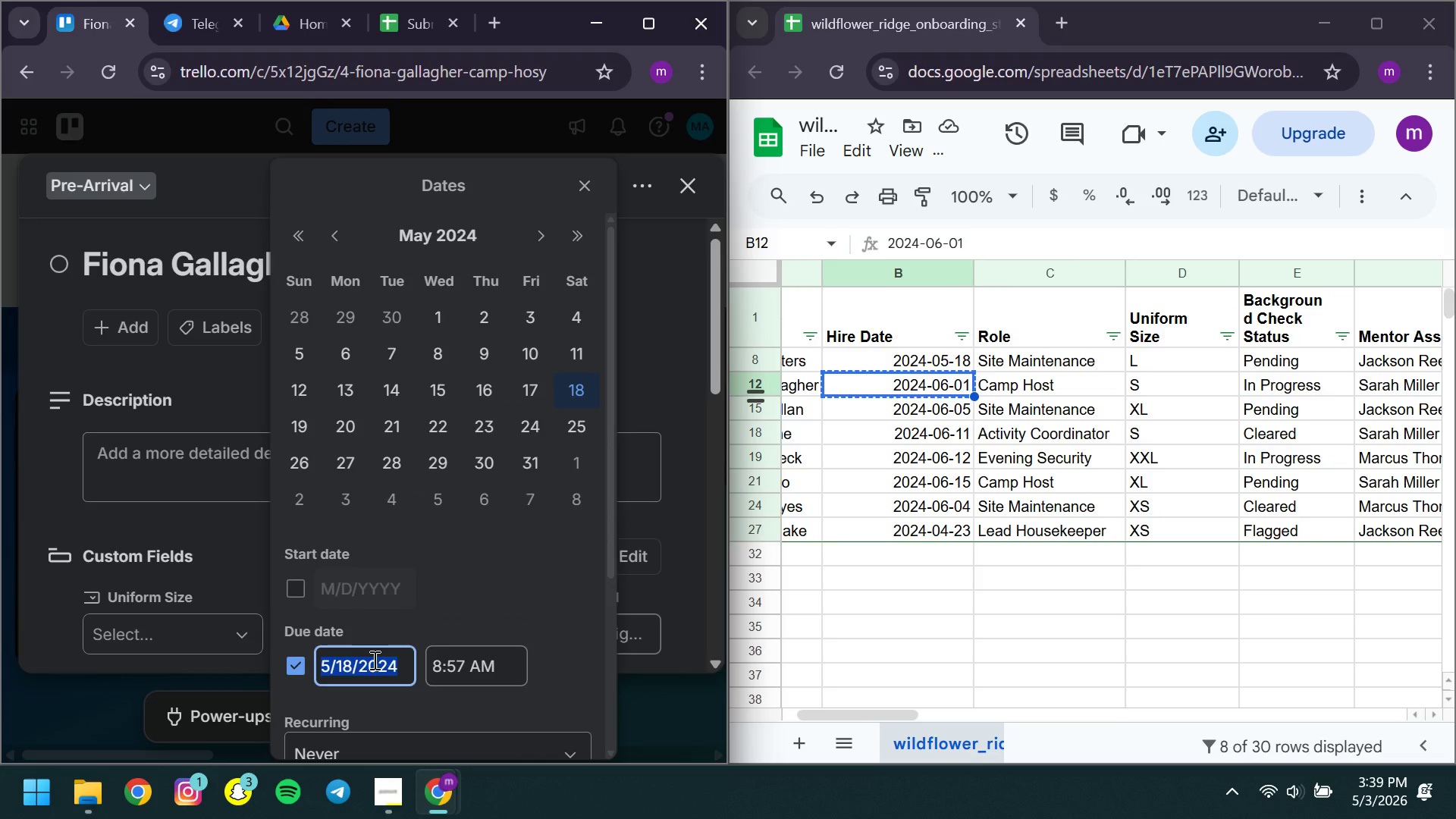 
key(Control+V)
 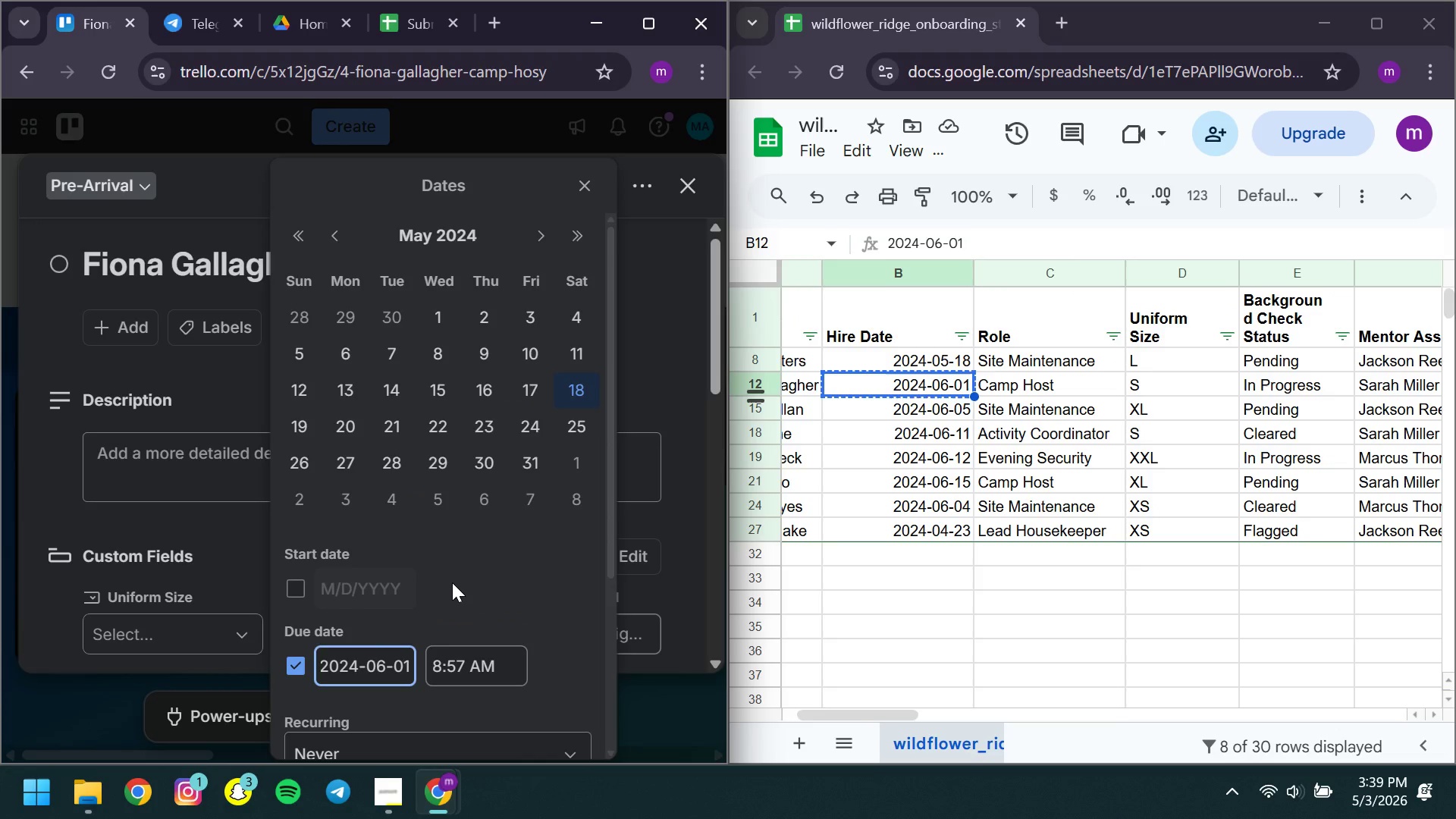 
left_click([452, 582])
 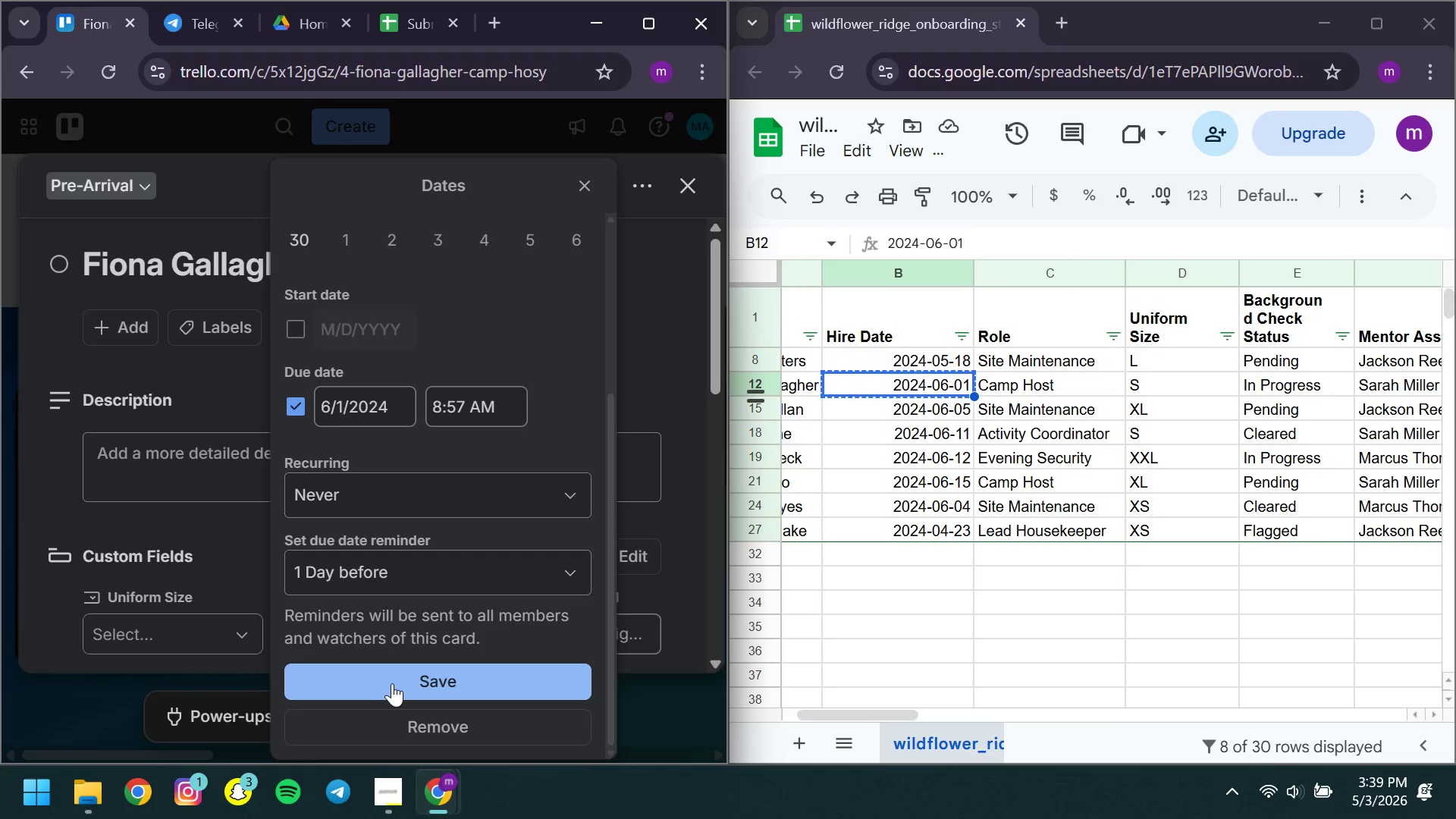 
left_click([392, 683])
 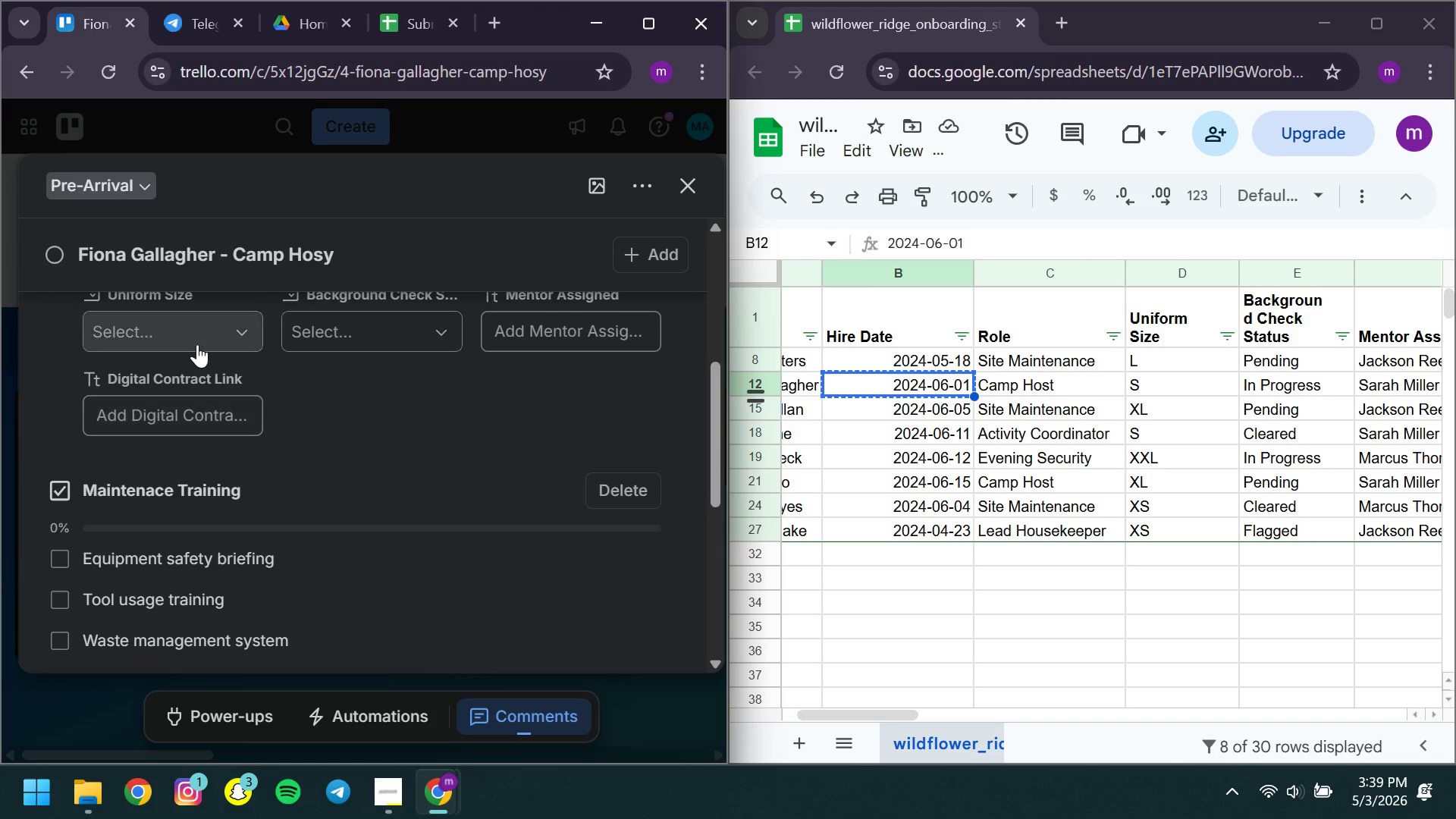 
left_click([193, 337])
 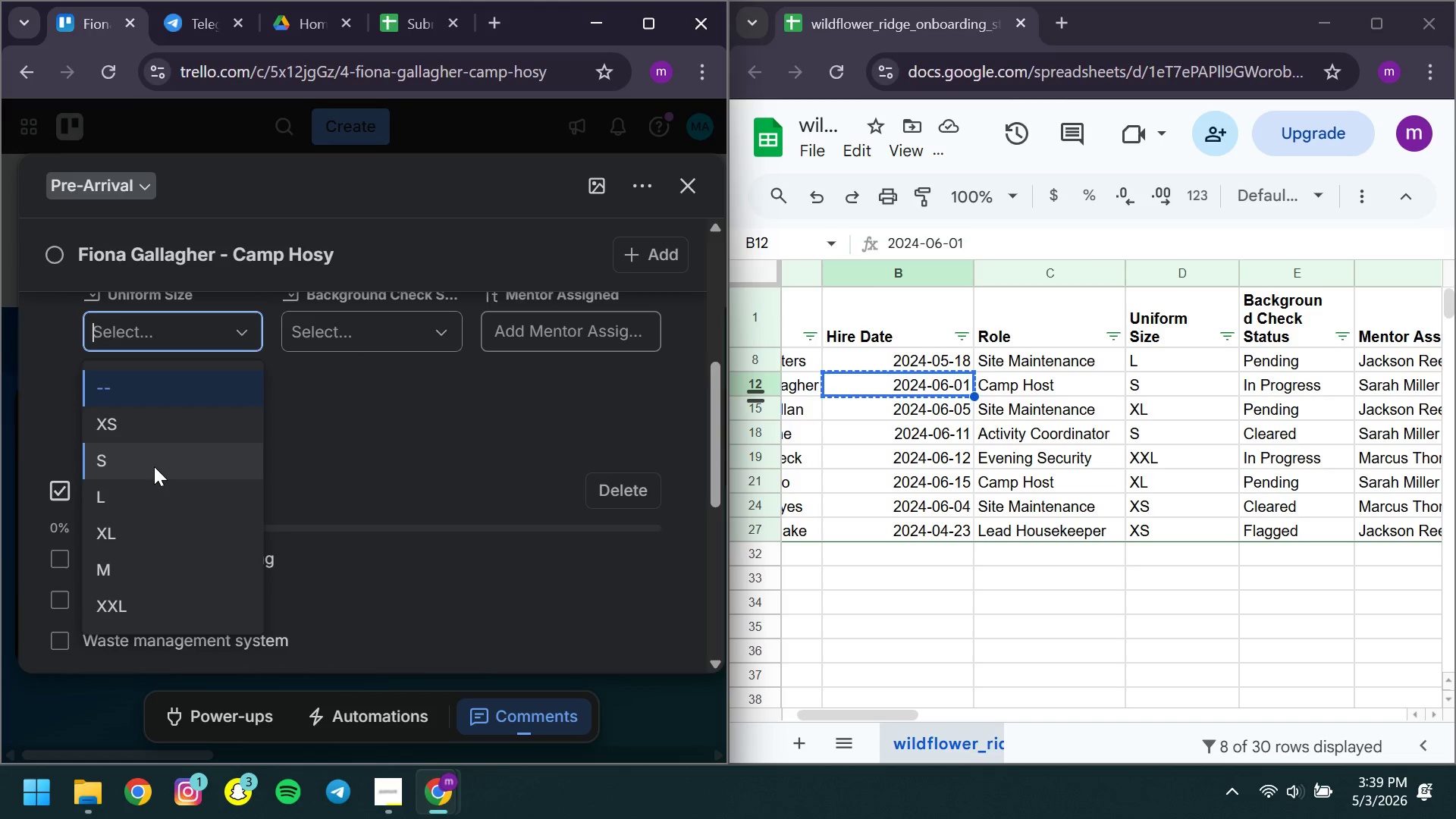 
left_click([153, 466])
 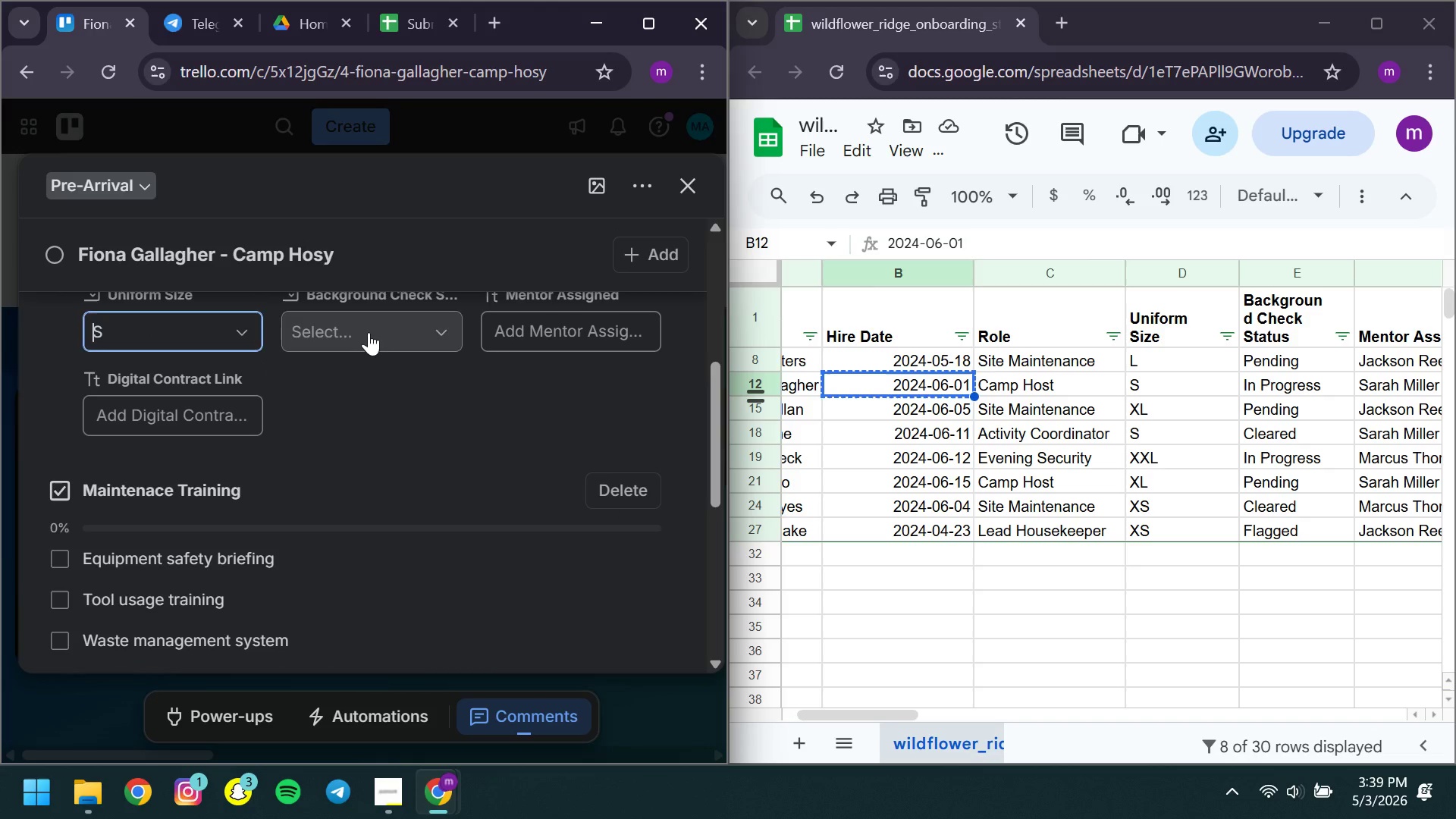 
left_click([369, 332])
 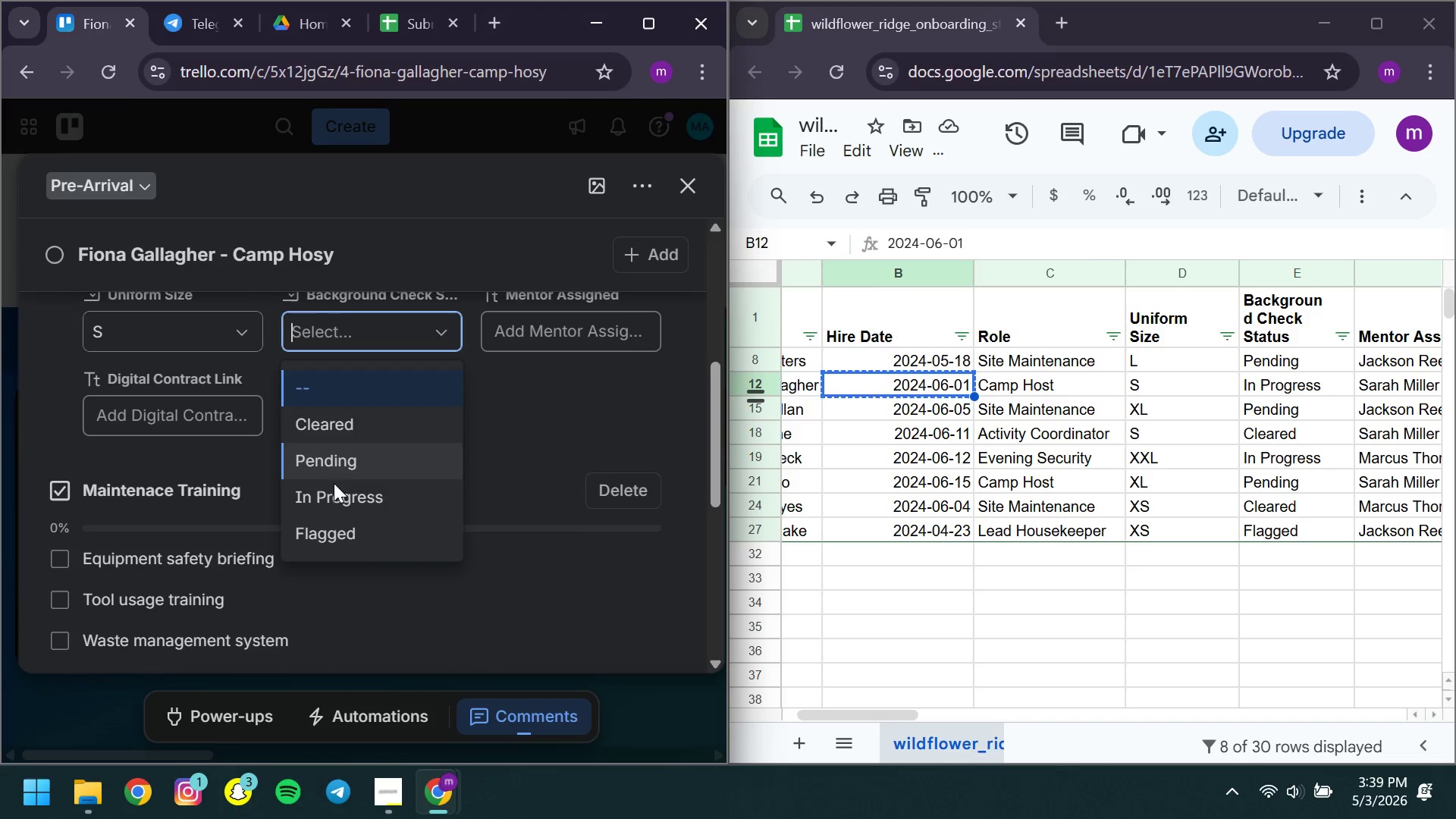 
left_click([336, 483])
 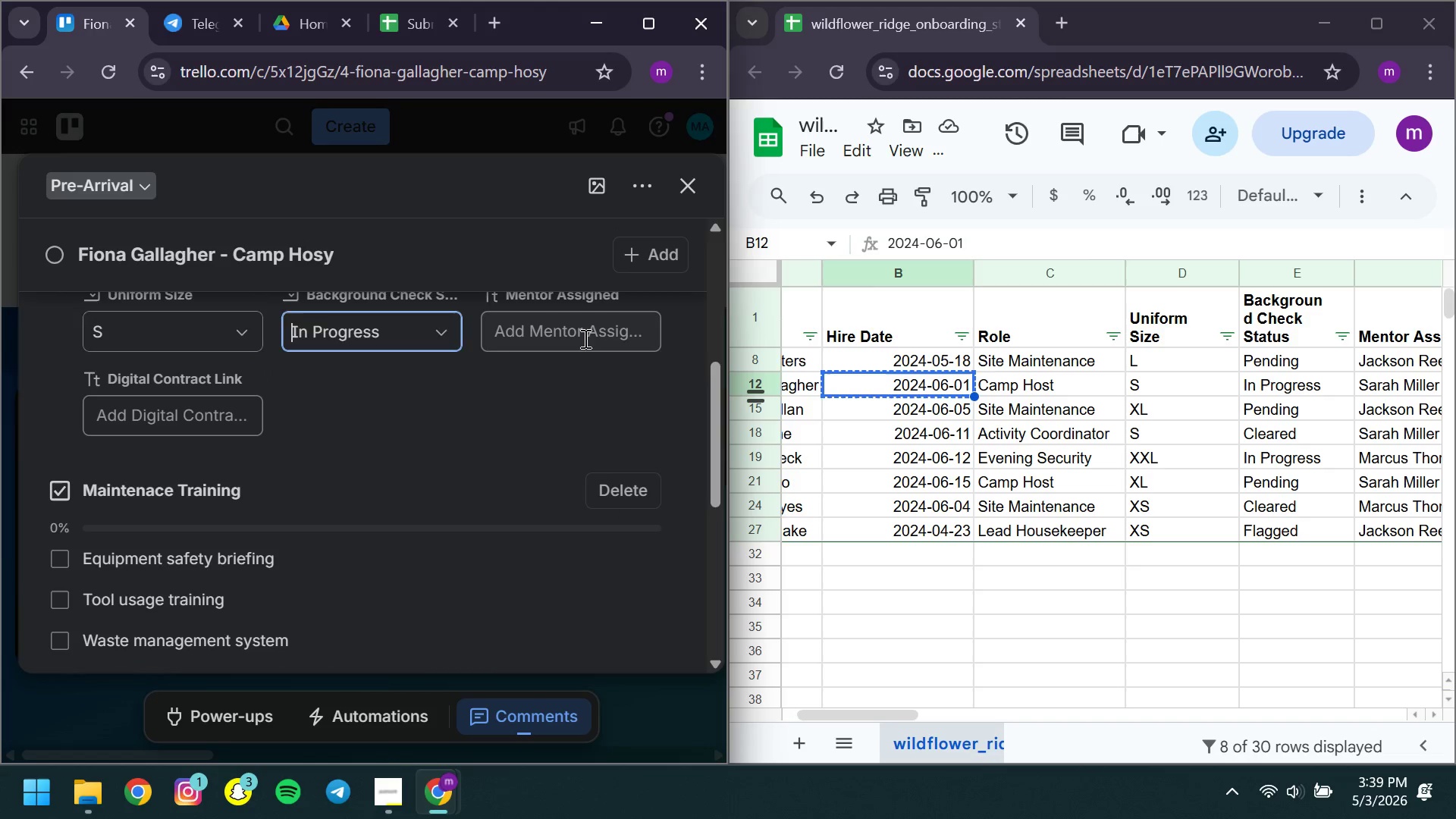 
left_click([584, 338])
 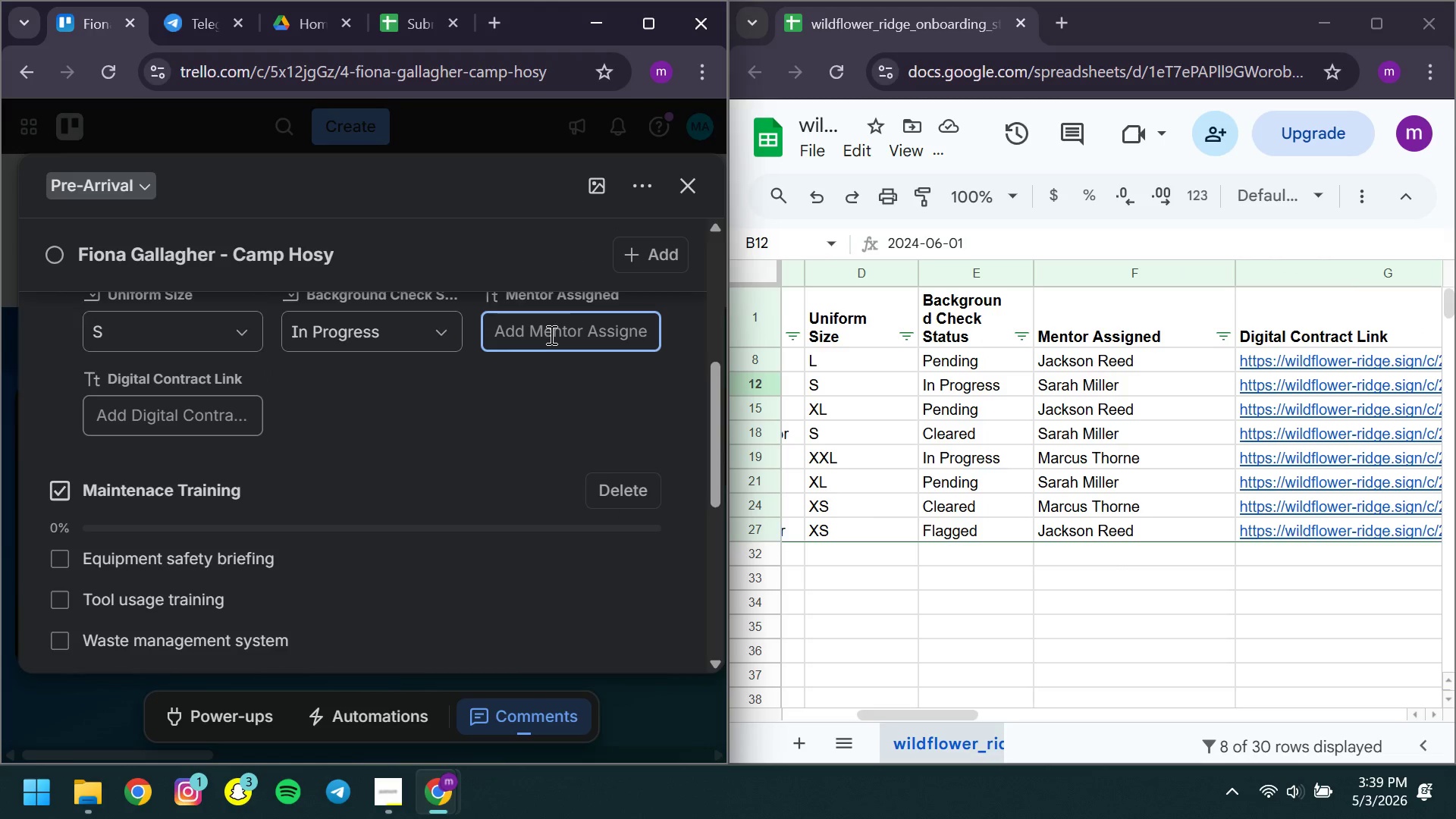 
type(Sarah Miller)
 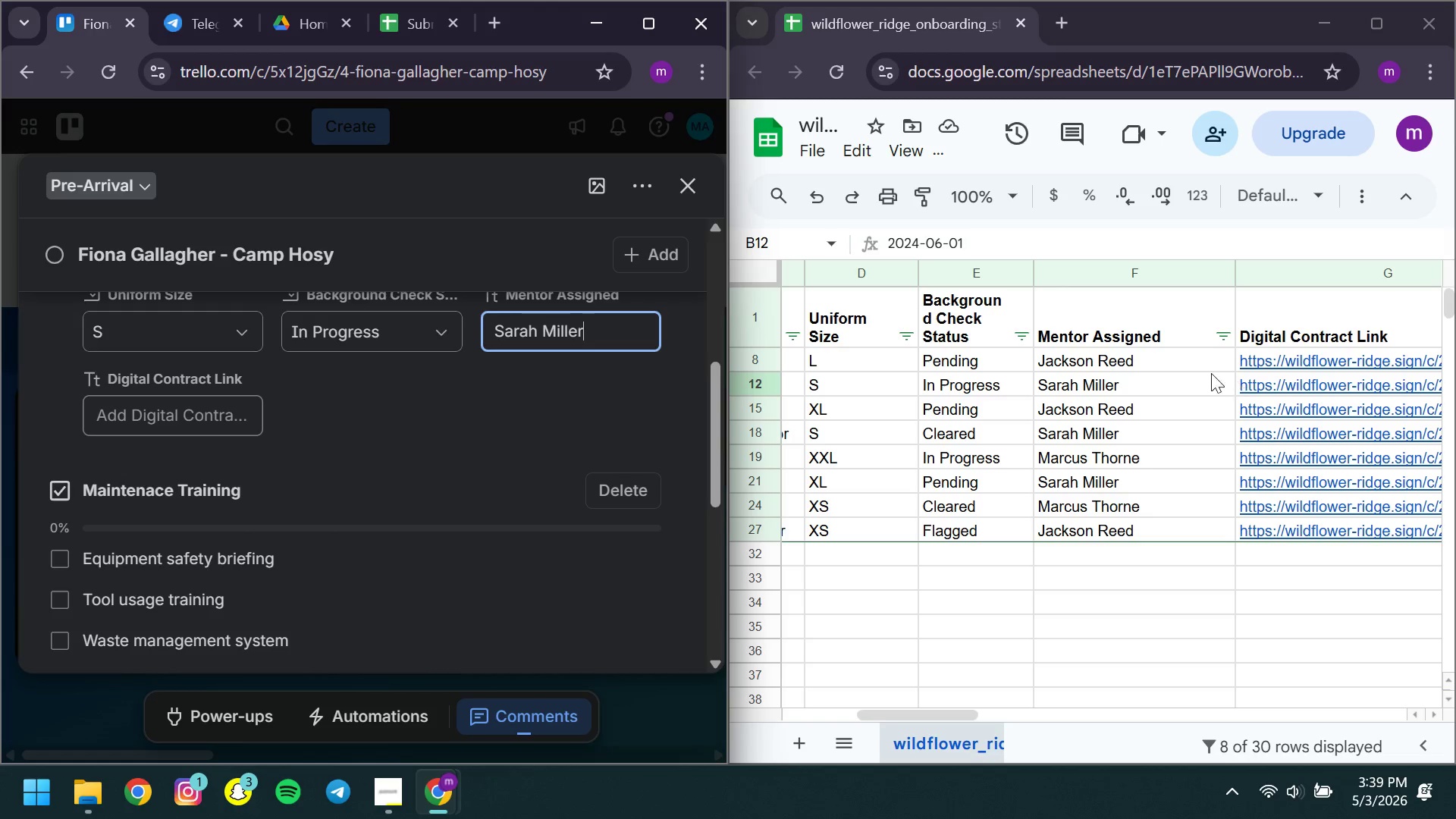 
left_click([1188, 364])
 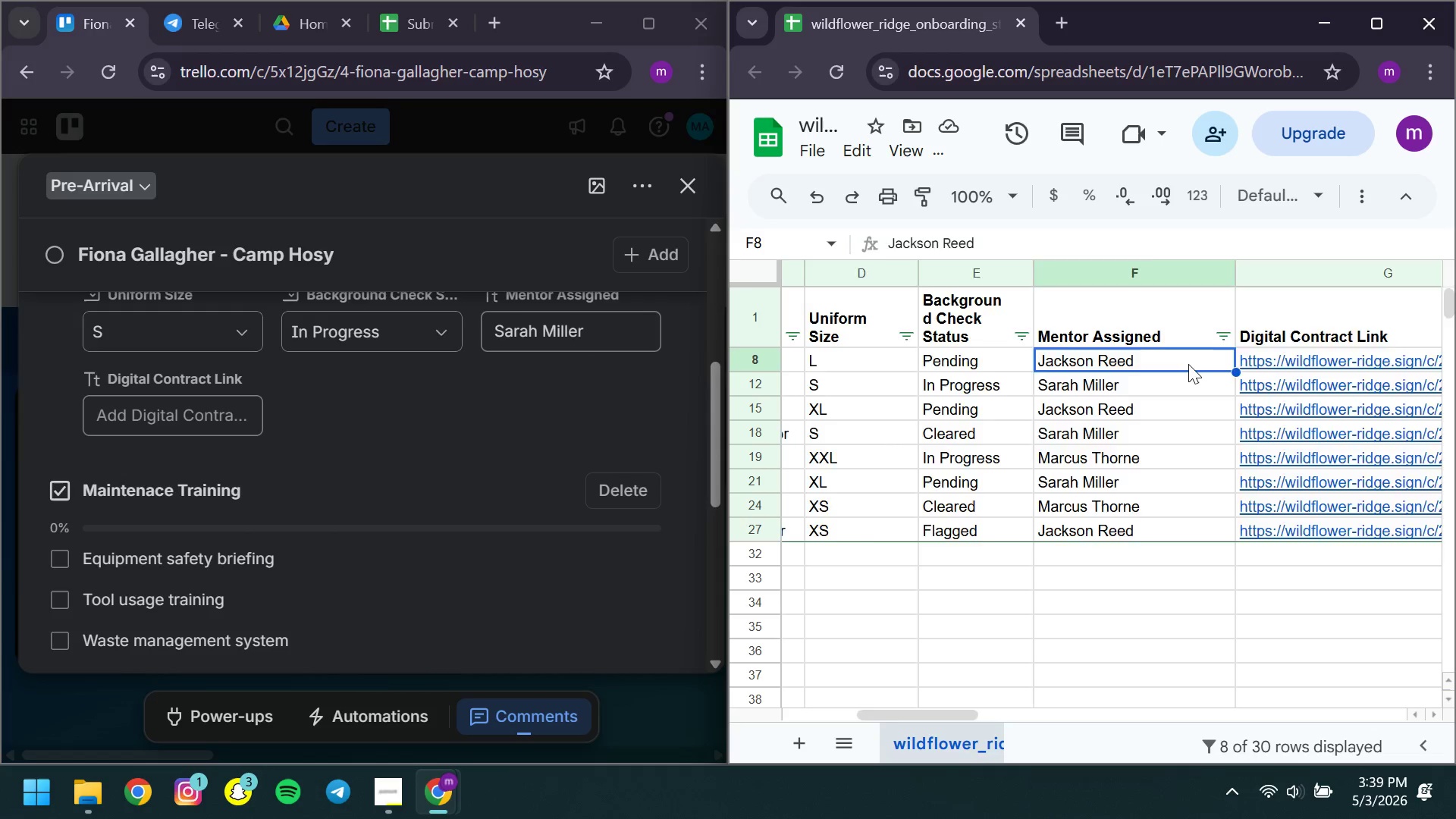 
key(ArrowRight)
 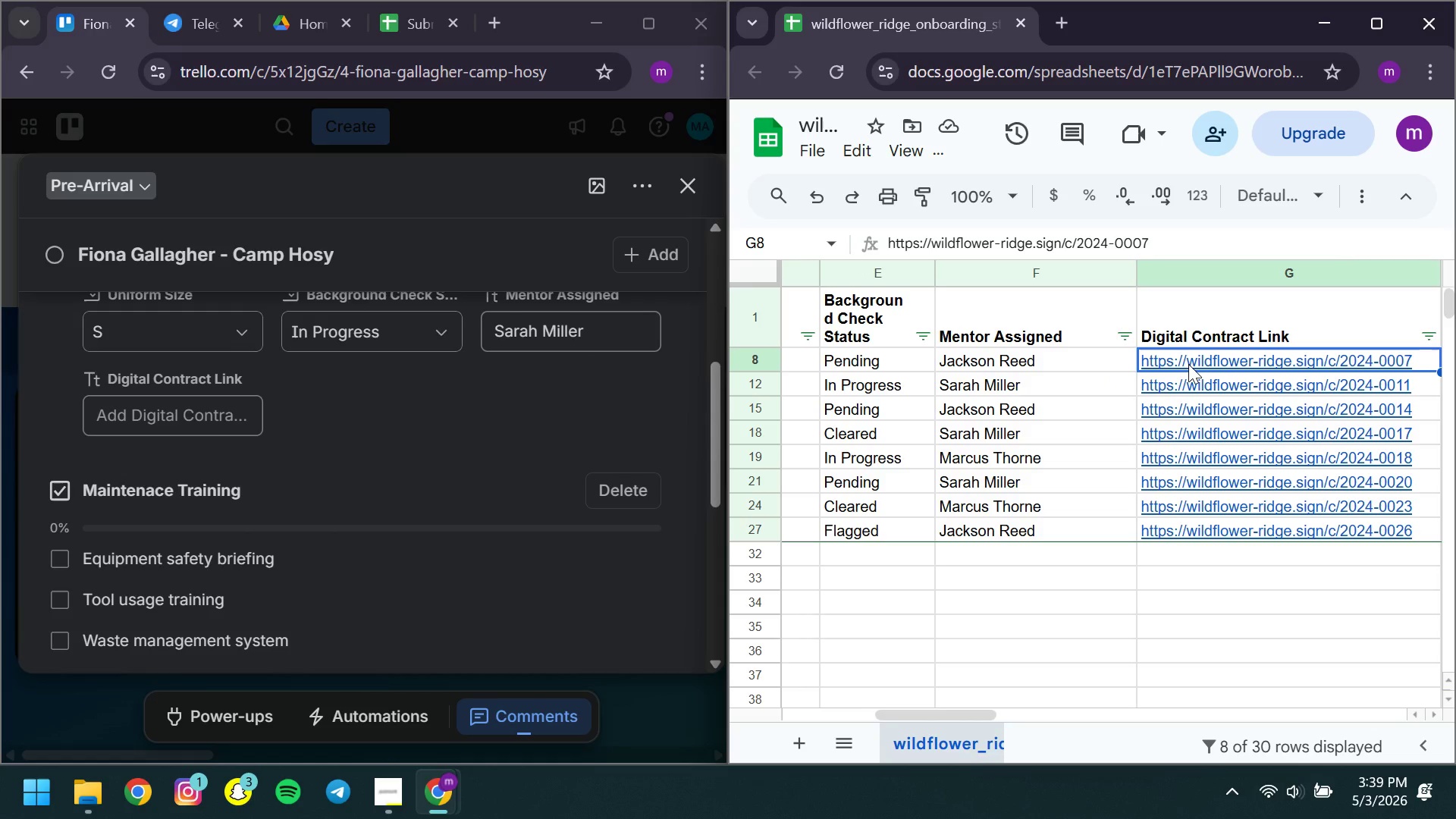 
key(Control+ControlLeft)
 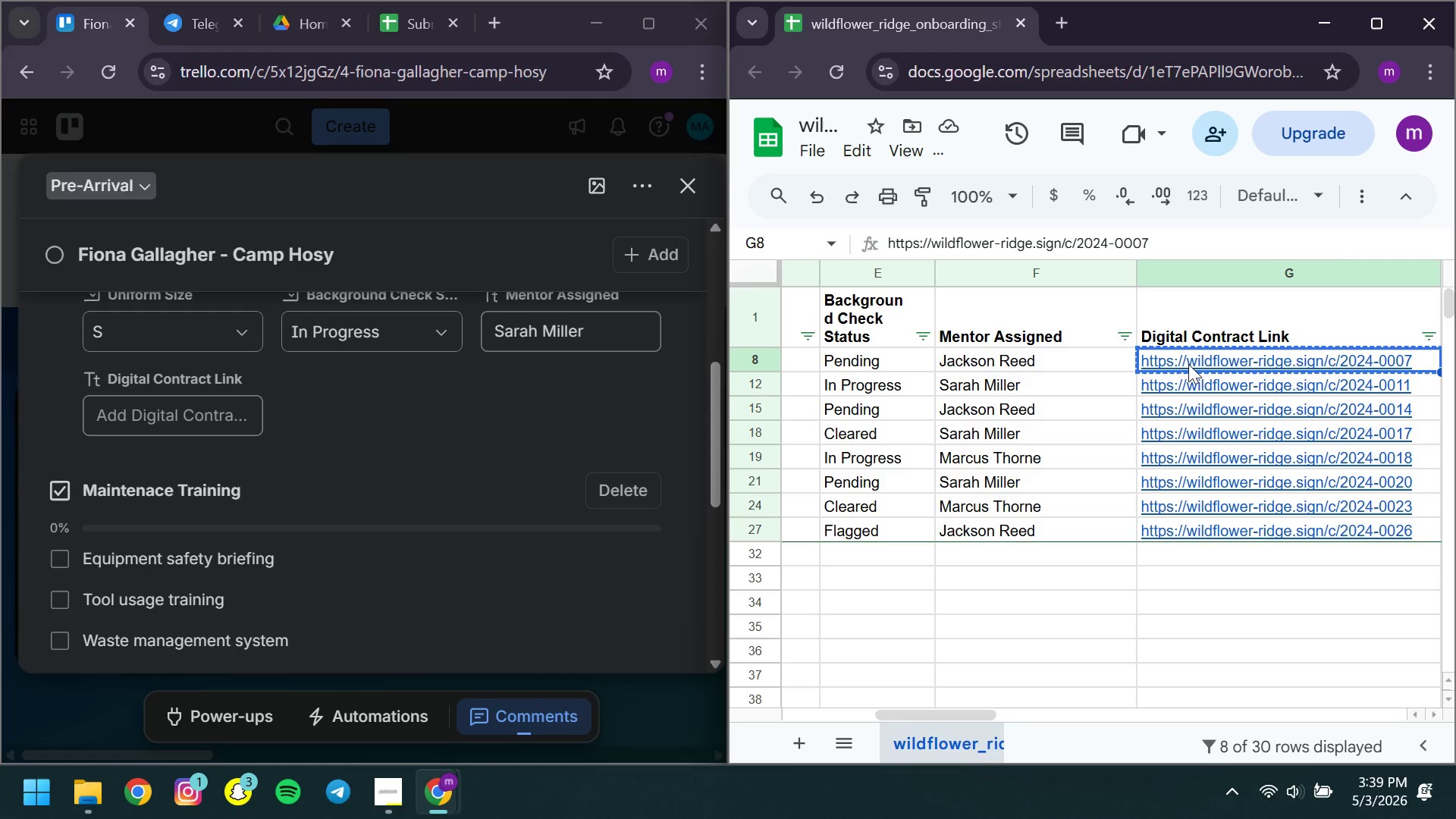 
key(Control+C)
 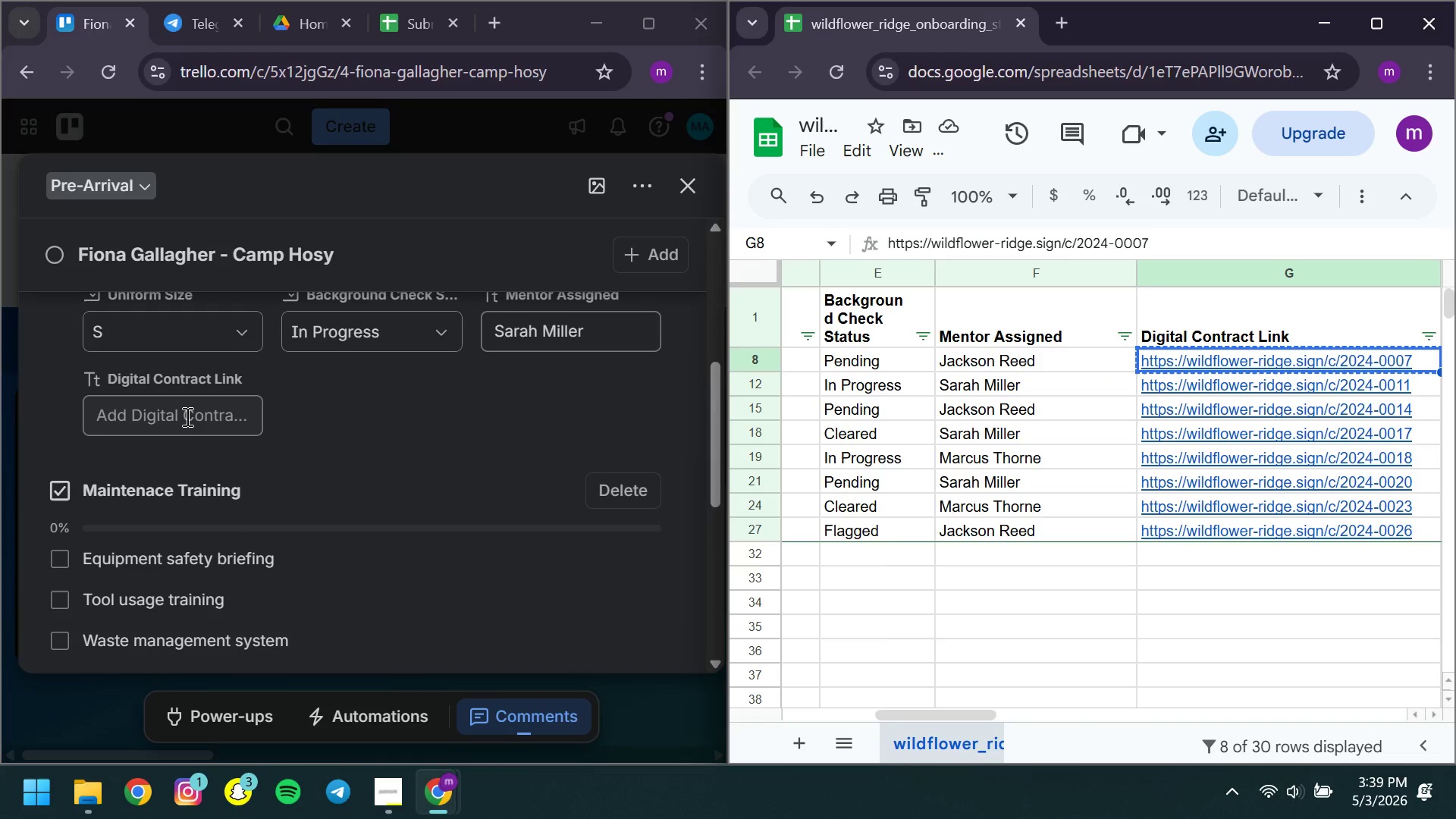 
left_click([186, 416])
 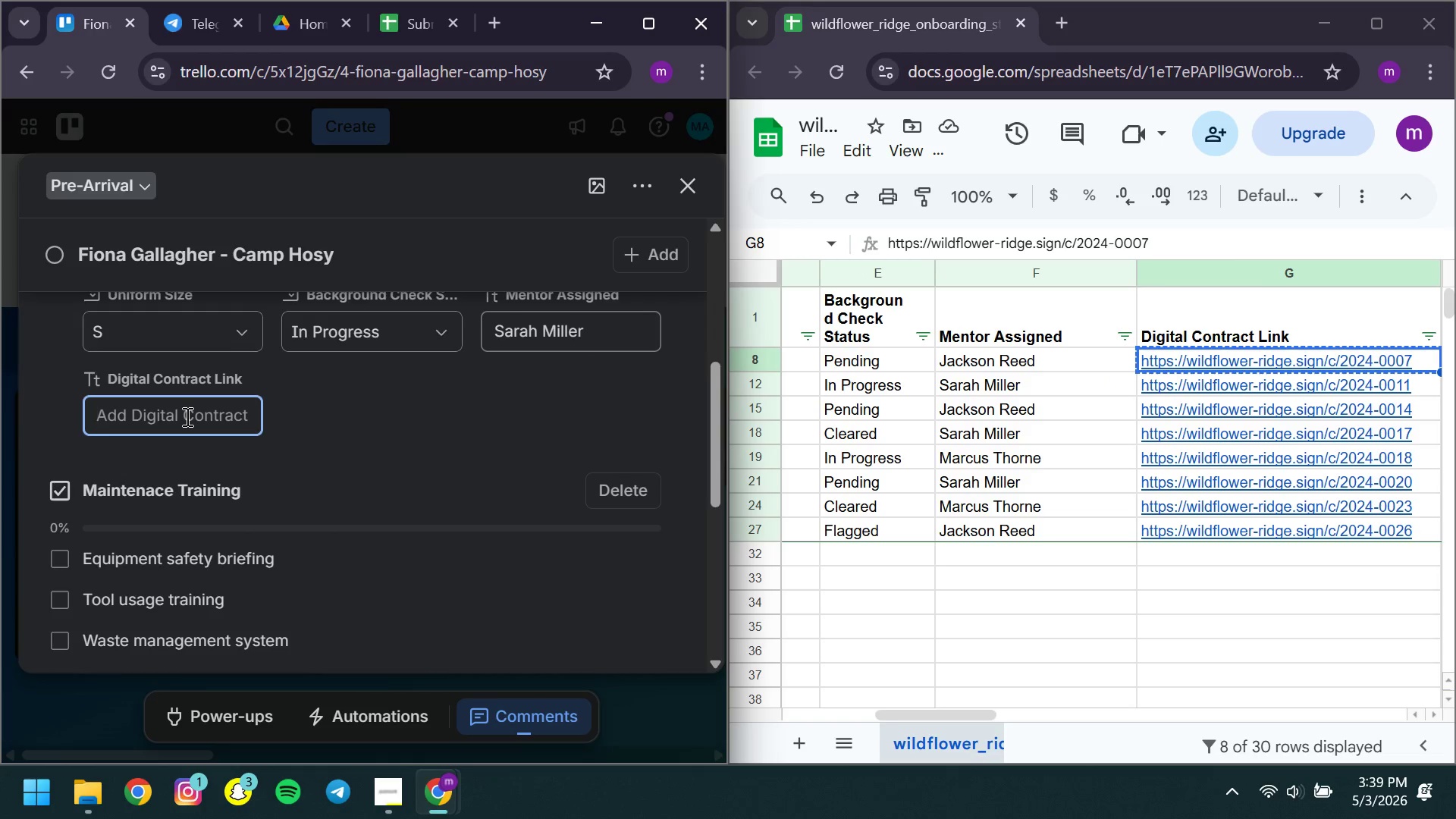 
key(Control+ControlLeft)
 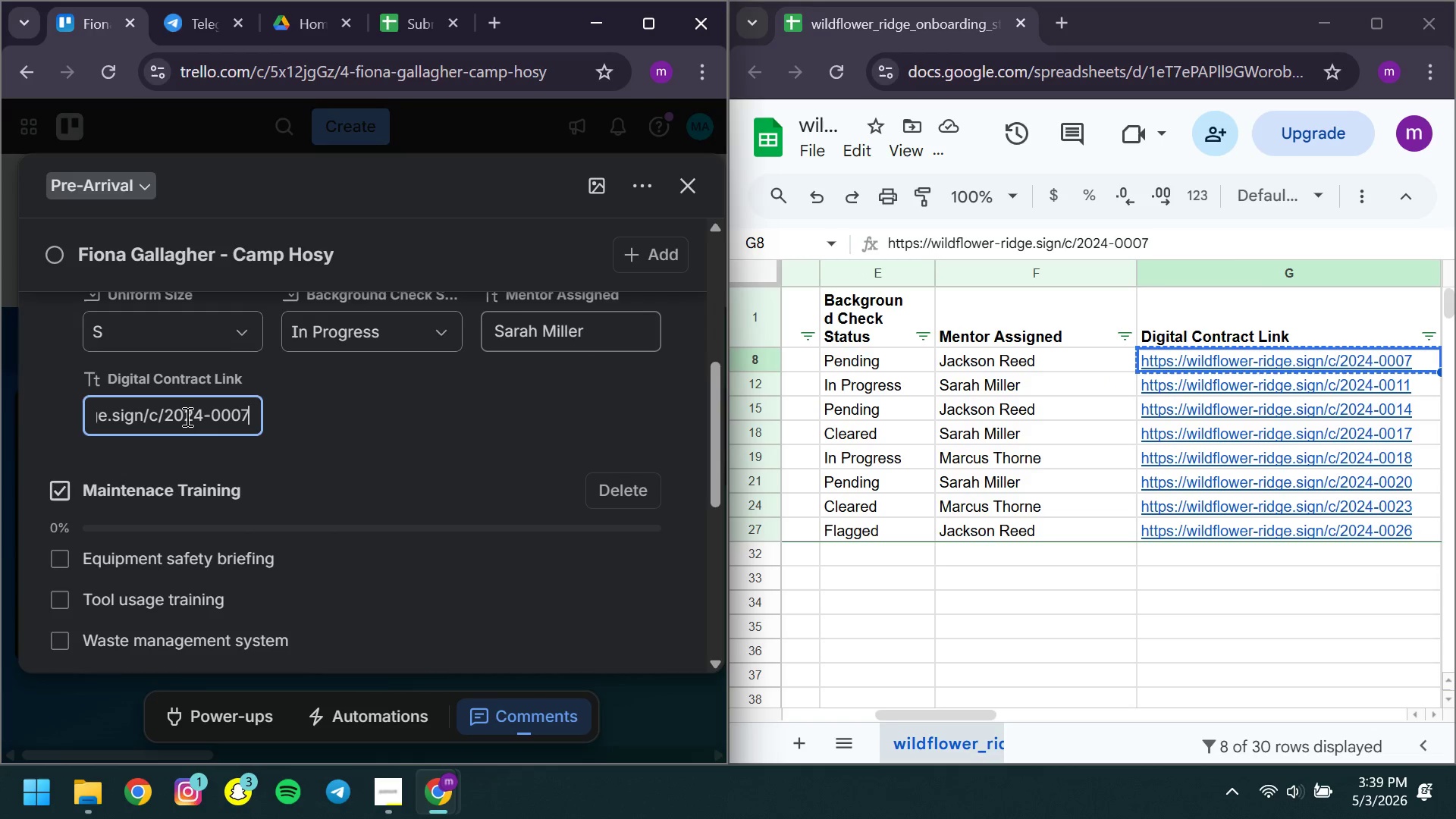 
key(Control+V)
 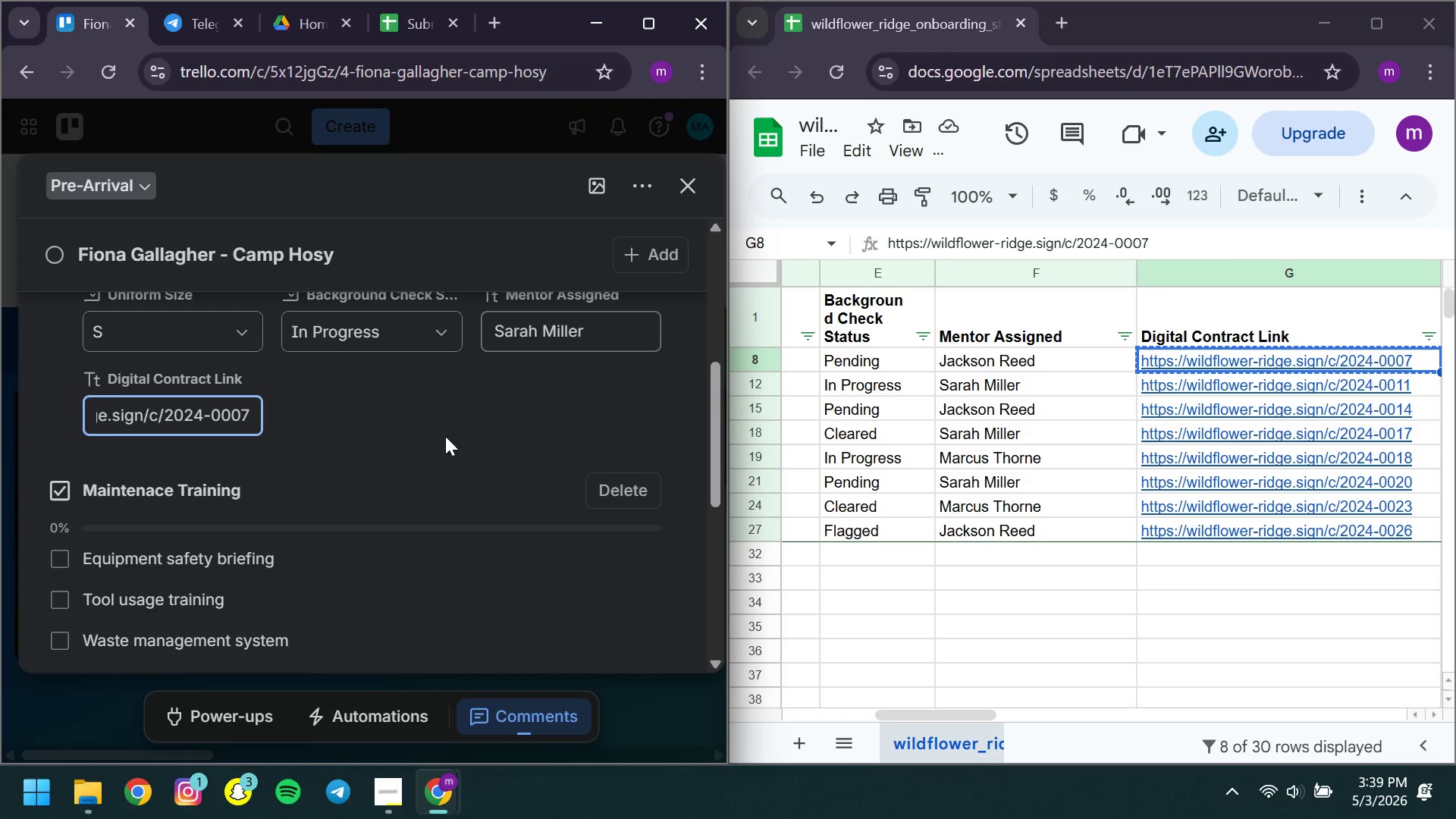 
left_click([445, 436])
 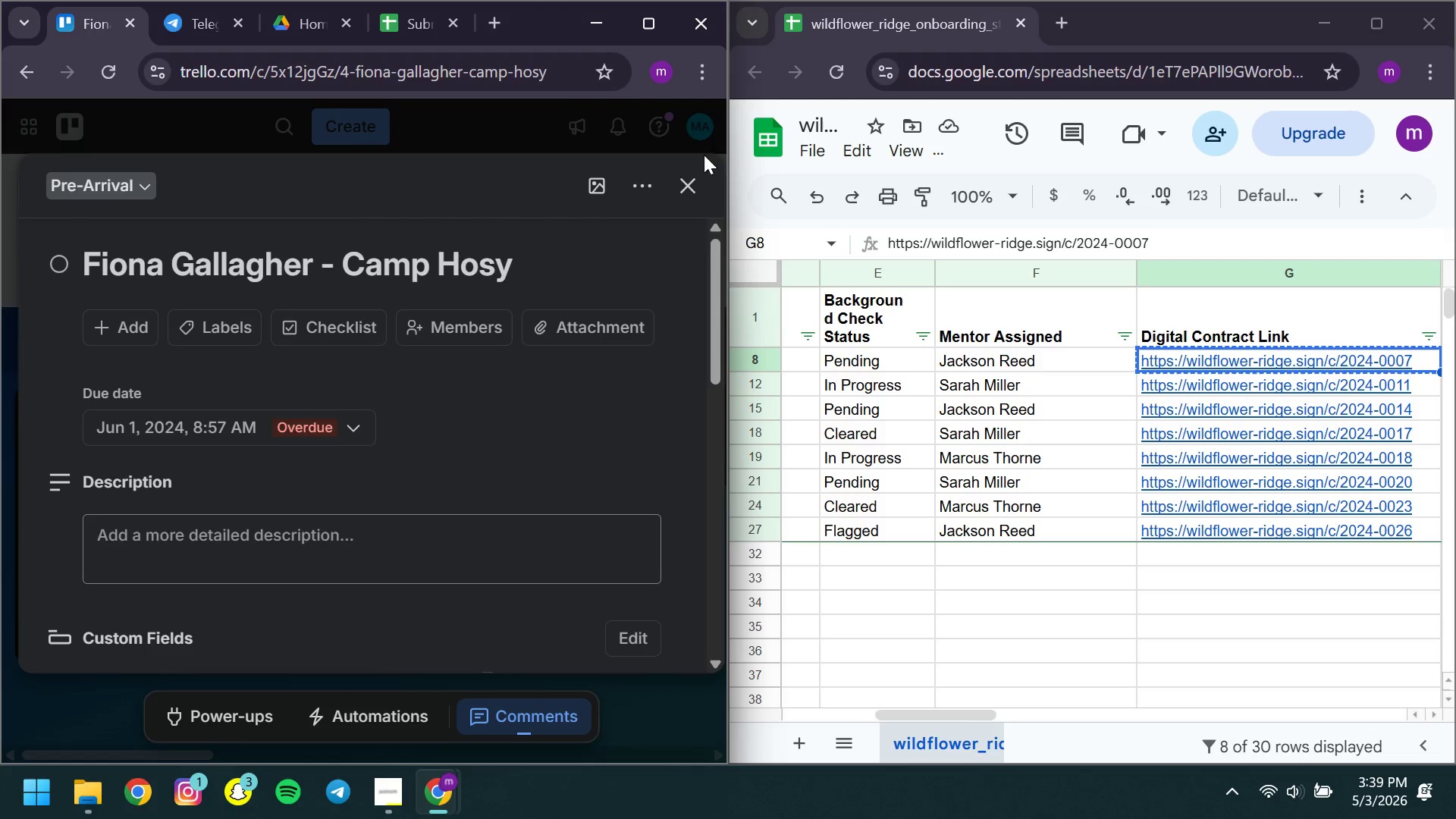 
wait(5.47)
 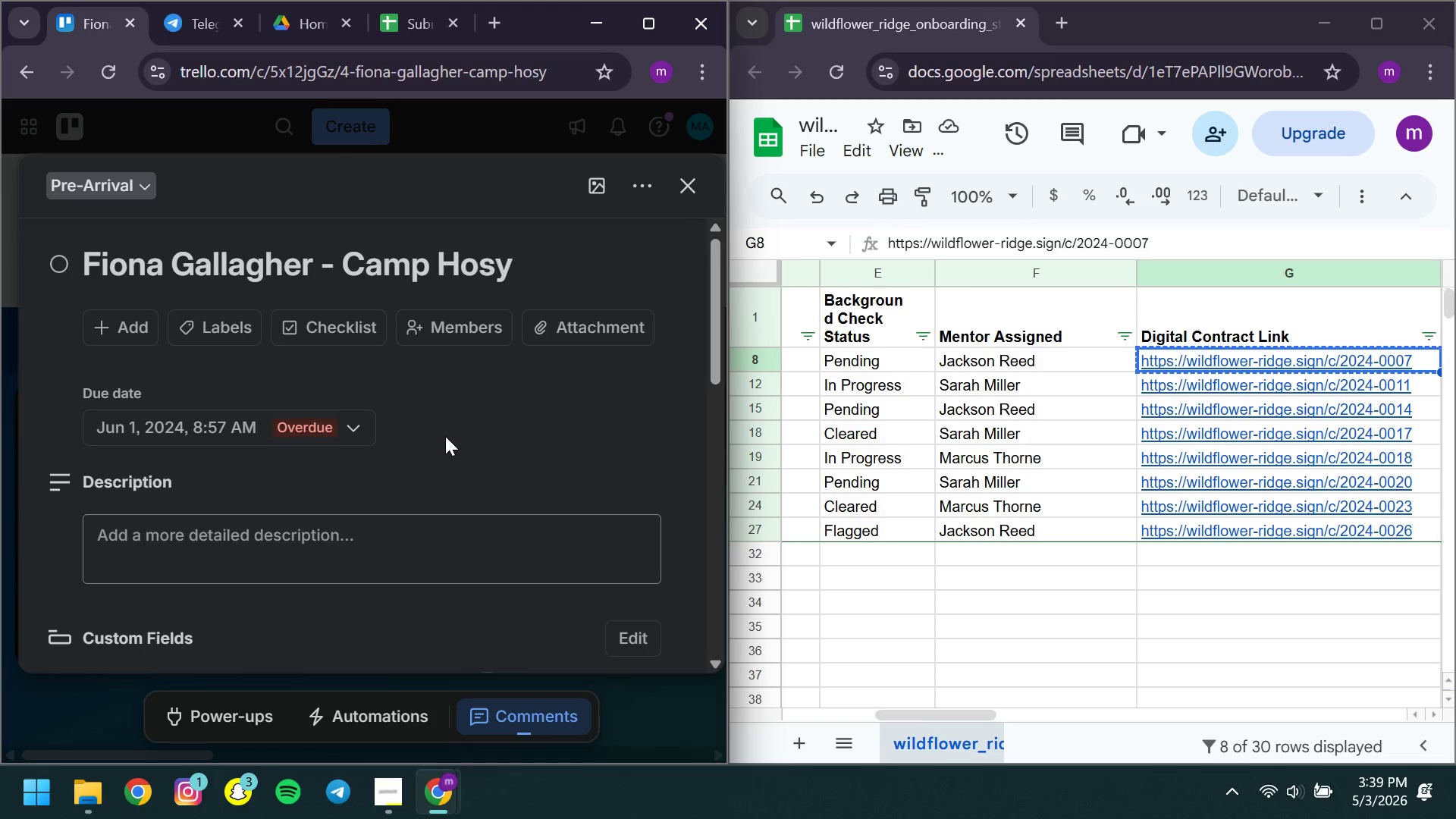 
left_click([698, 174])
 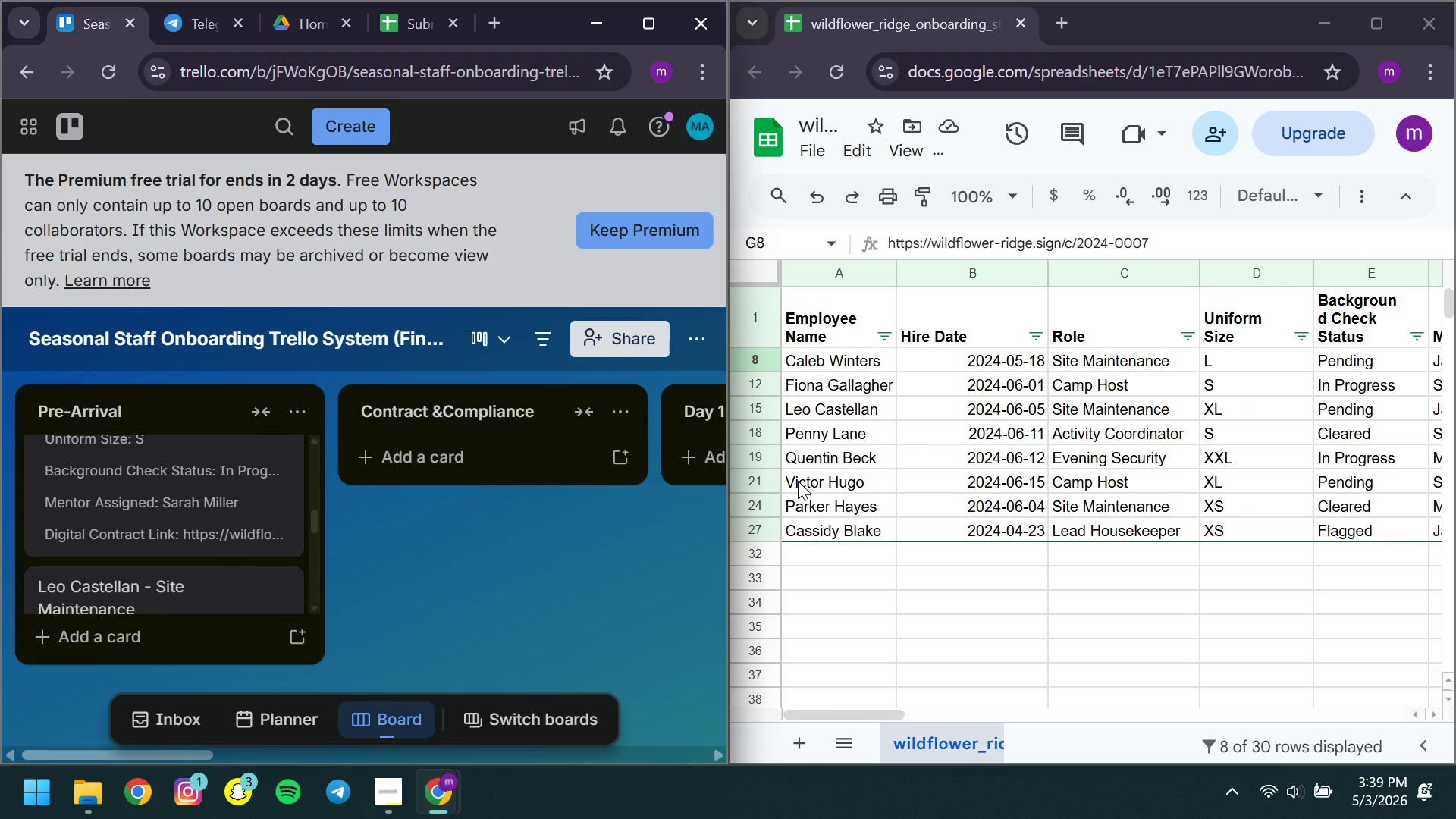 
left_click([764, 409])
 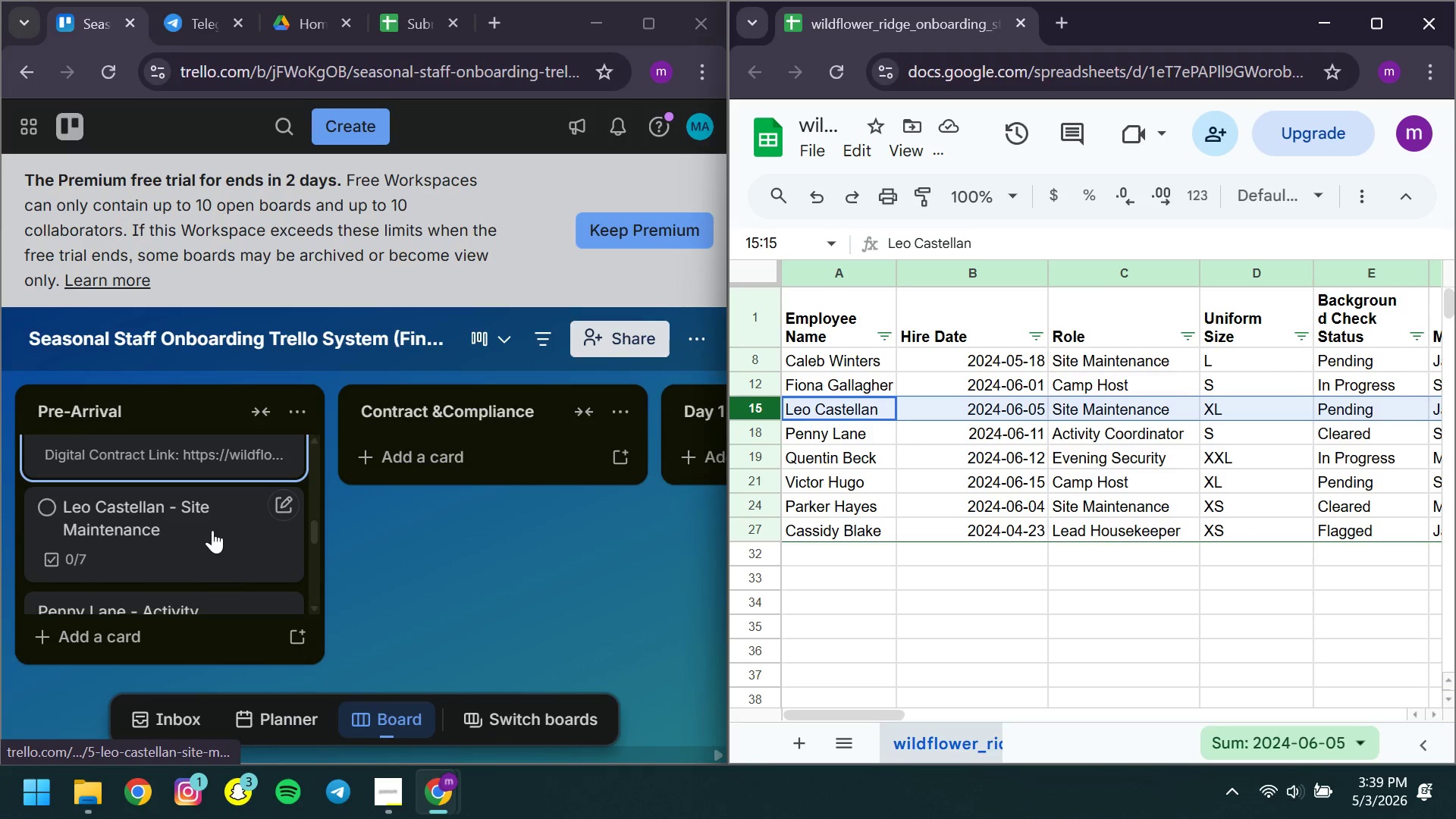 
left_click([212, 530])
 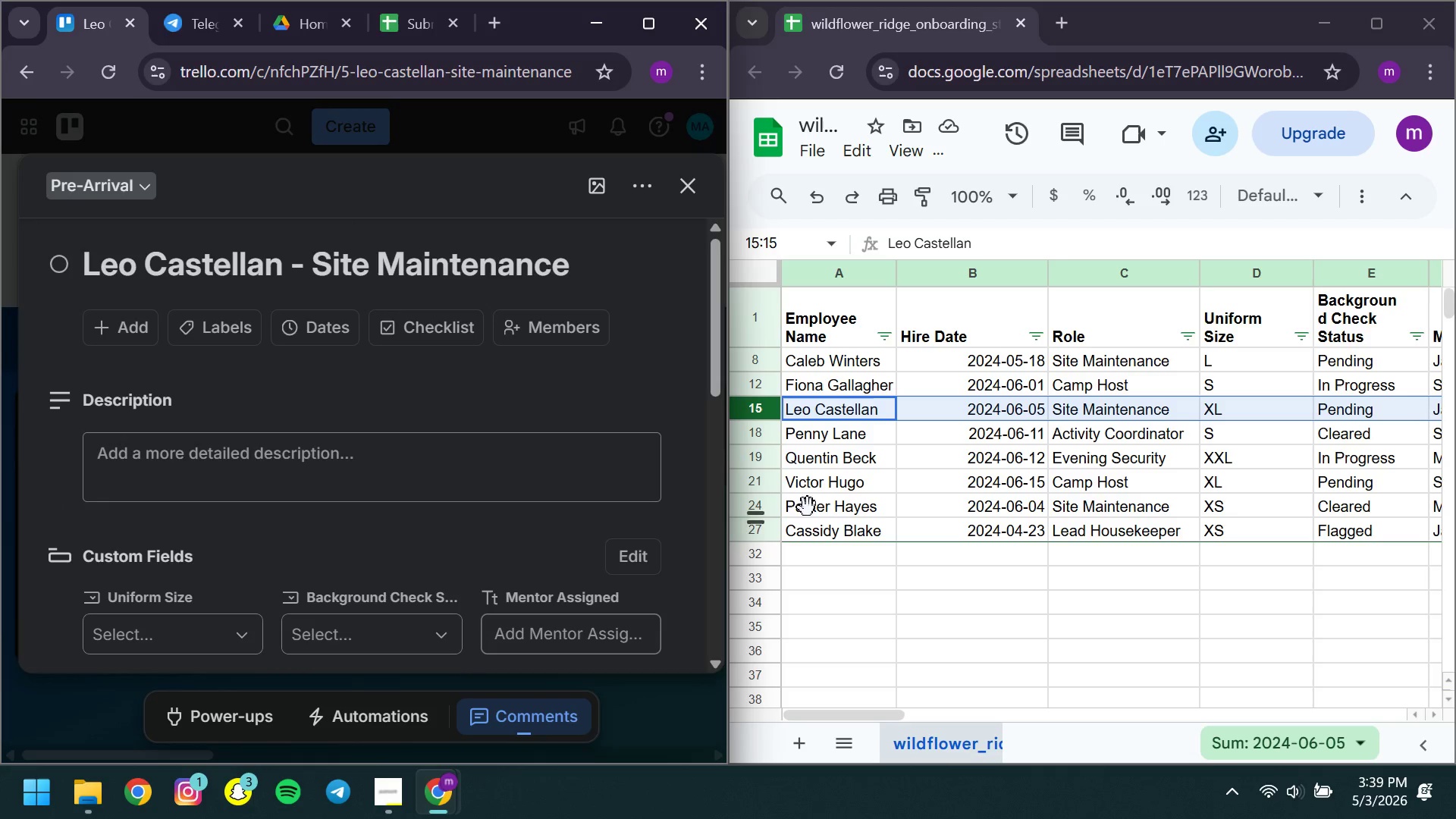 
mouse_move([343, 448])
 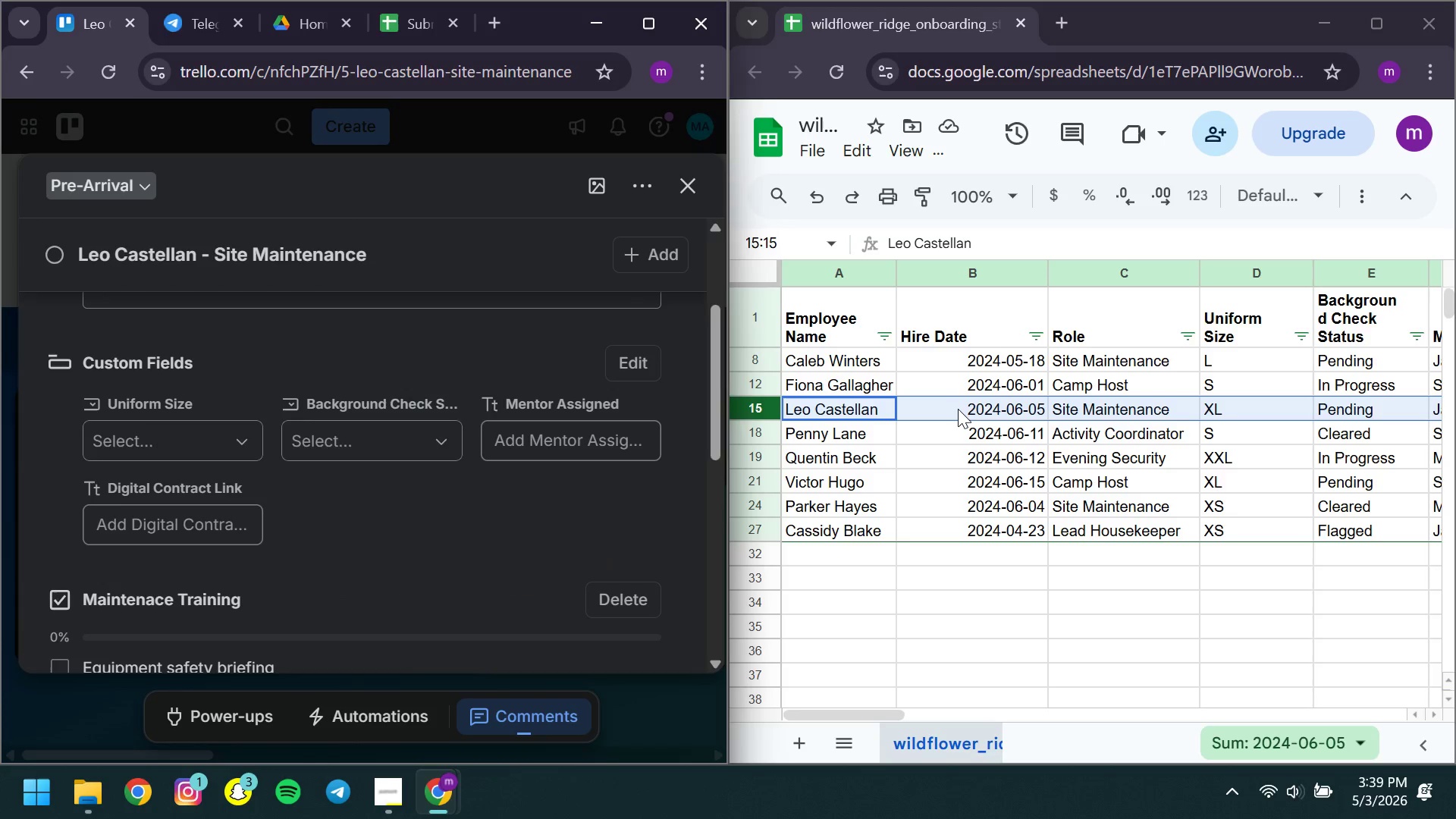 
left_click([958, 409])
 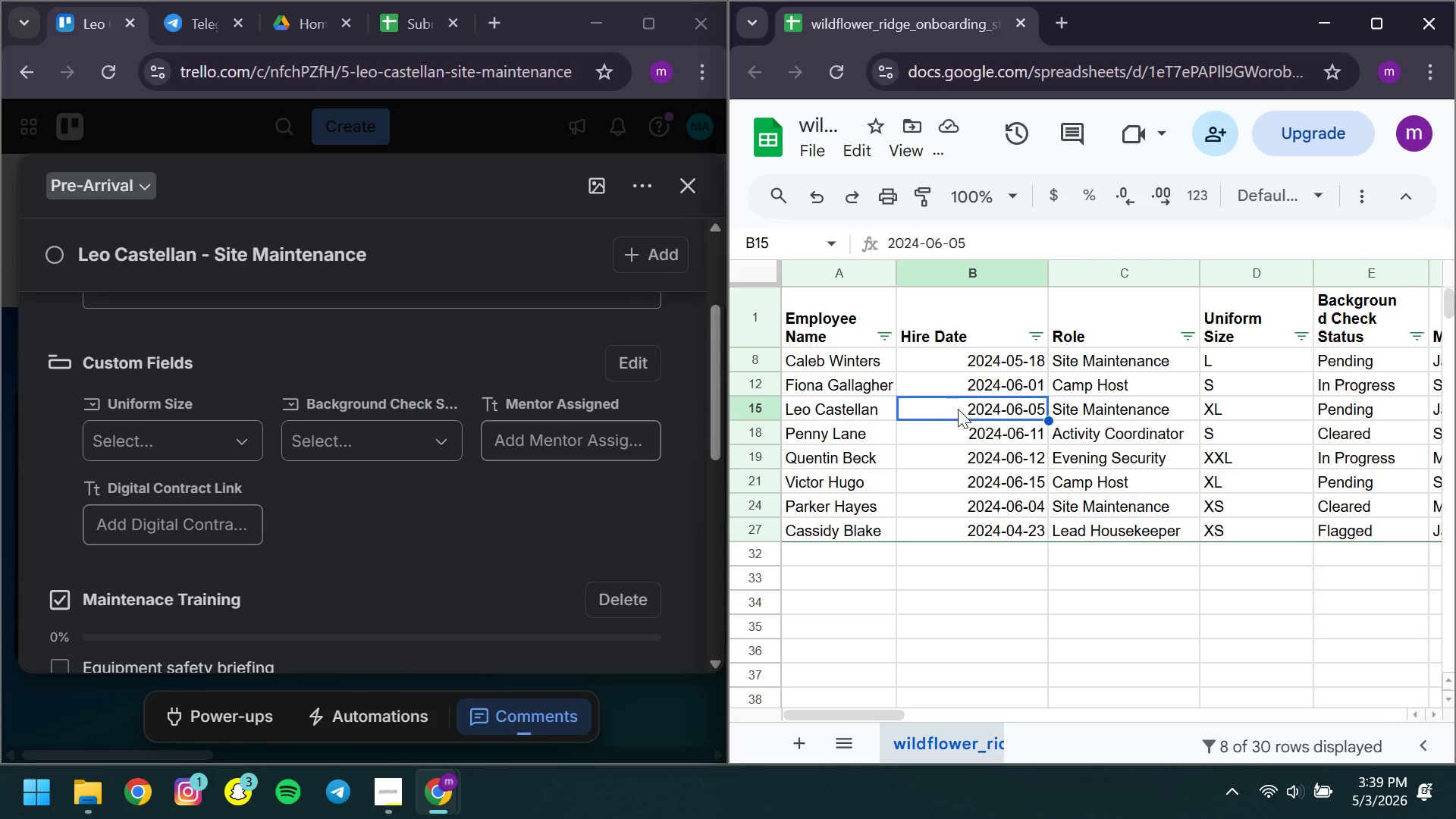 
key(Control+ControlLeft)
 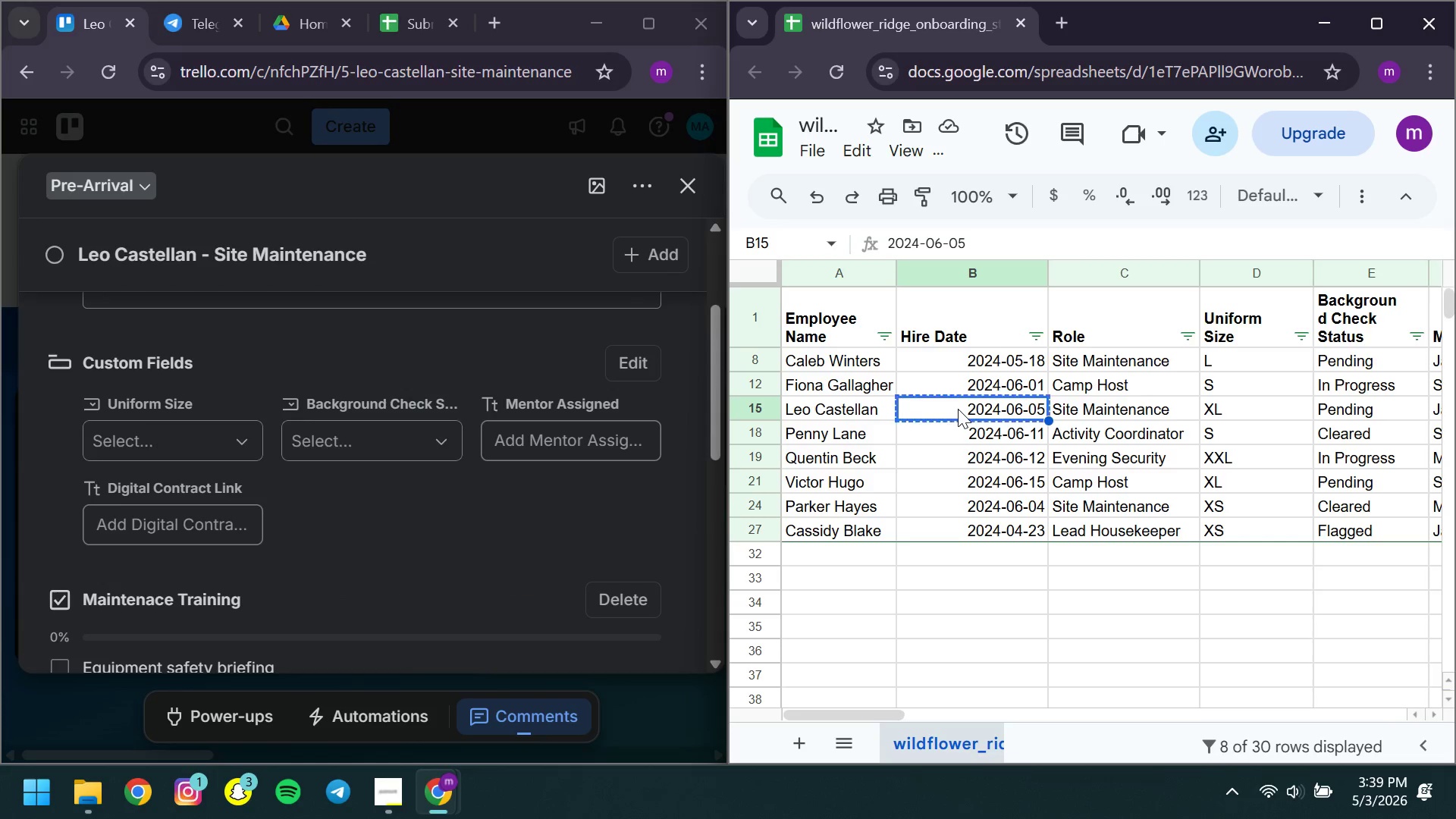 
key(Control+C)
 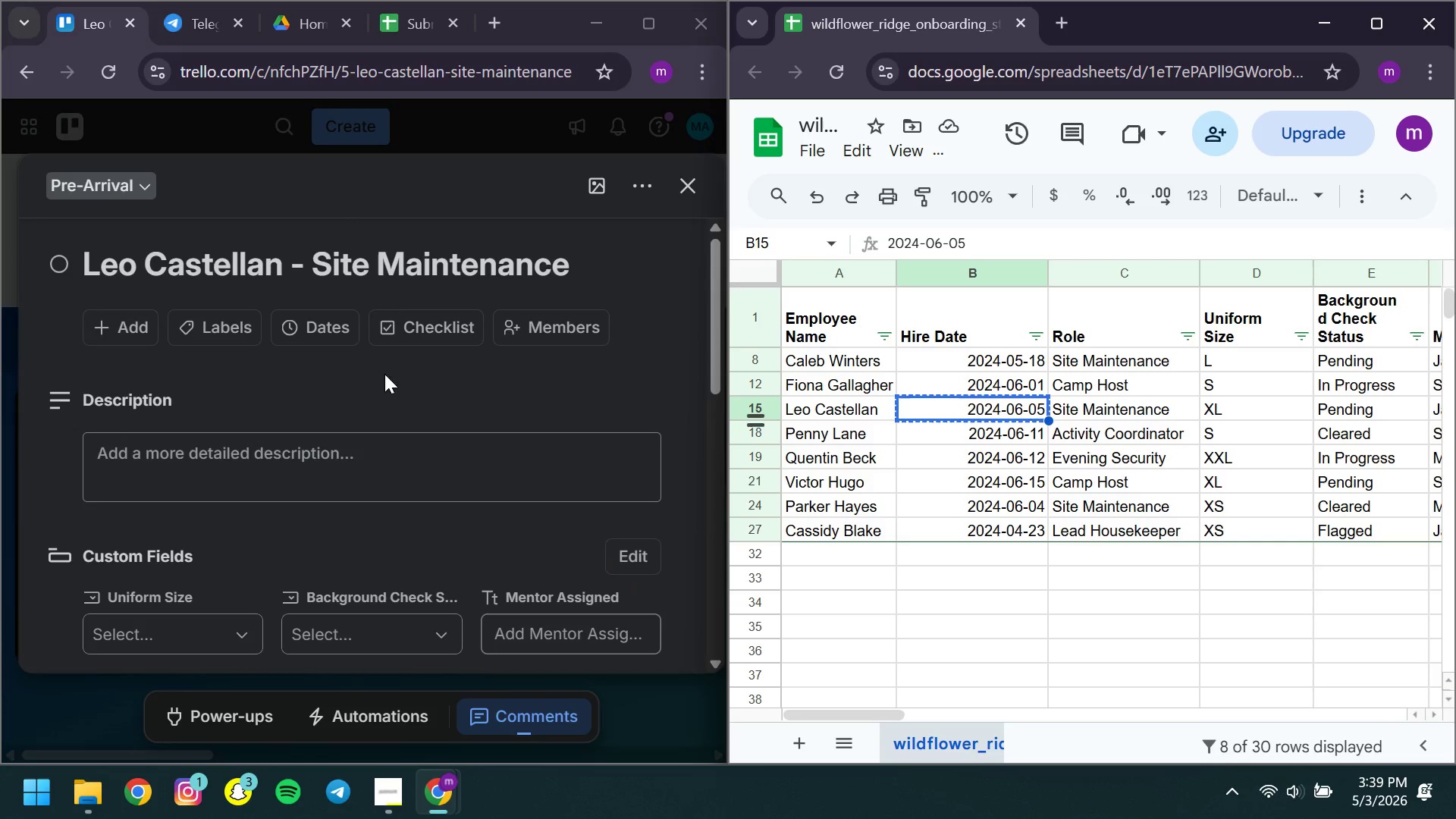 
left_click([323, 331])
 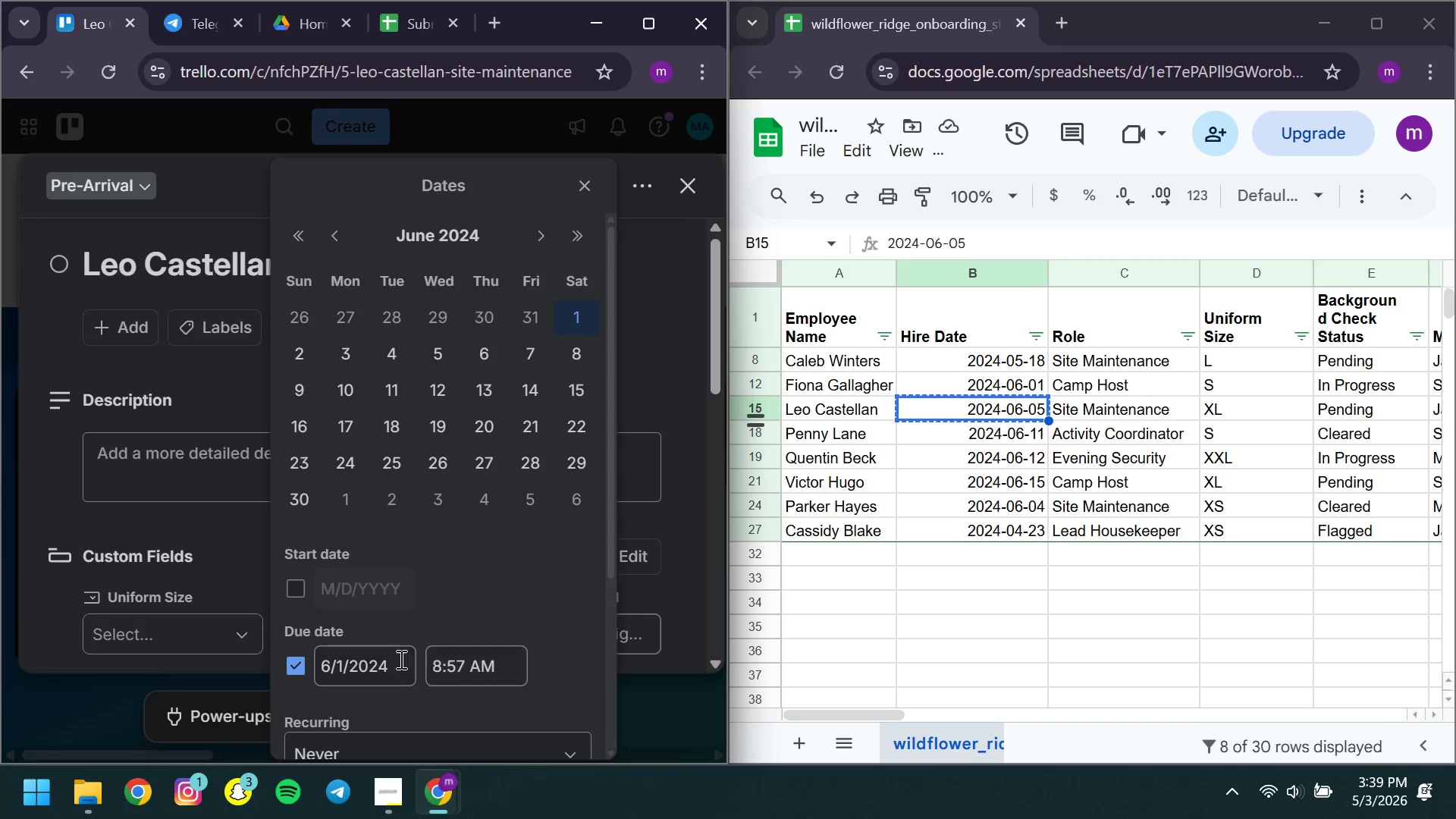 
left_click([394, 659])
 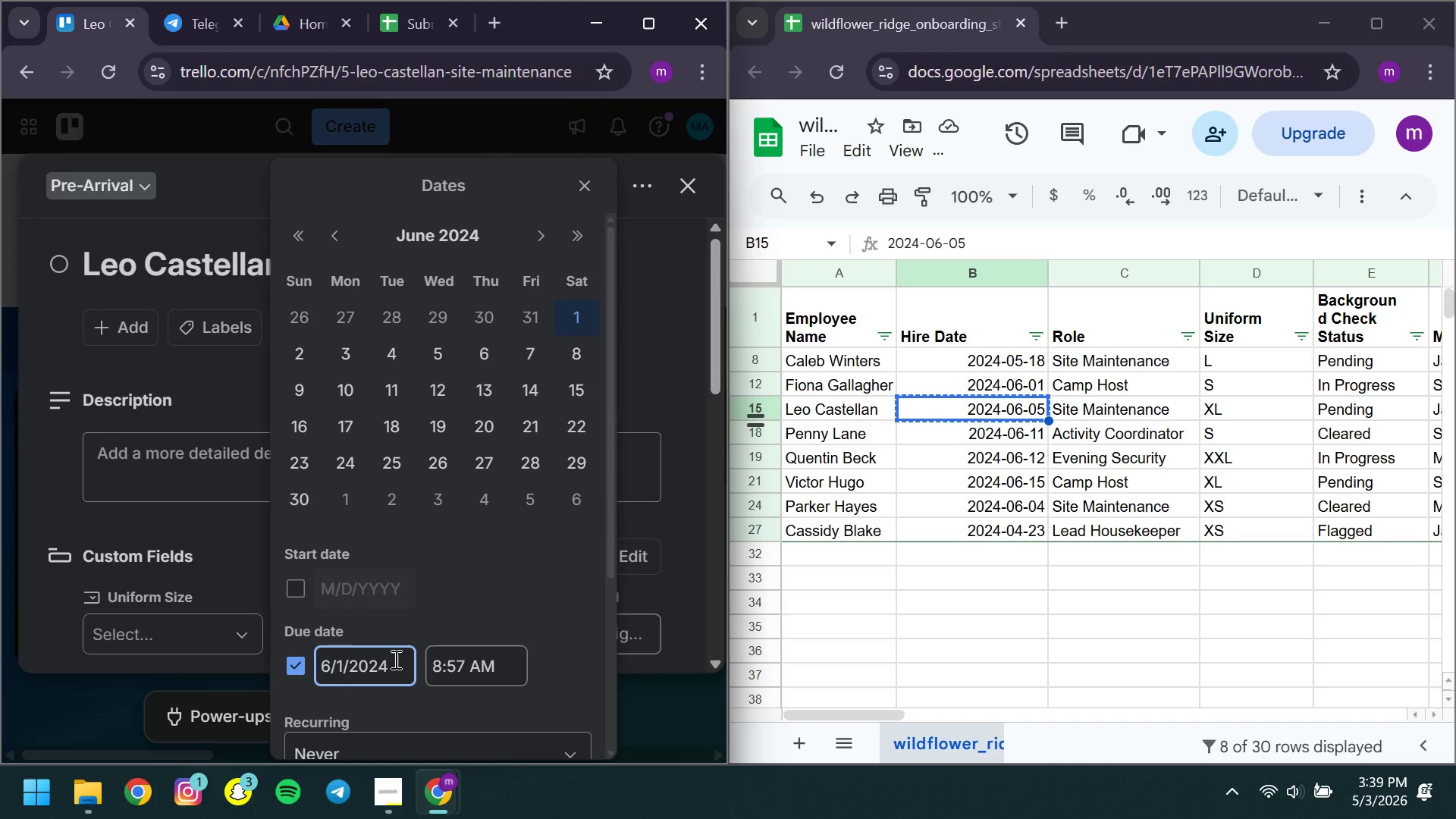 
key(Control+ControlLeft)
 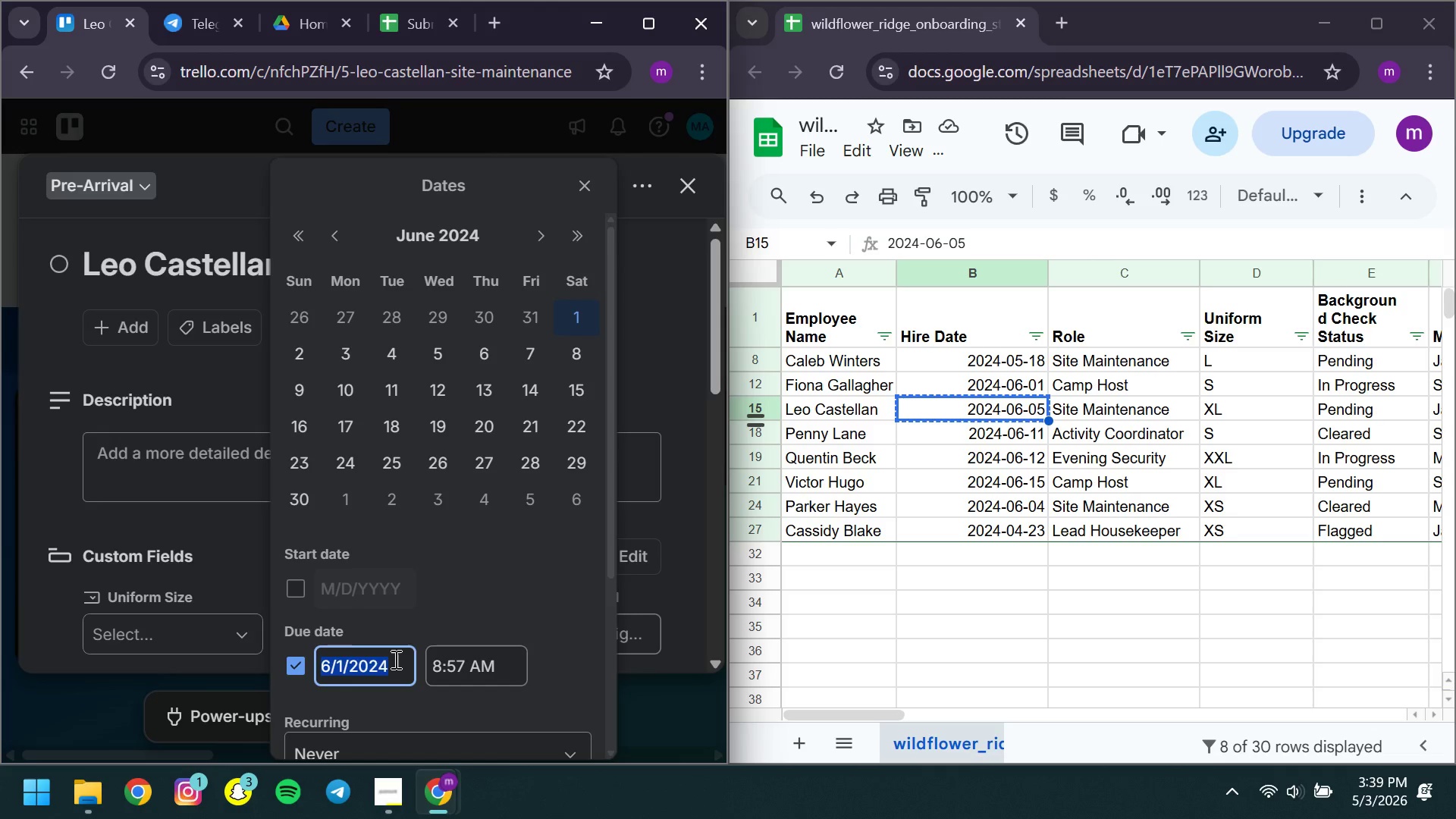 
key(Control+A)
 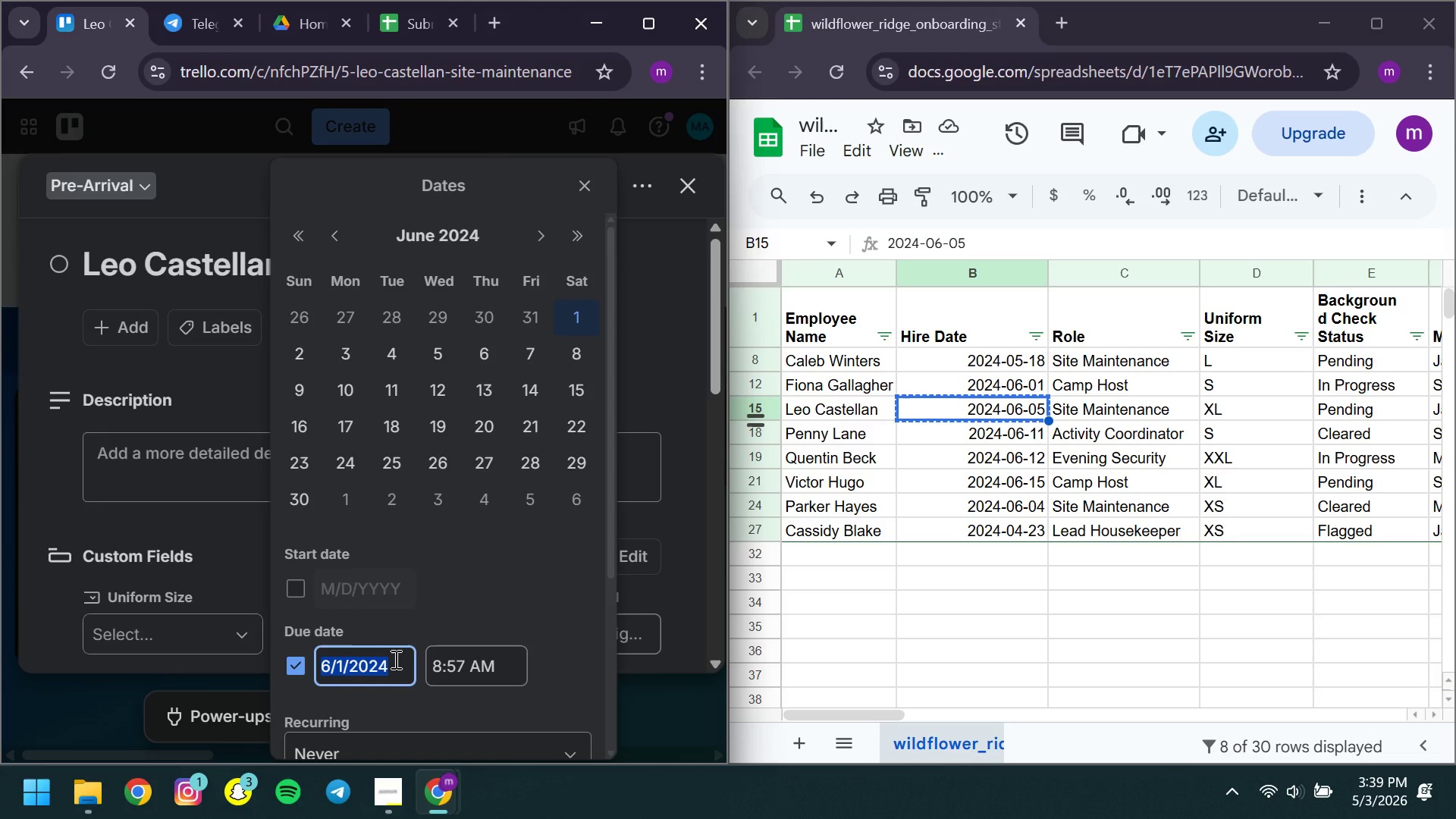 
key(Control+ControlLeft)
 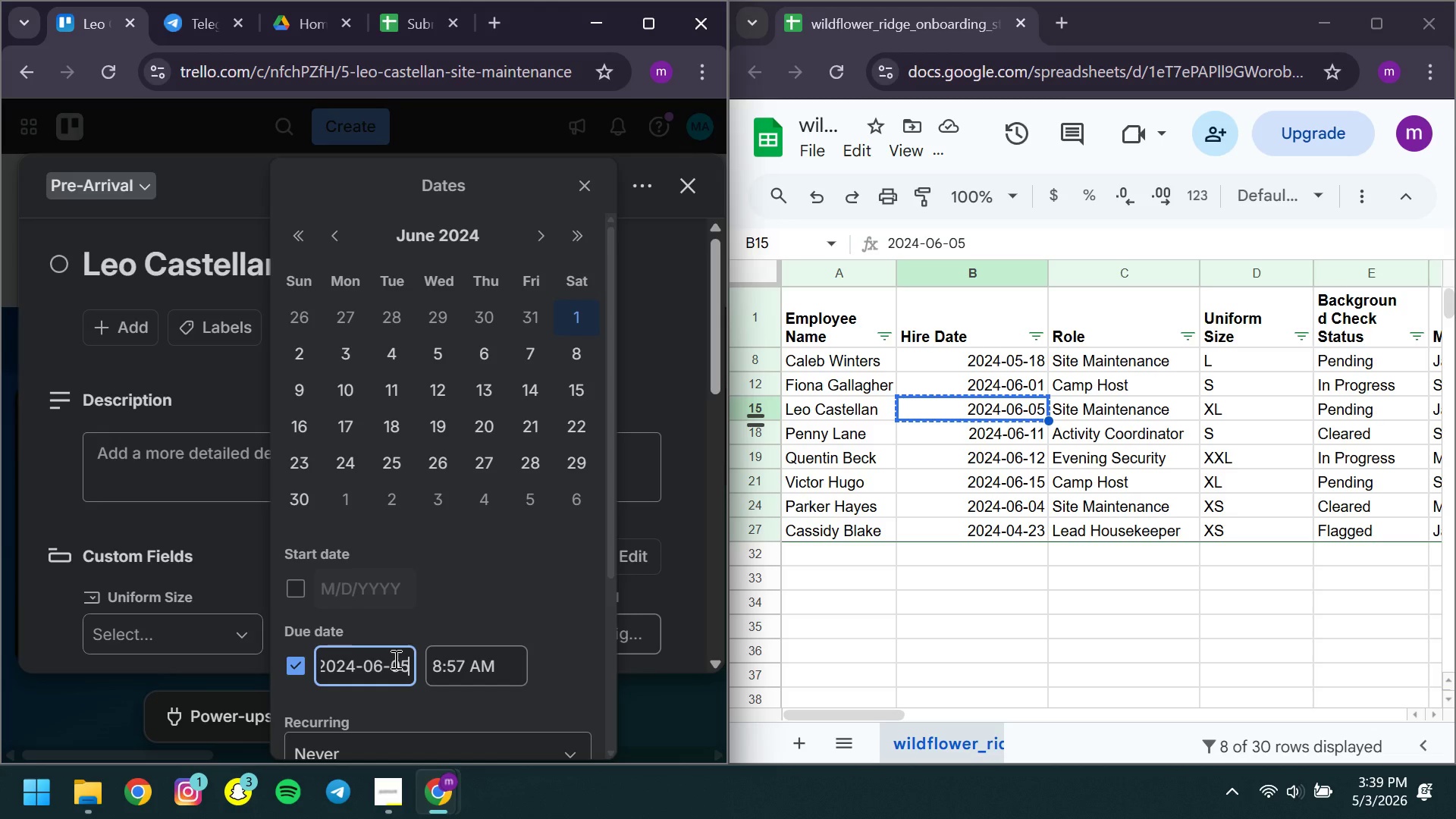 
key(Control+V)
 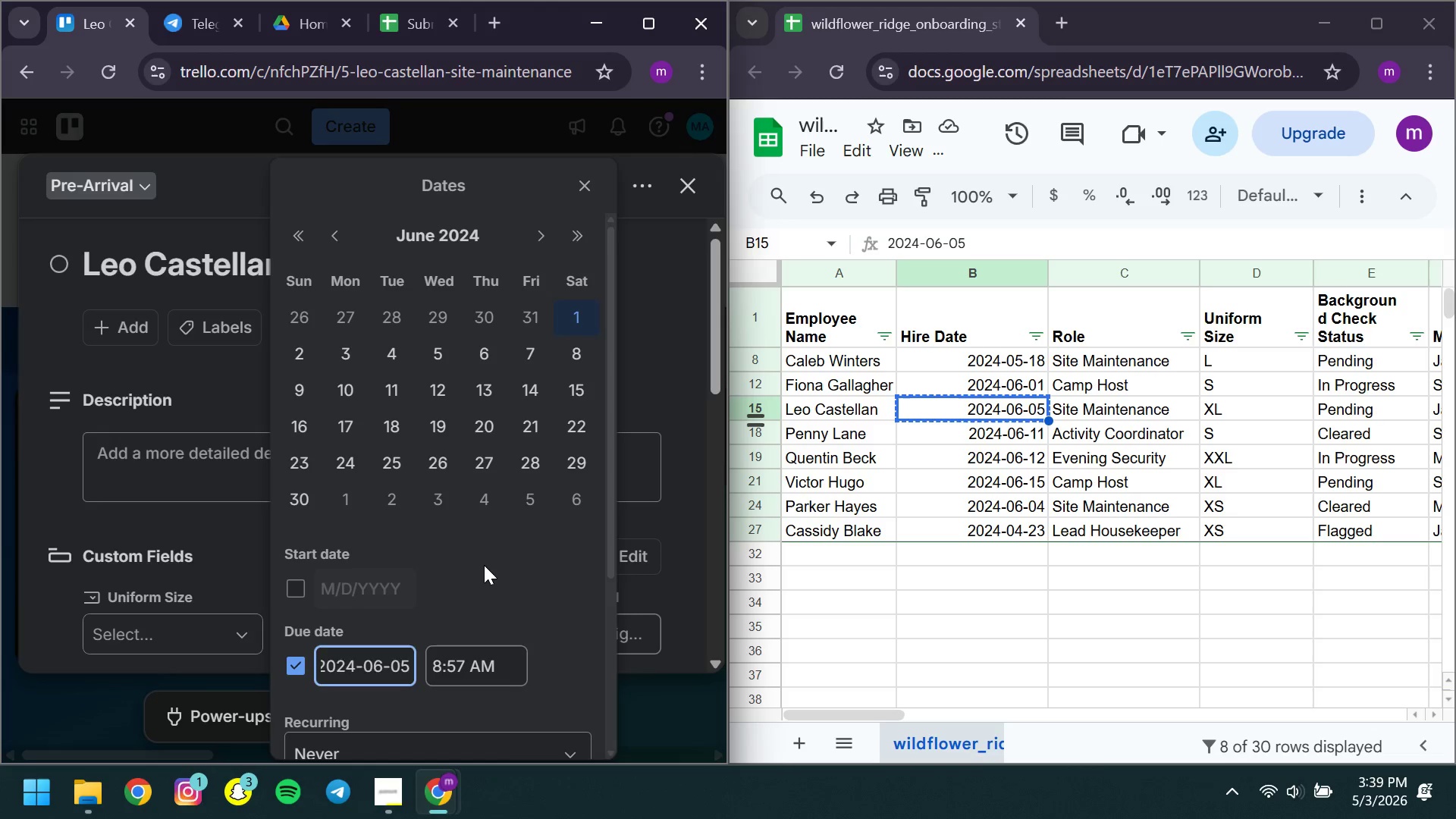 
left_click([484, 565])
 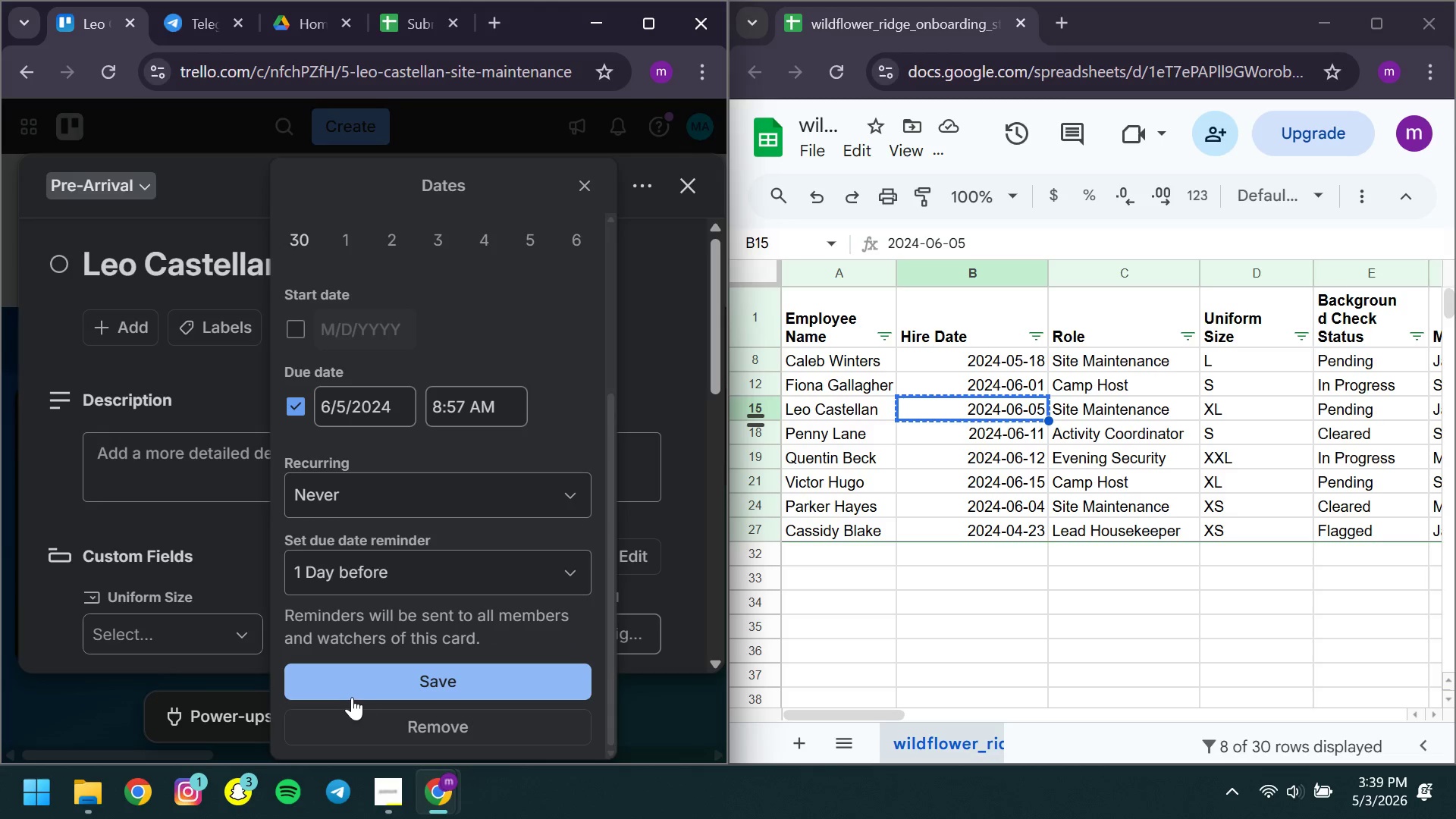 
left_click([352, 697])
 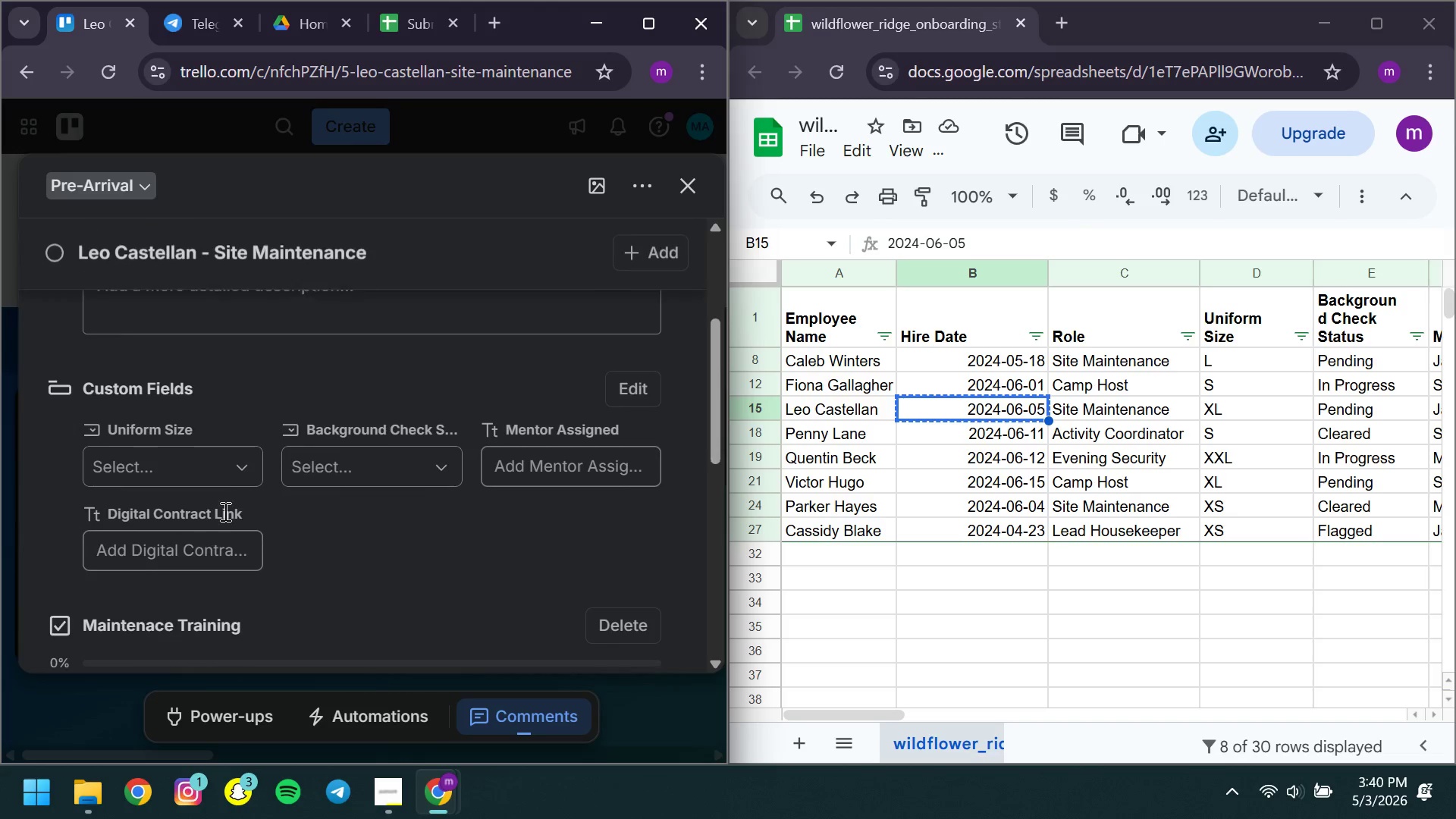 
left_click([197, 460])
 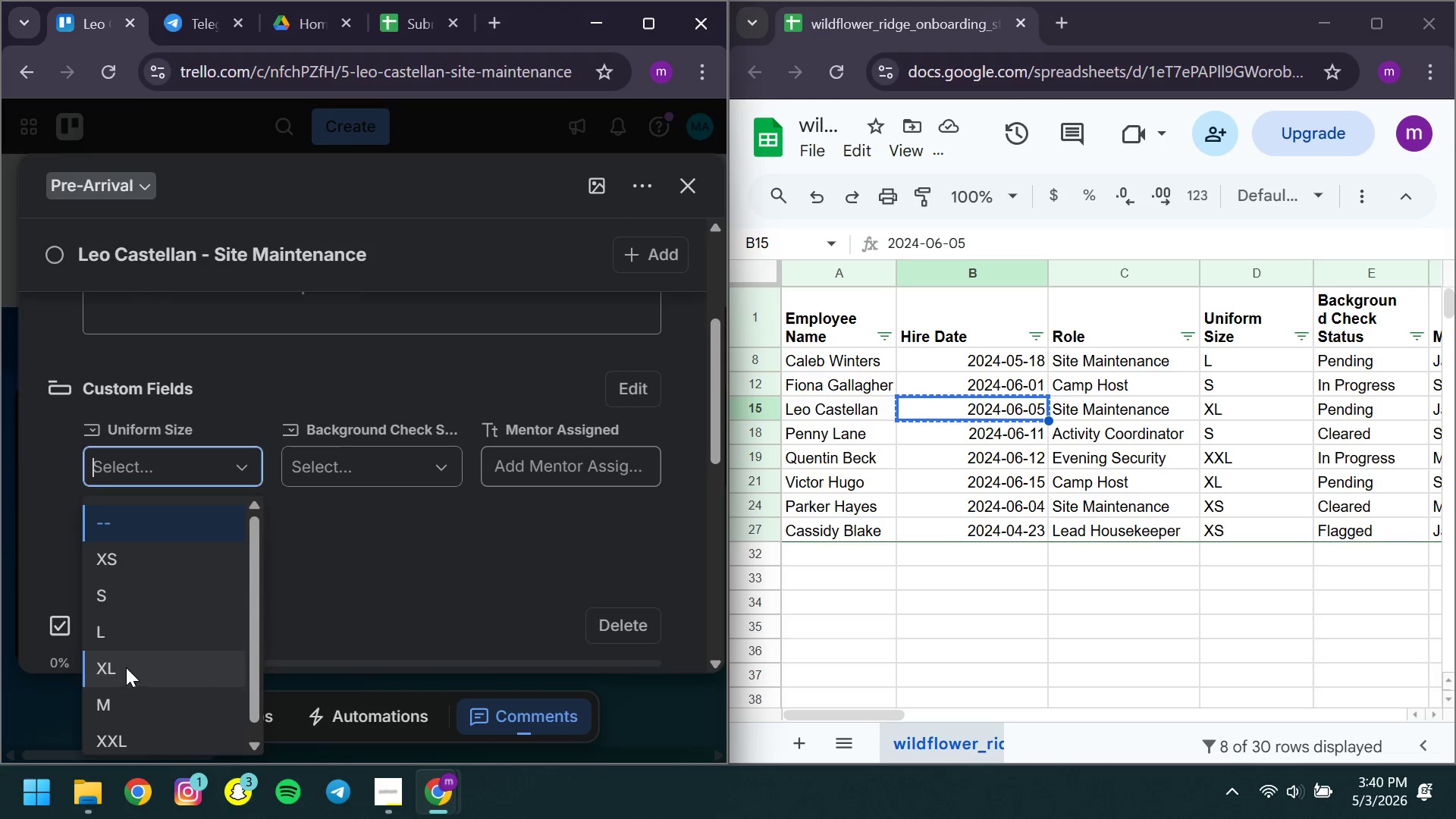 
left_click([126, 667])
 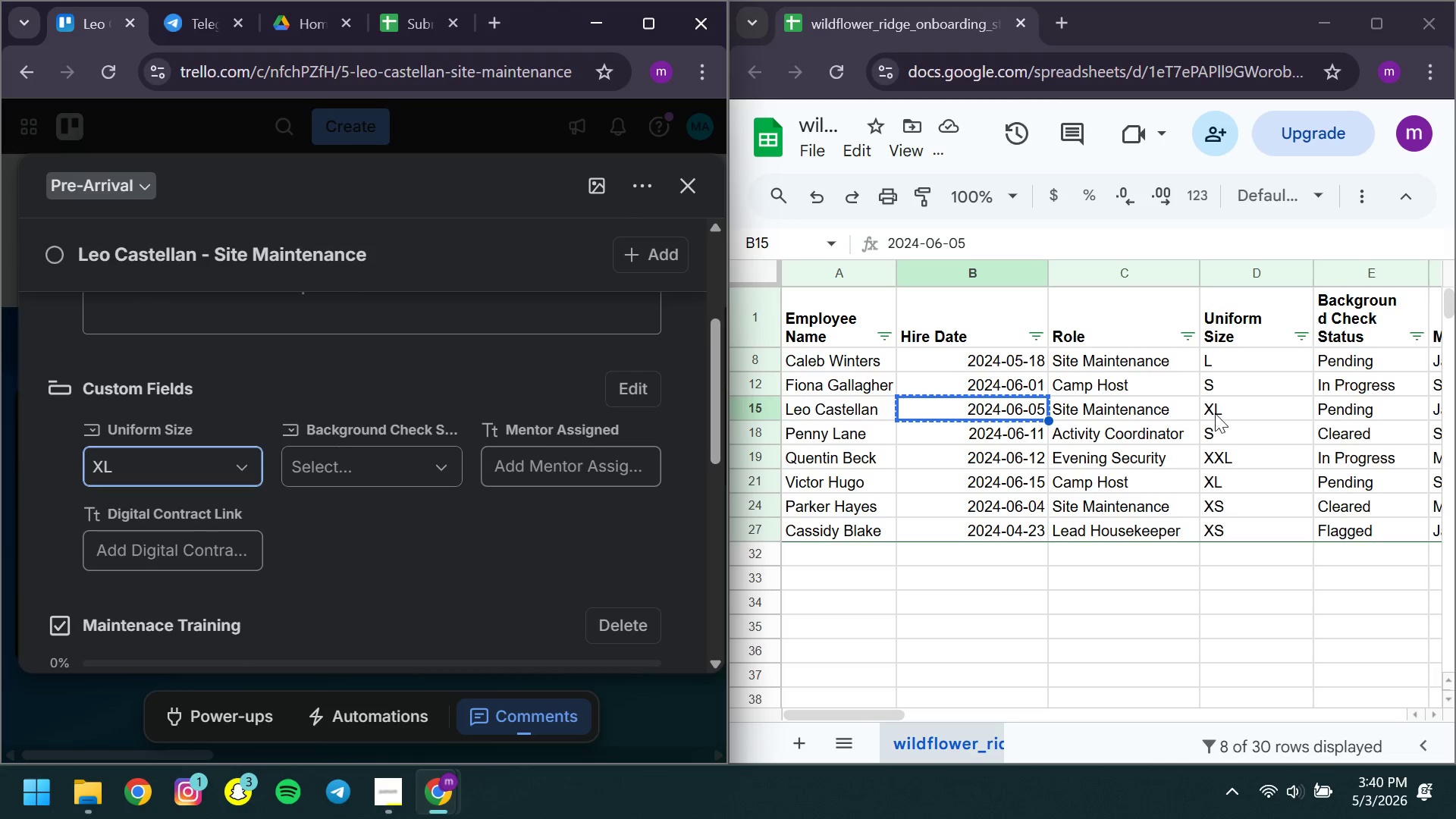 
left_click([1213, 410])
 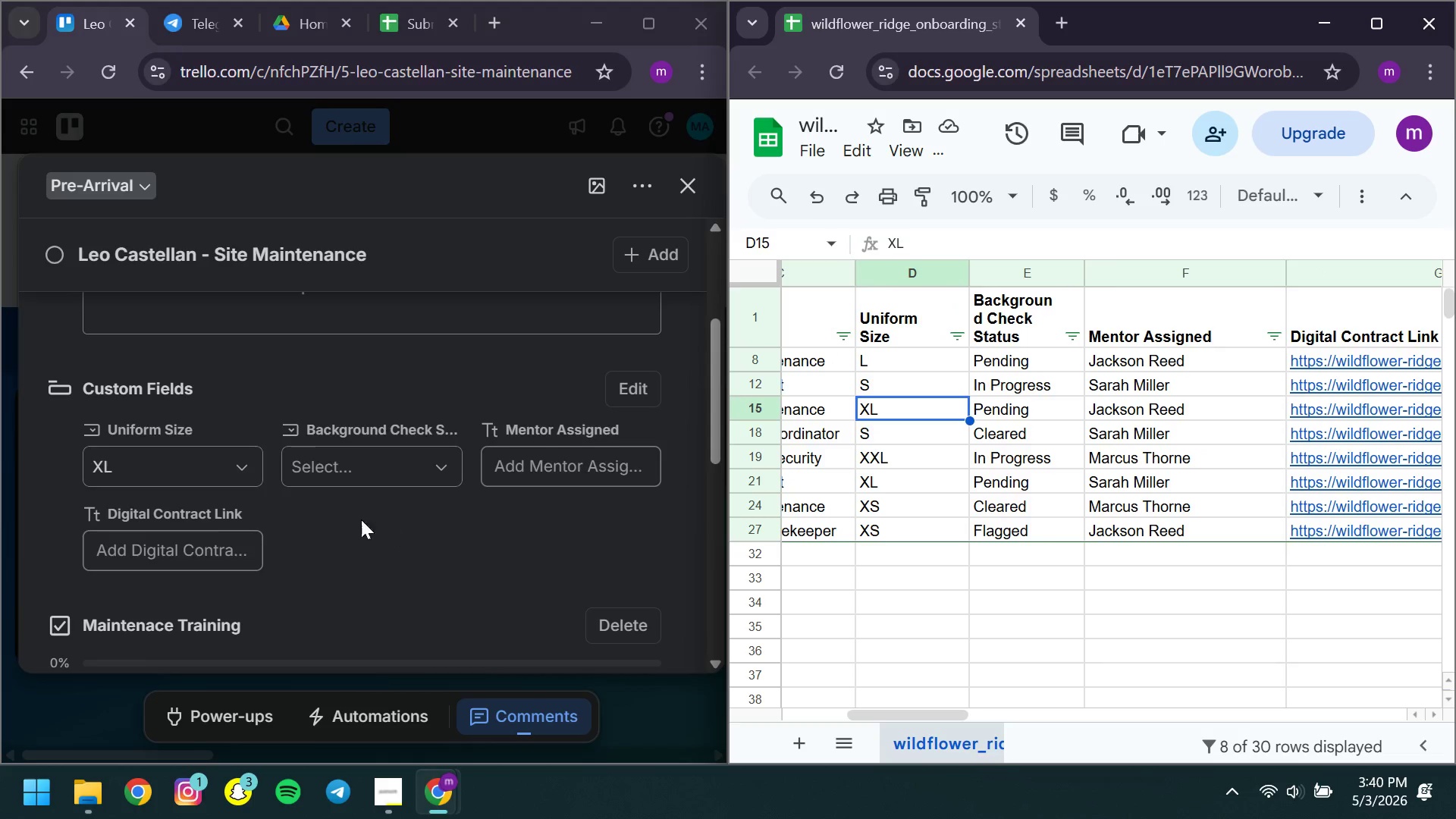 
left_click([359, 483])
 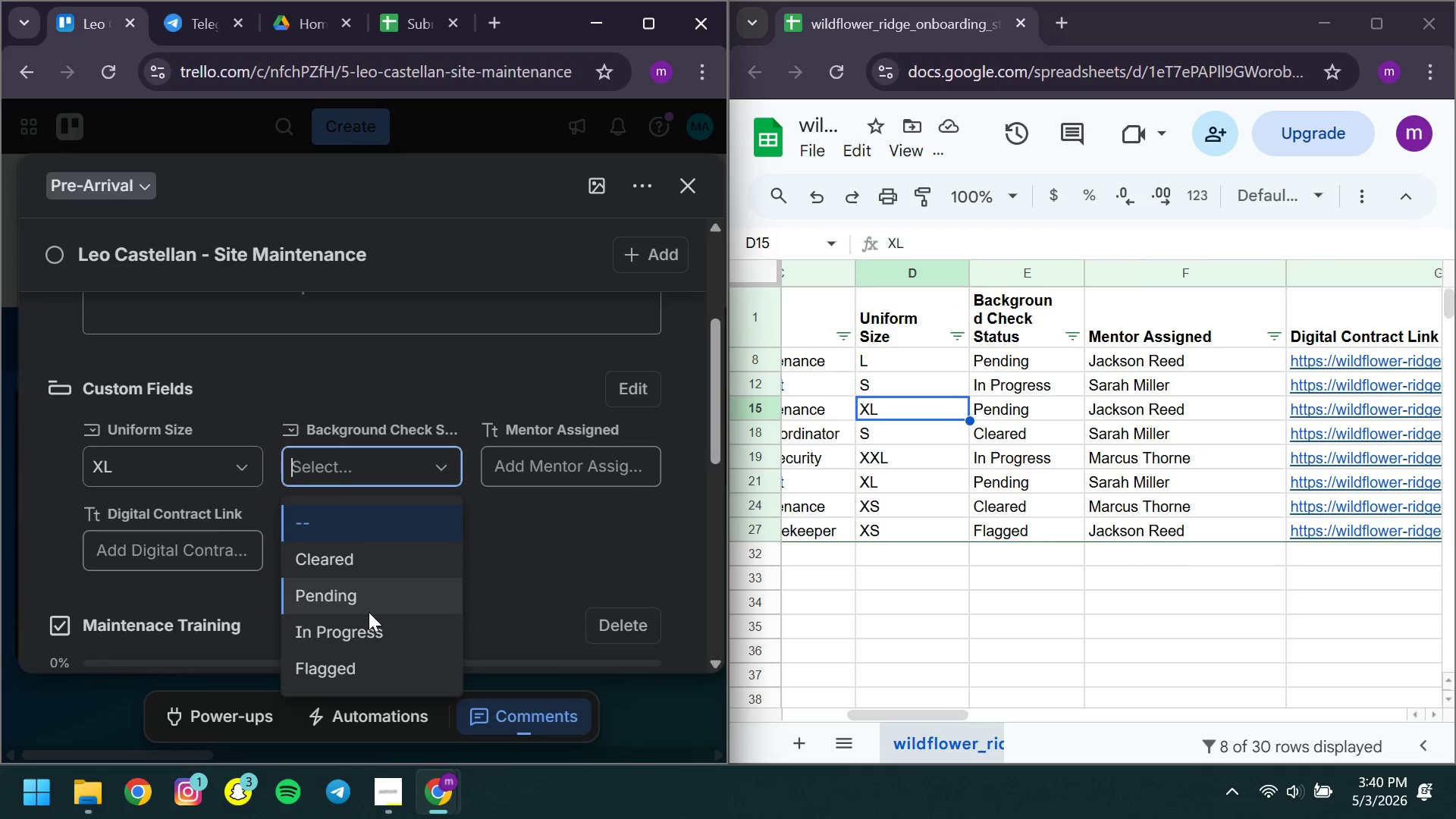 
left_click([368, 610])
 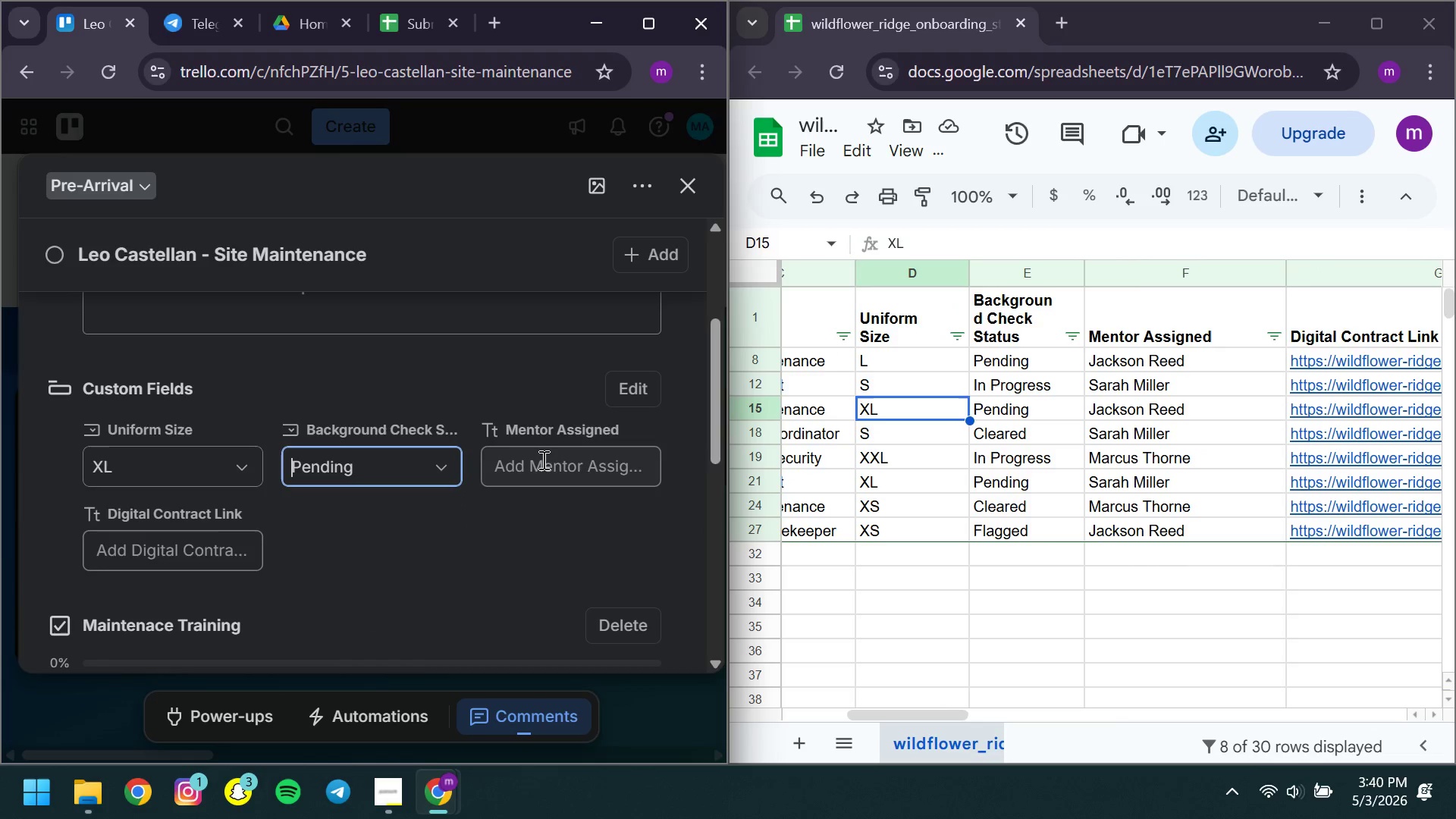 
left_click([541, 458])
 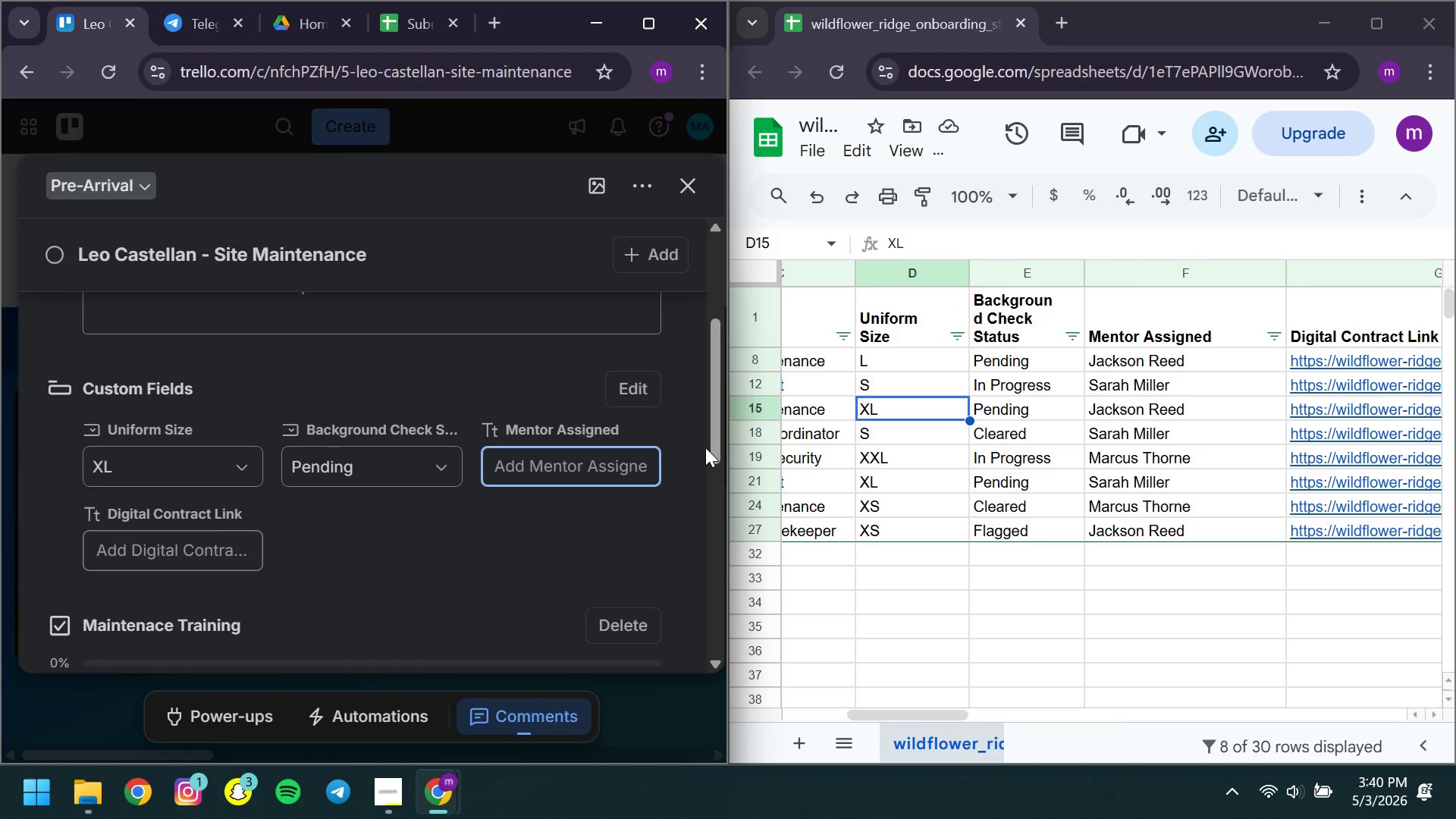 
wait(5.45)
 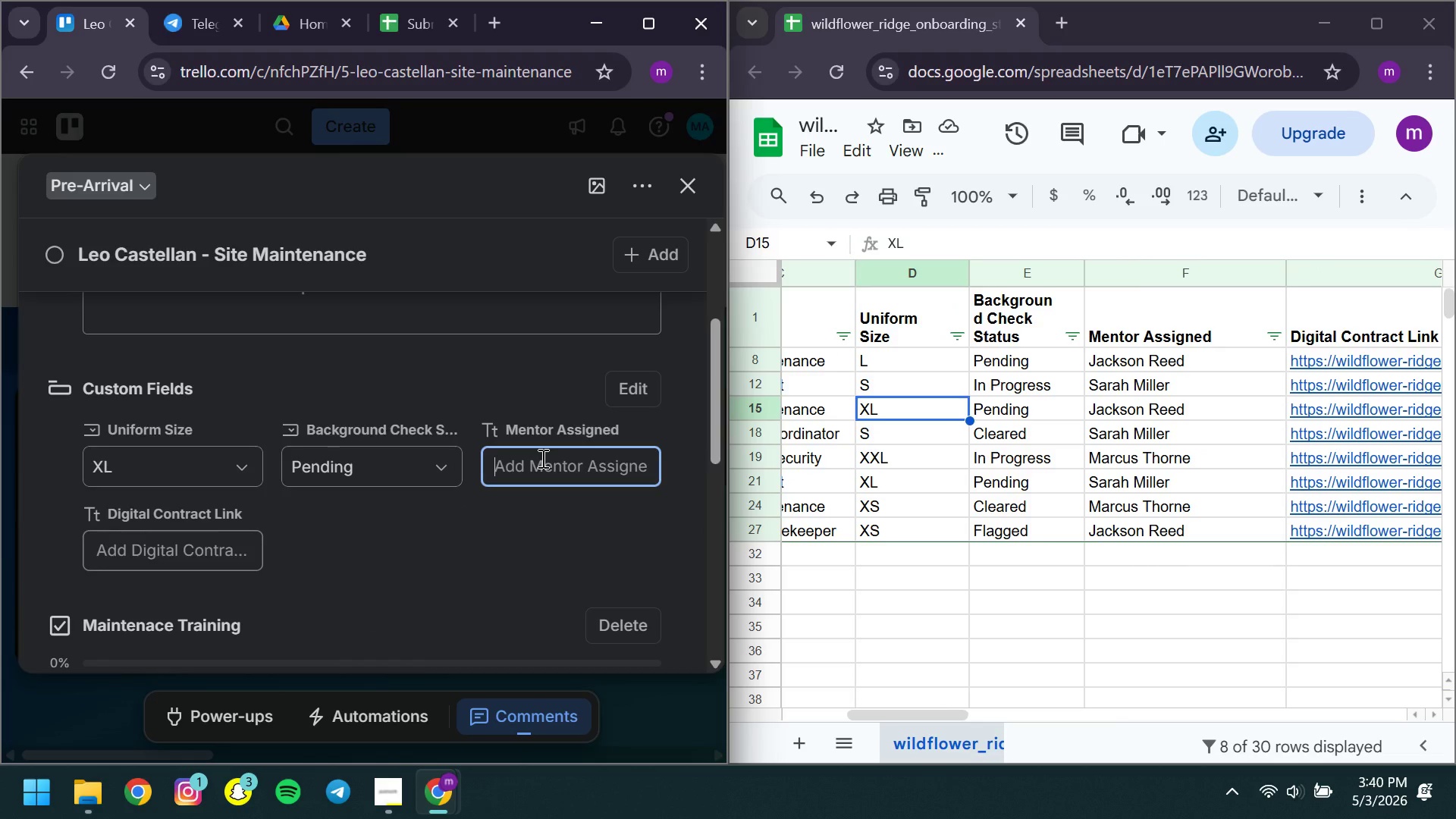 
type(Jackson Reed)
 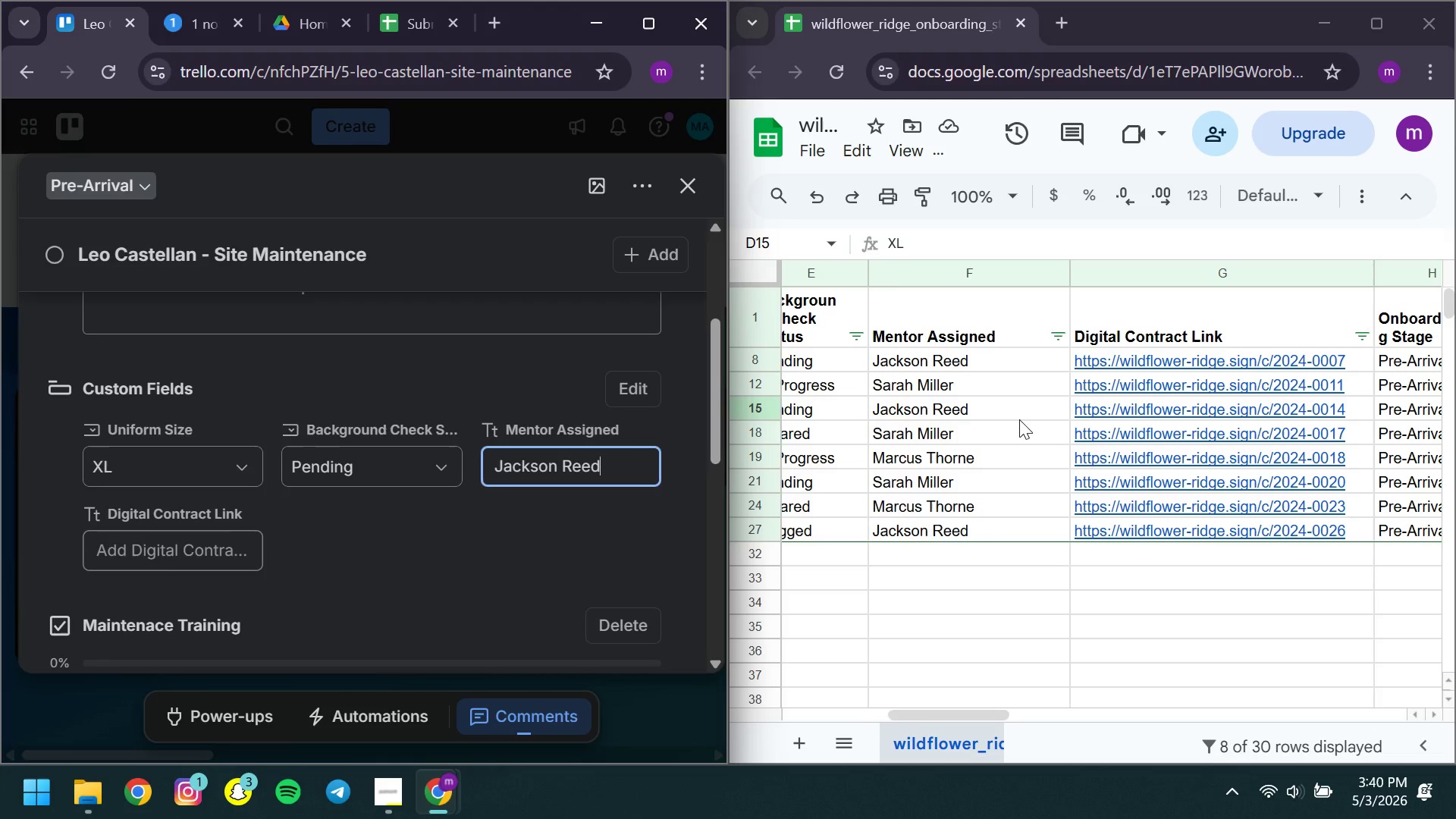 
left_click([993, 400])
 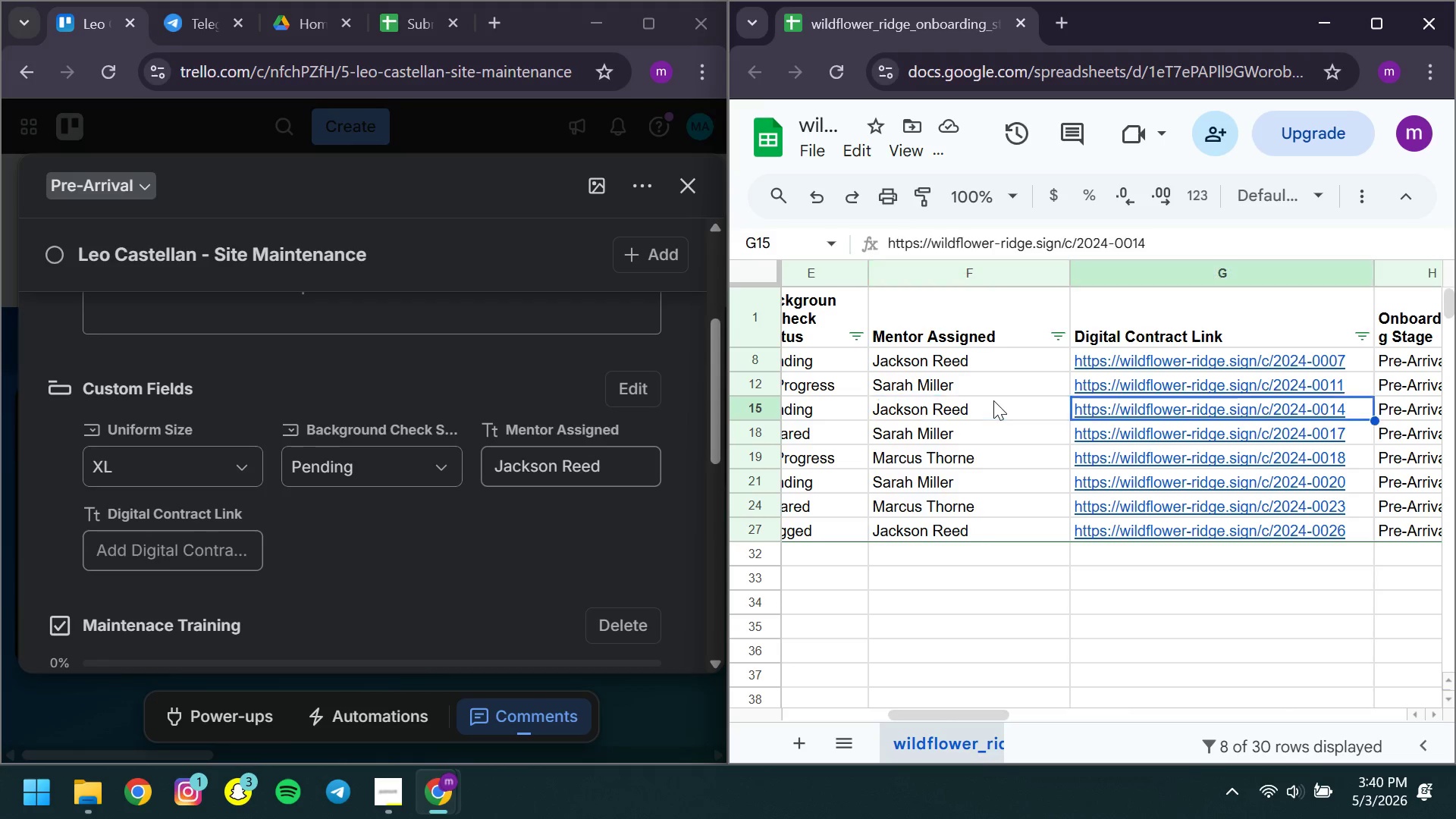 
key(ArrowRight)
 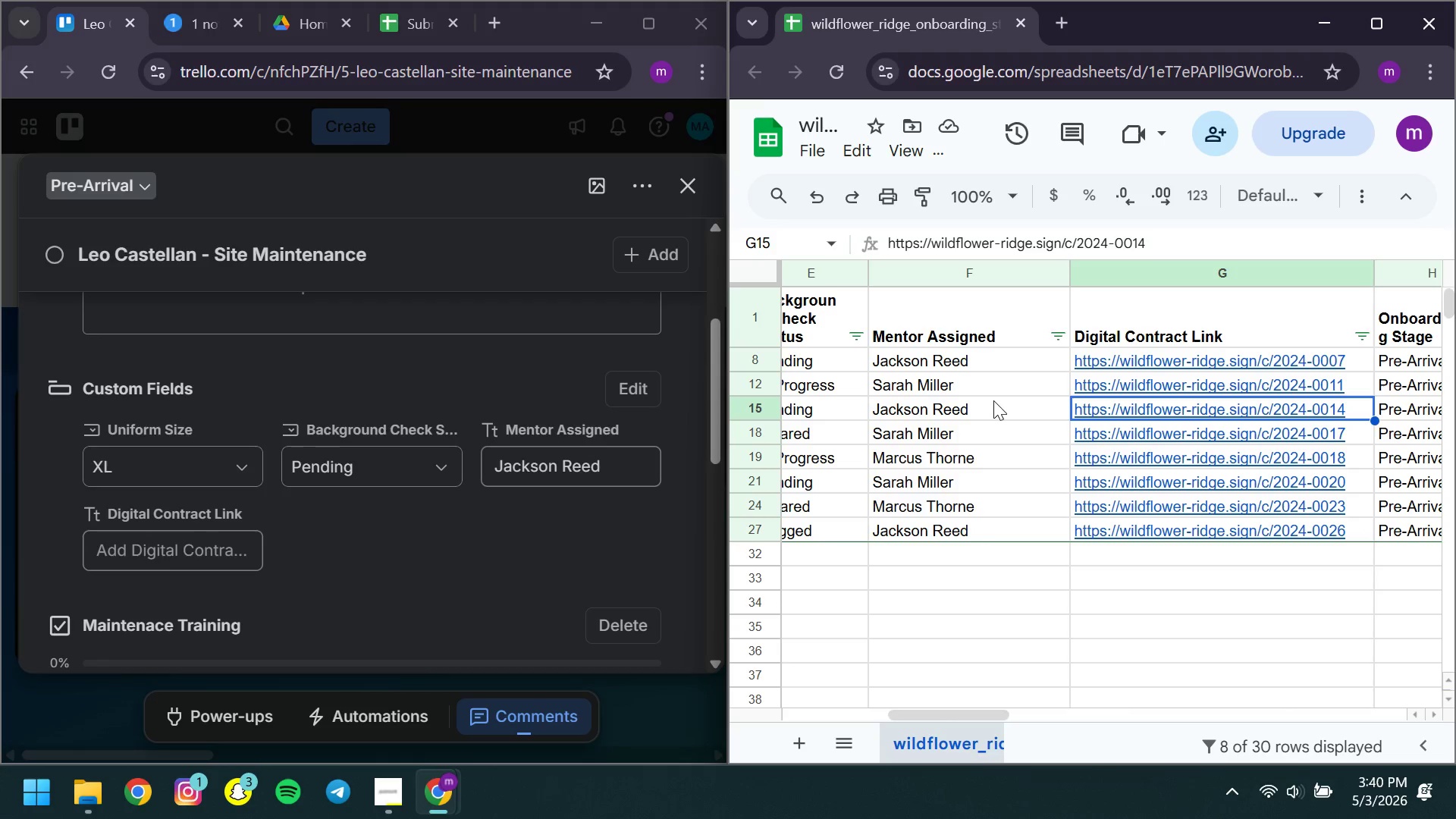 
key(Control+ControlLeft)
 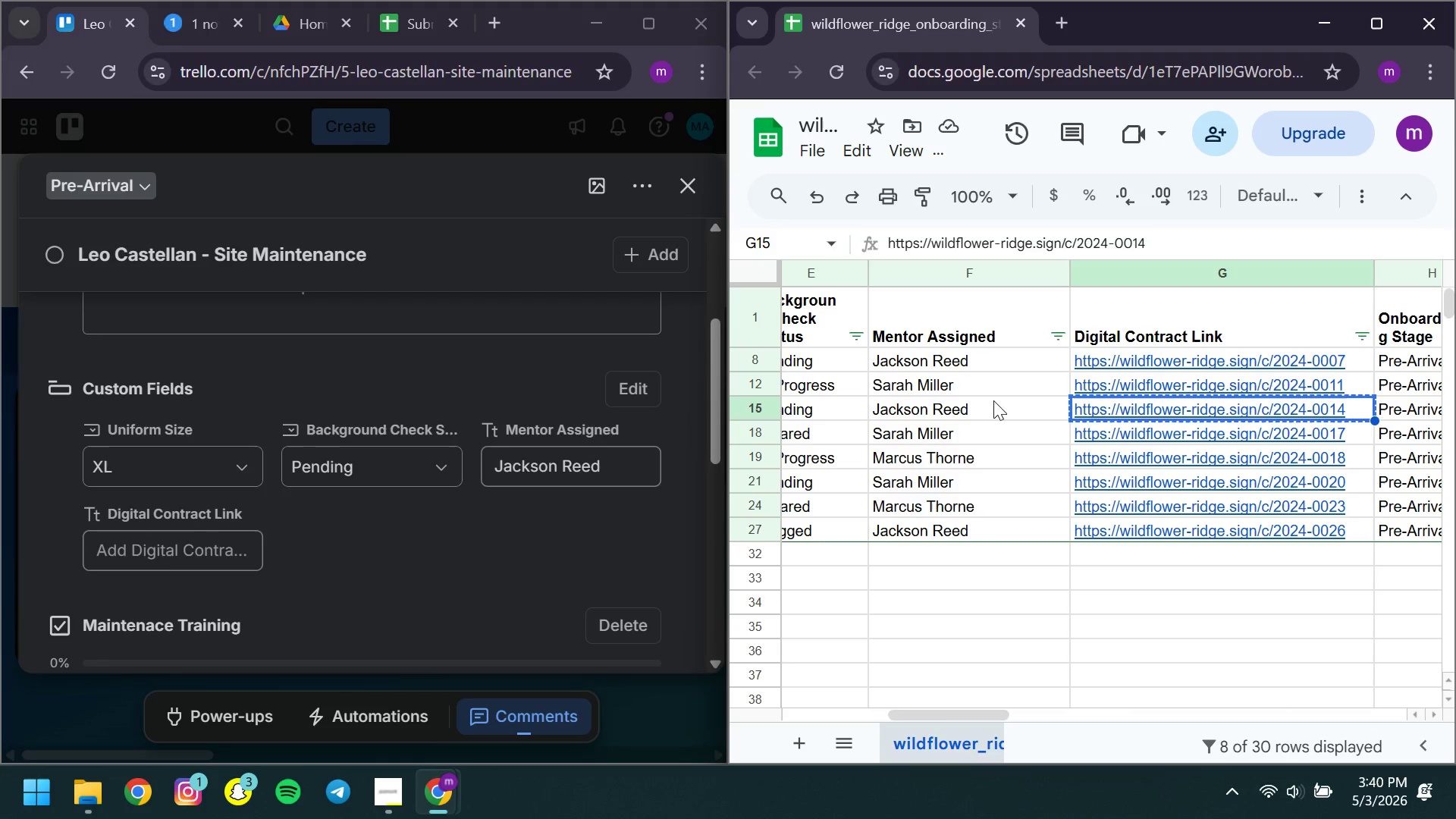 
key(Control+C)
 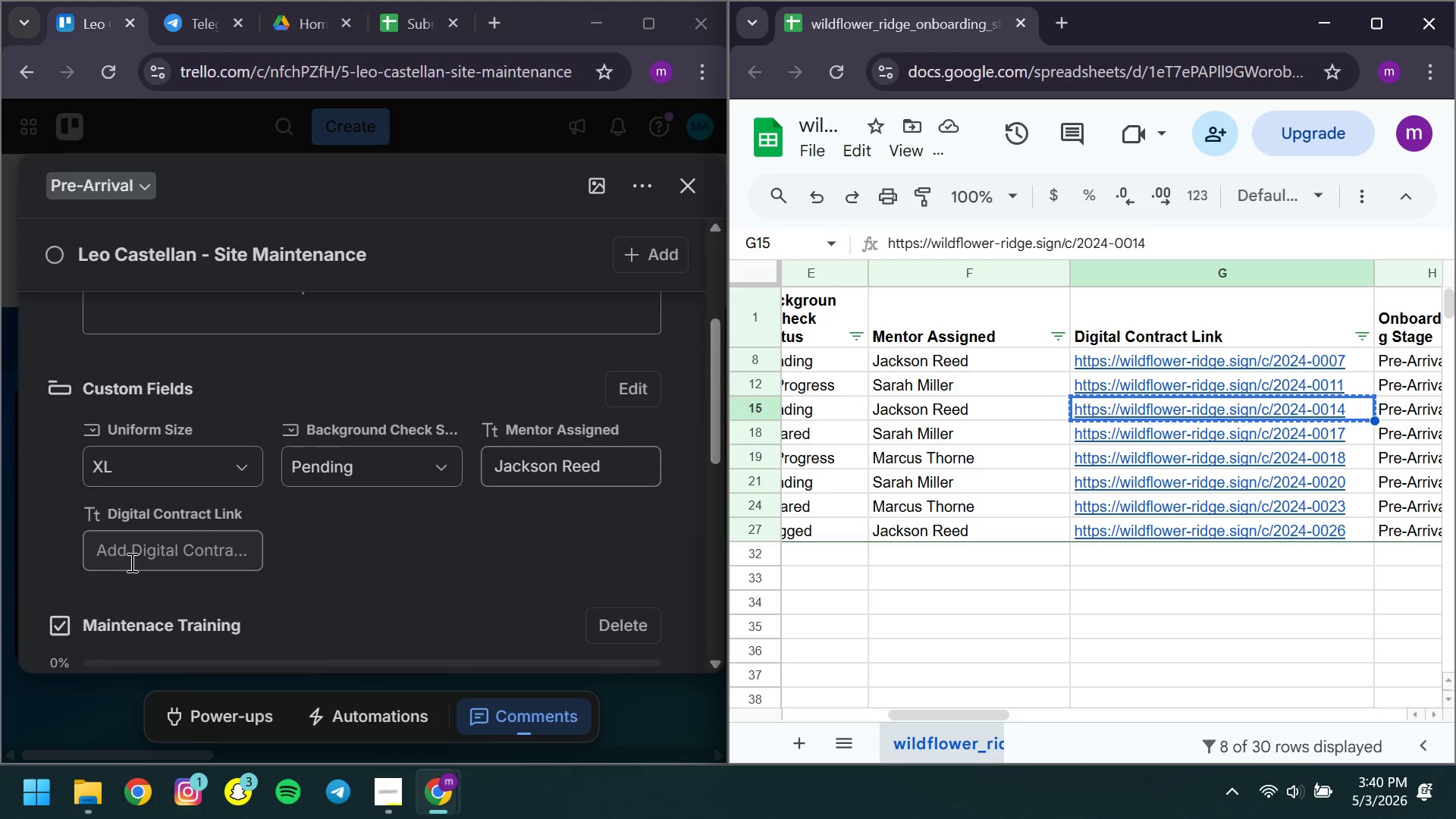 
left_click([130, 562])
 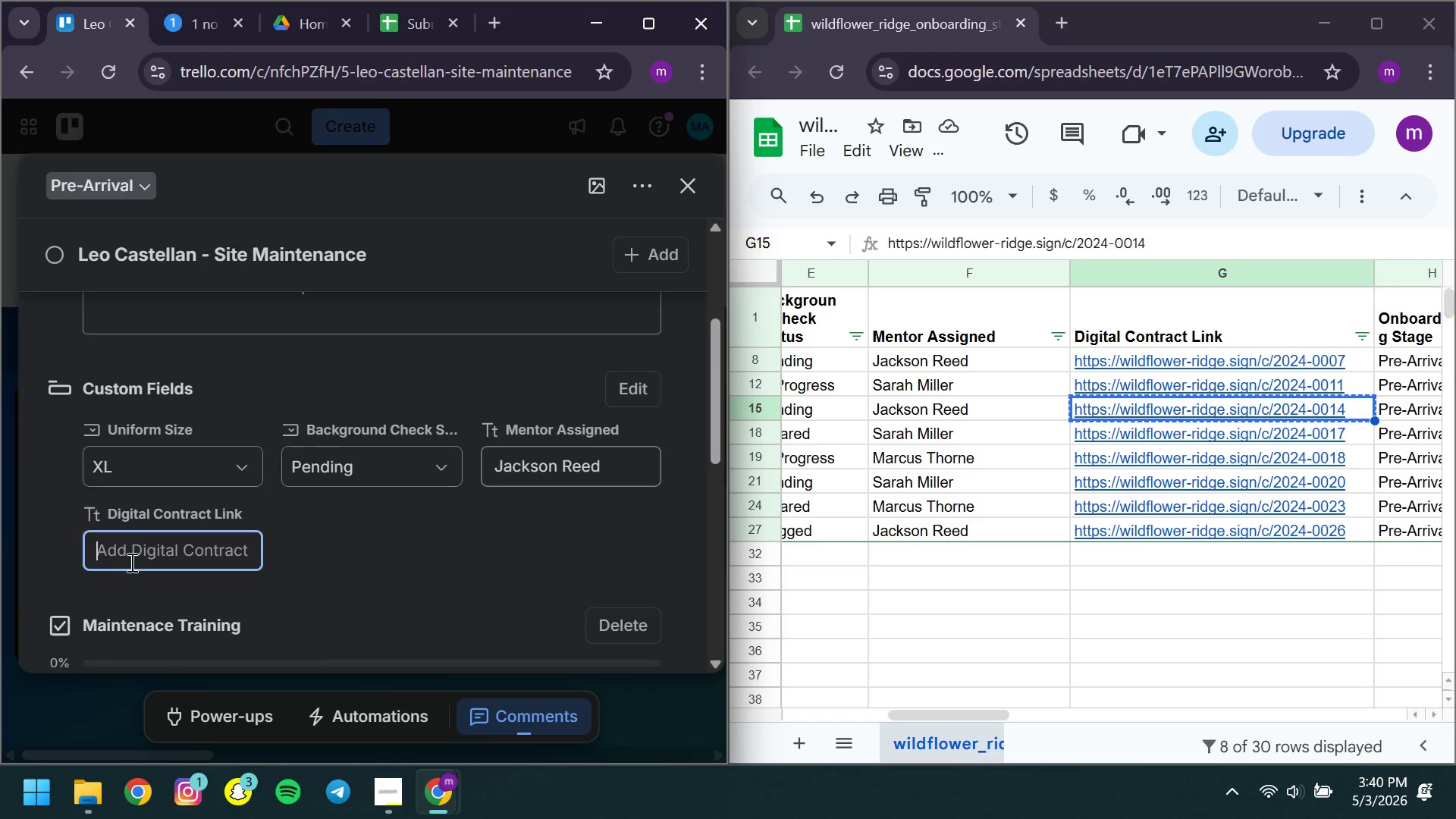 
key(Control+V)
 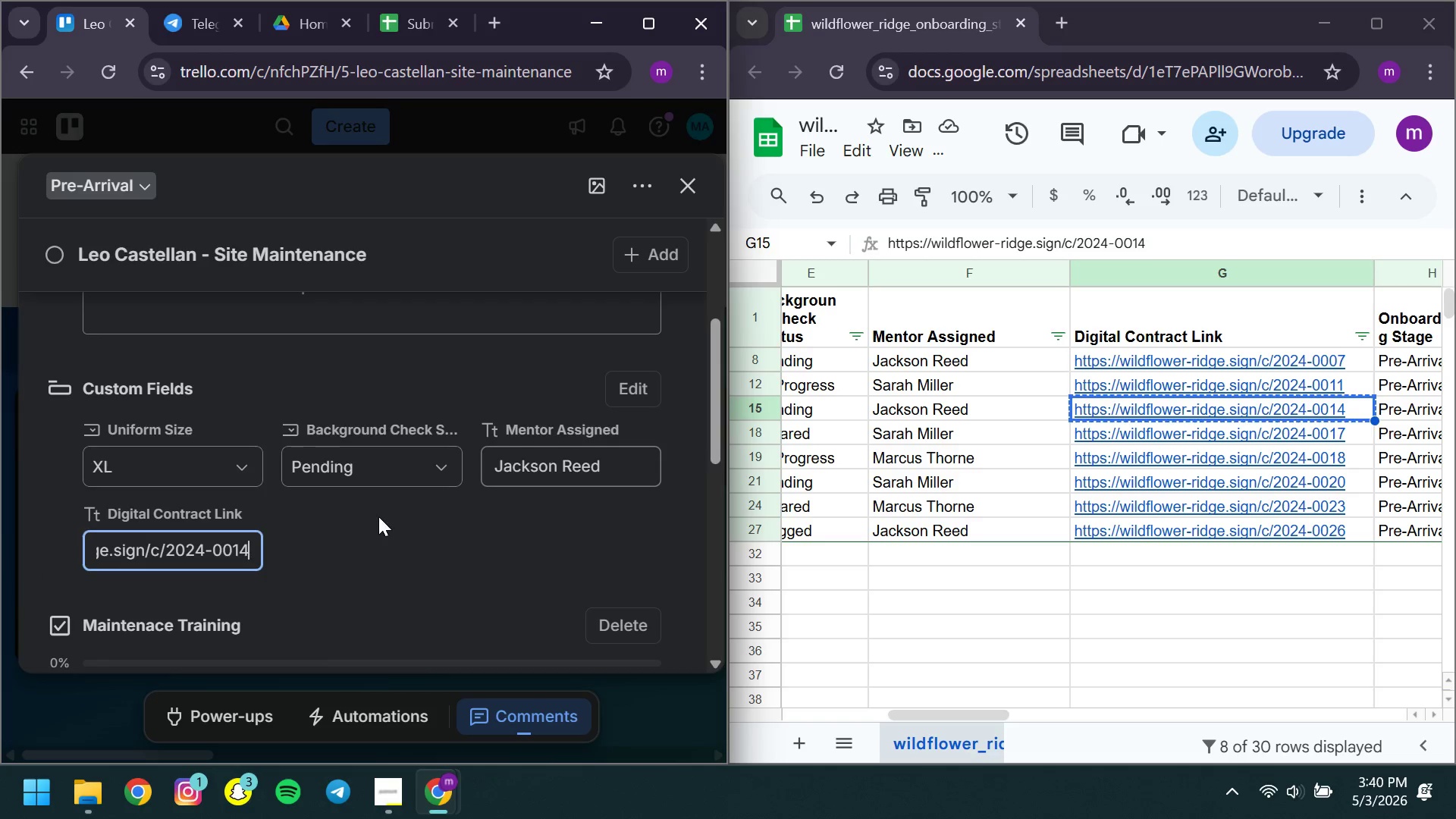 
left_click([378, 516])
 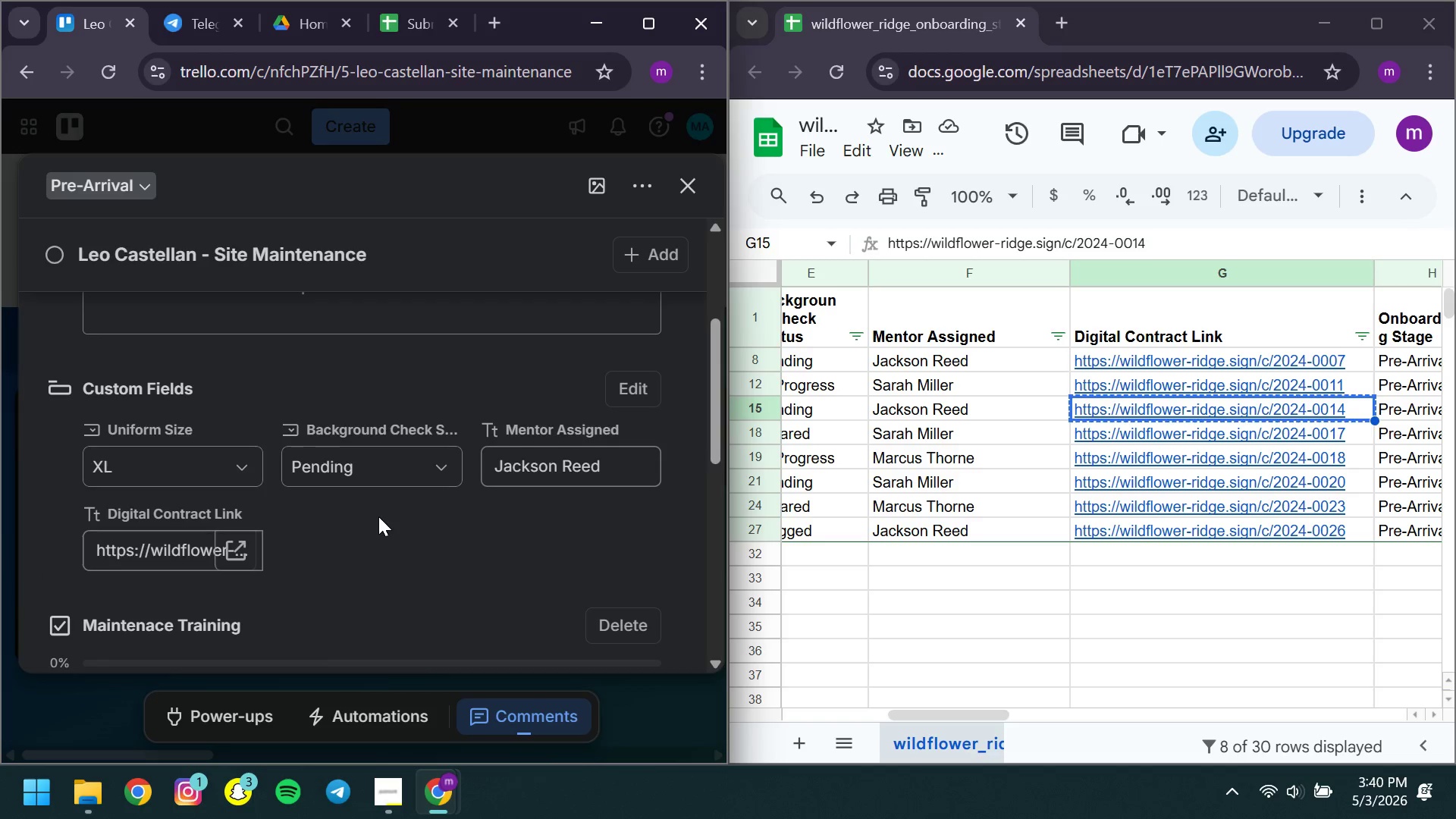 
wait(8.22)
 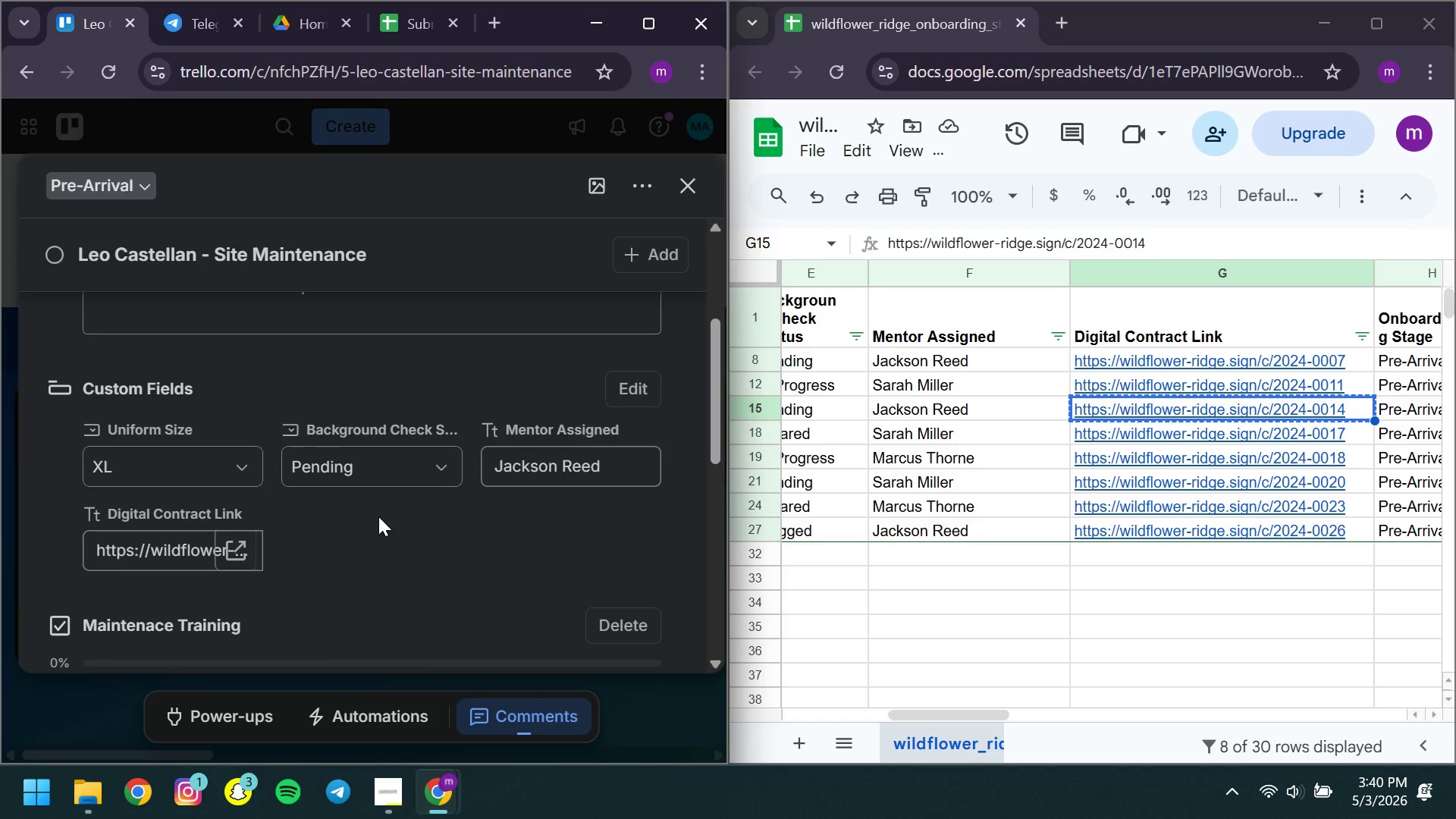 
left_click([681, 197])
 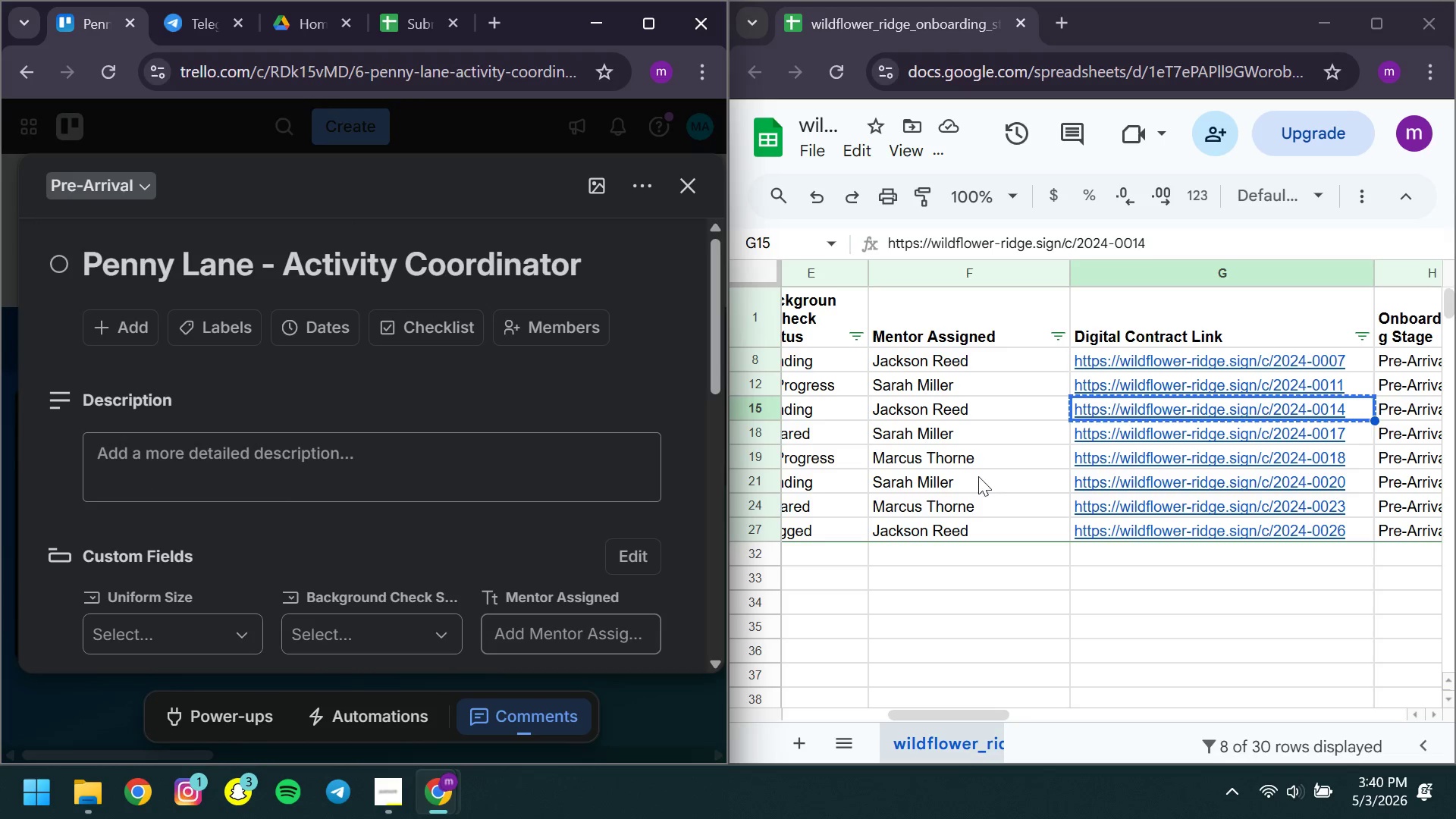 
wait(6.64)
 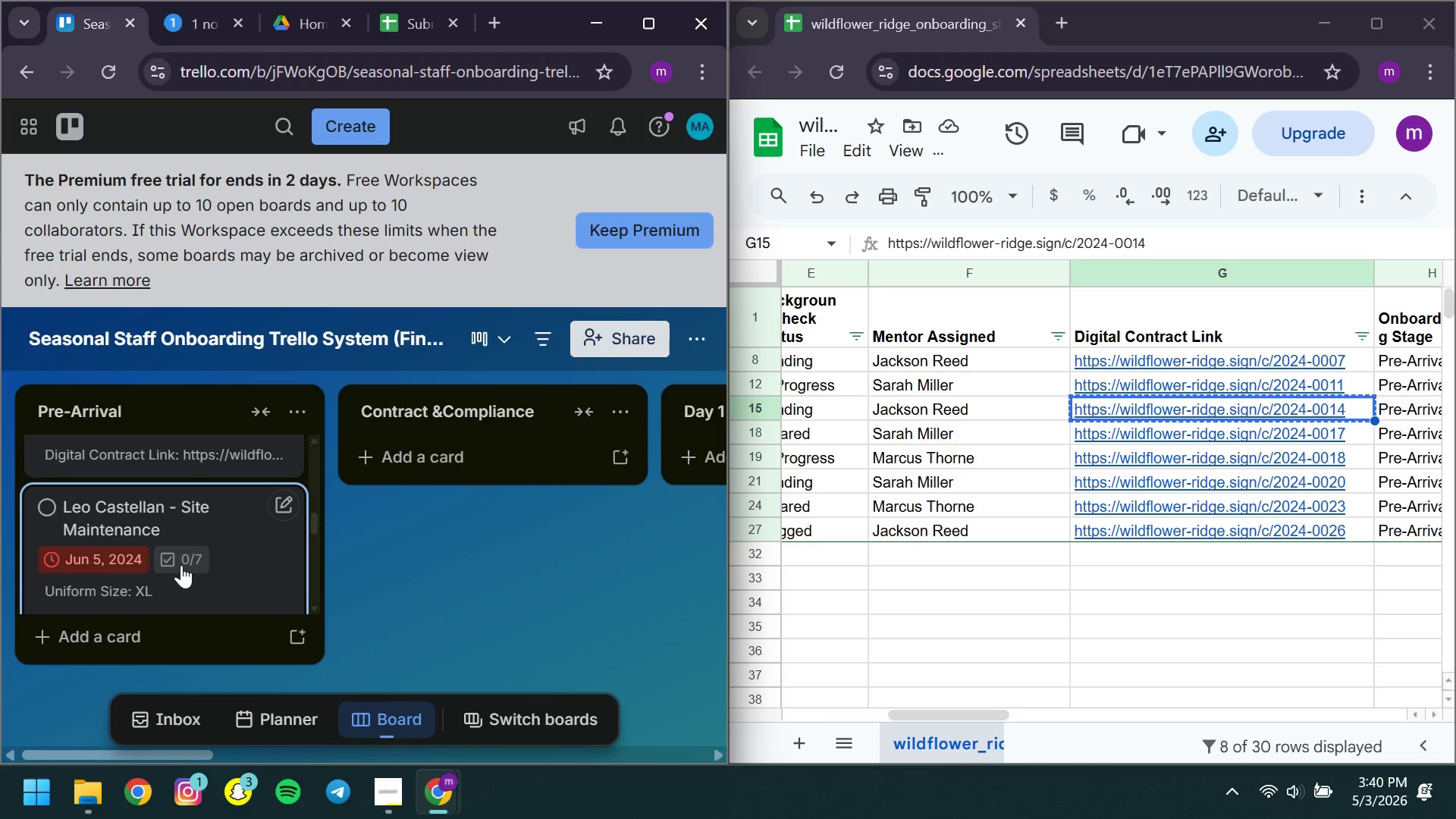 
left_click([700, 466])
 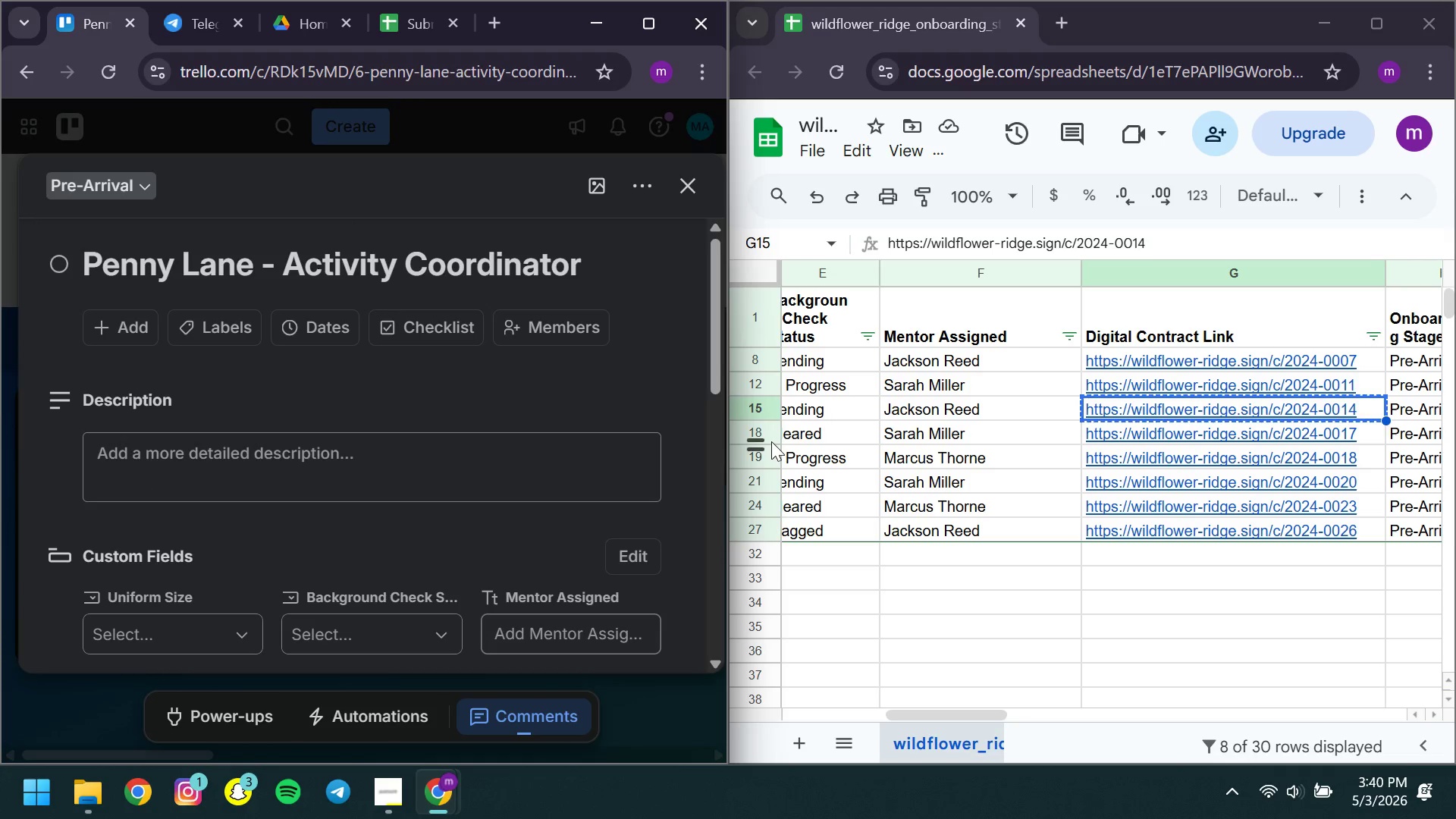 
left_click([763, 433])
 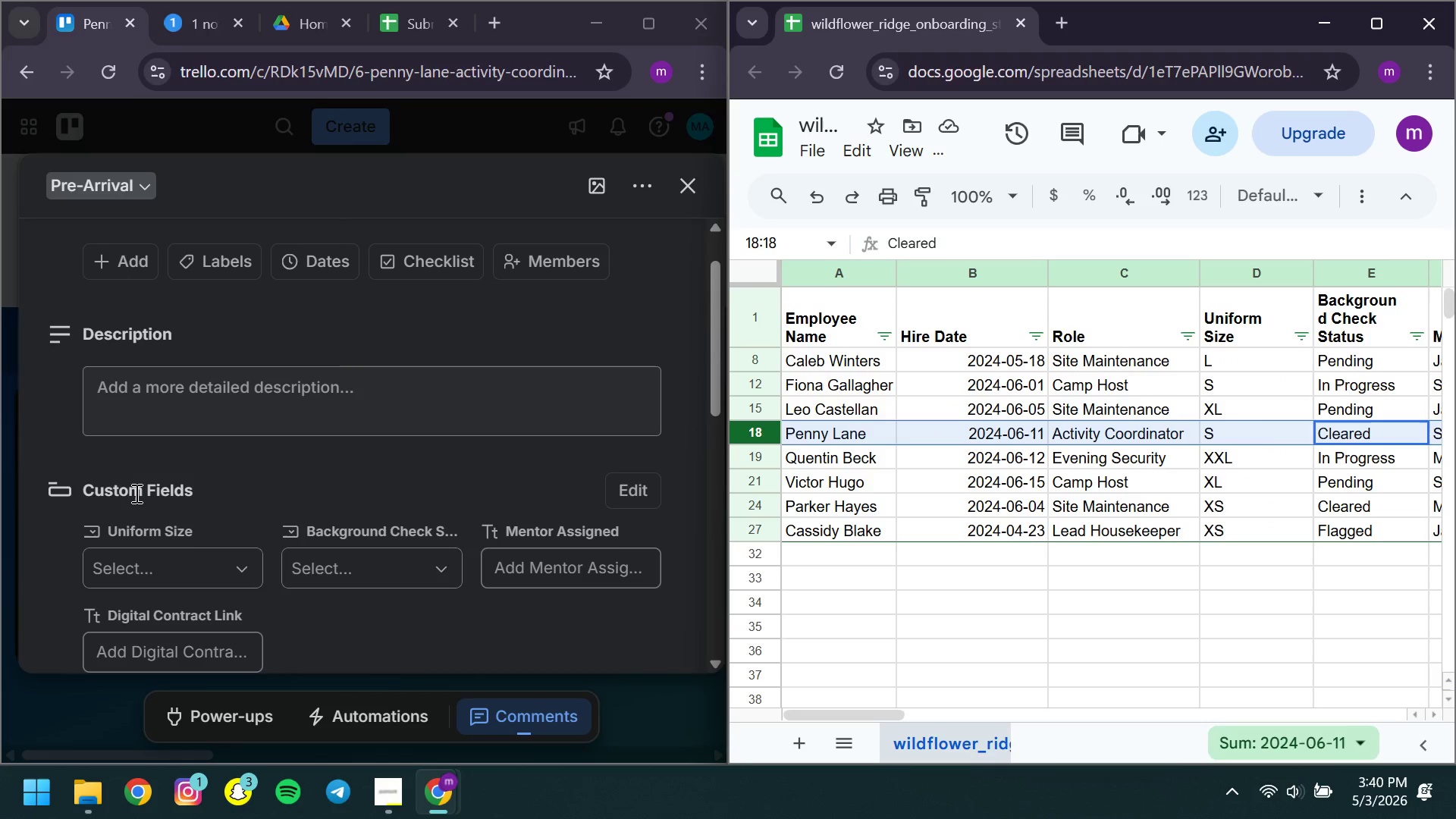 
left_click([307, 265])
 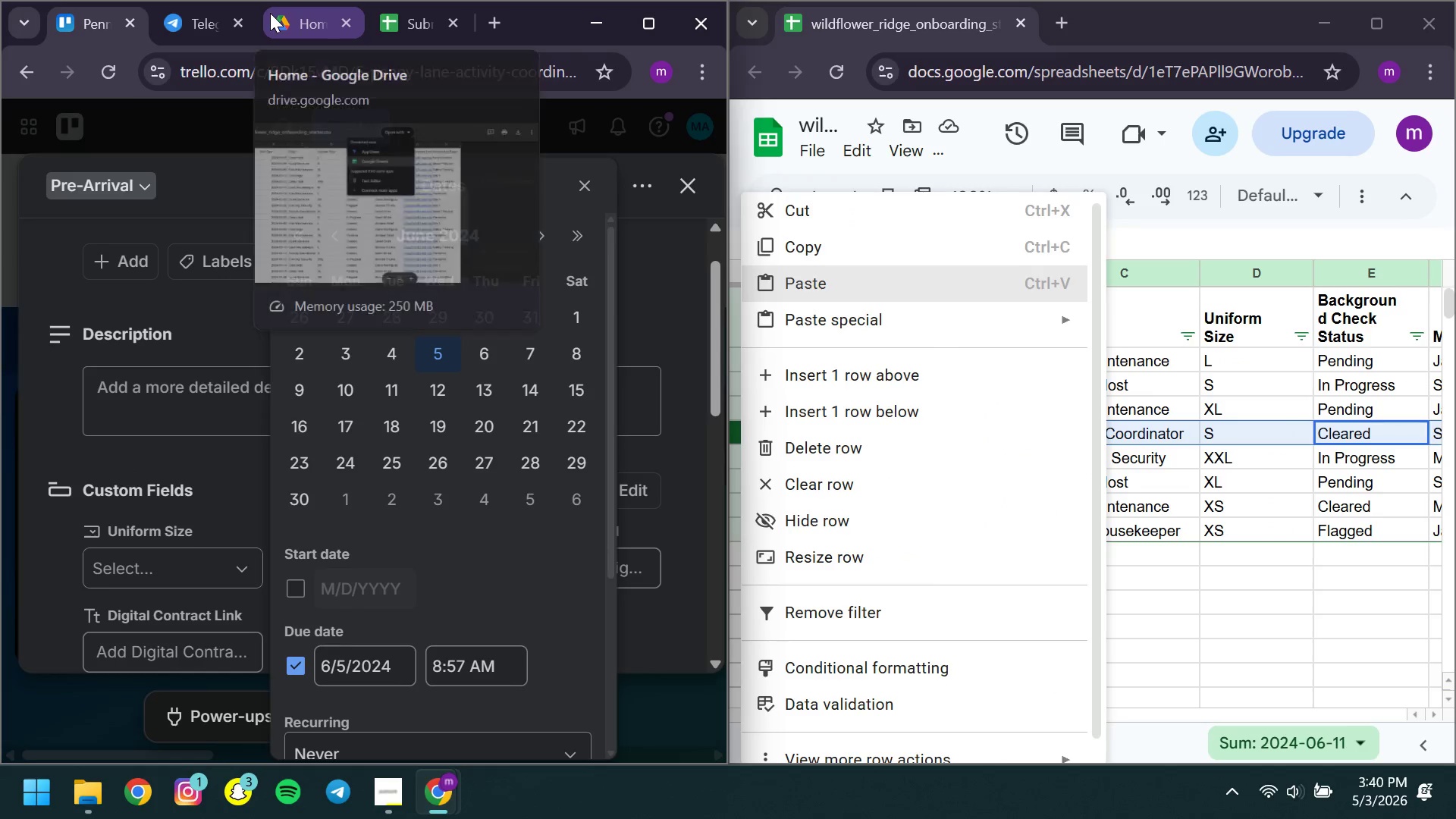 
wait(11.0)
 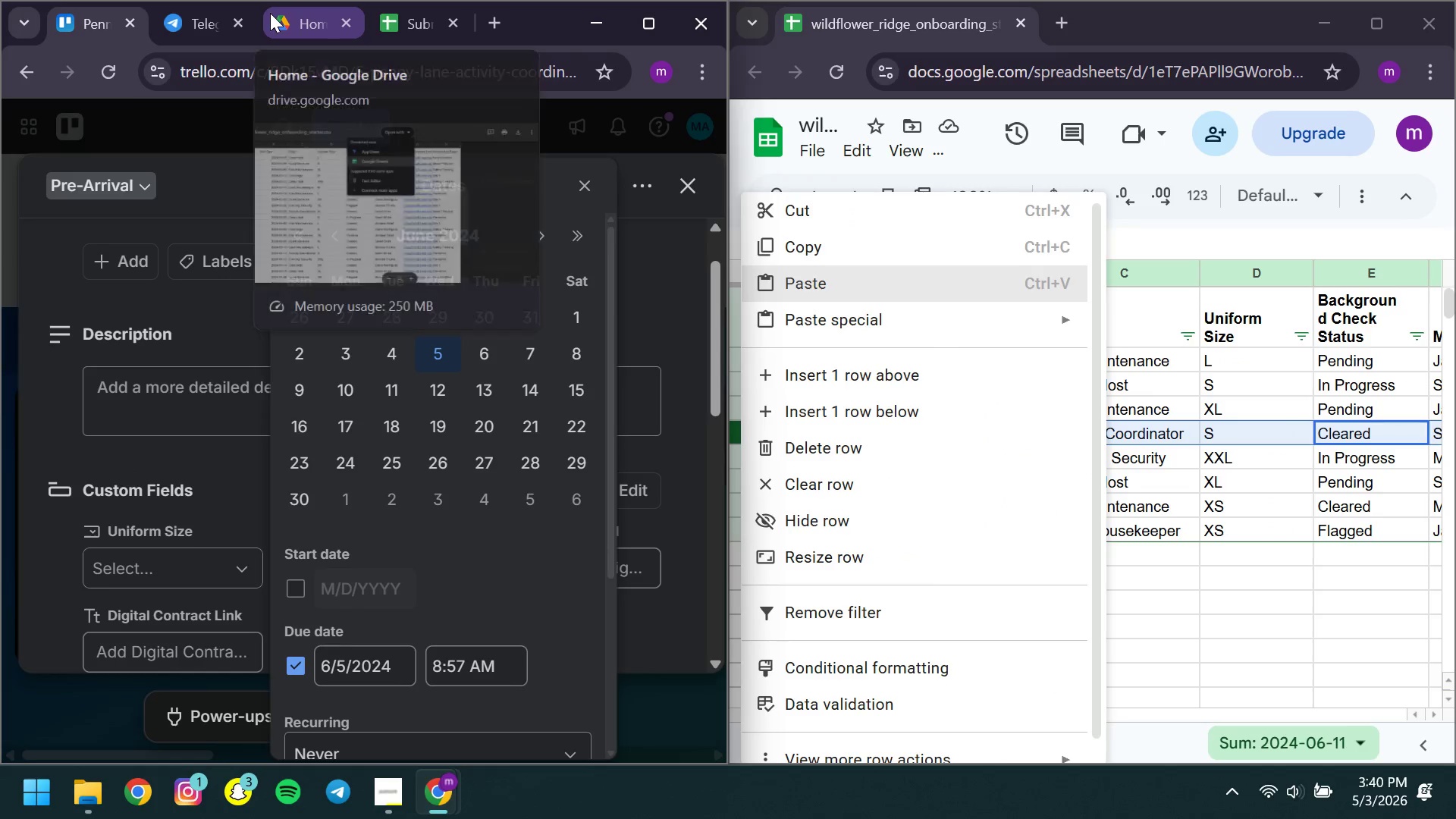 
left_click([1250, 505])
 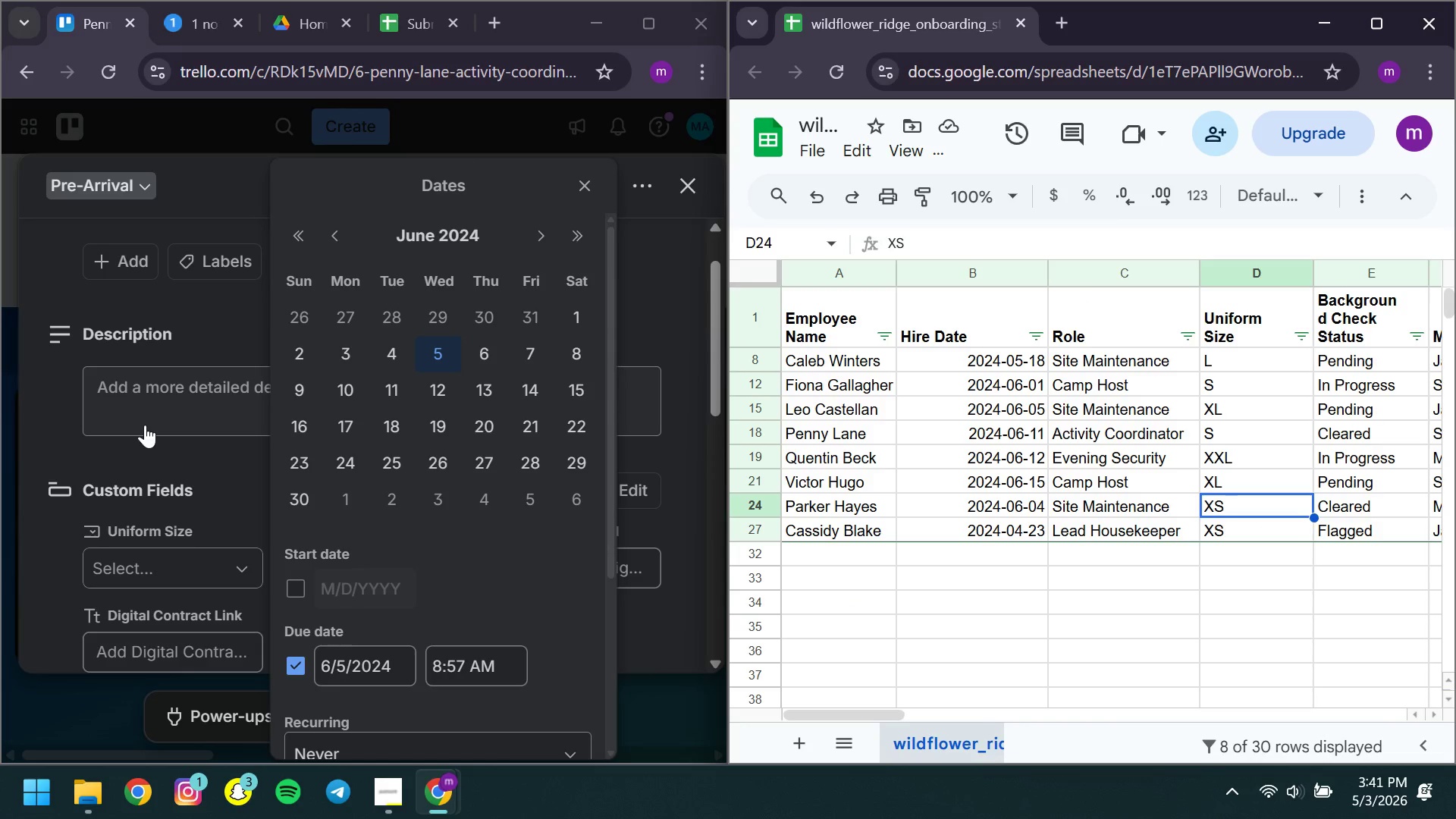 
left_click([158, 447])
 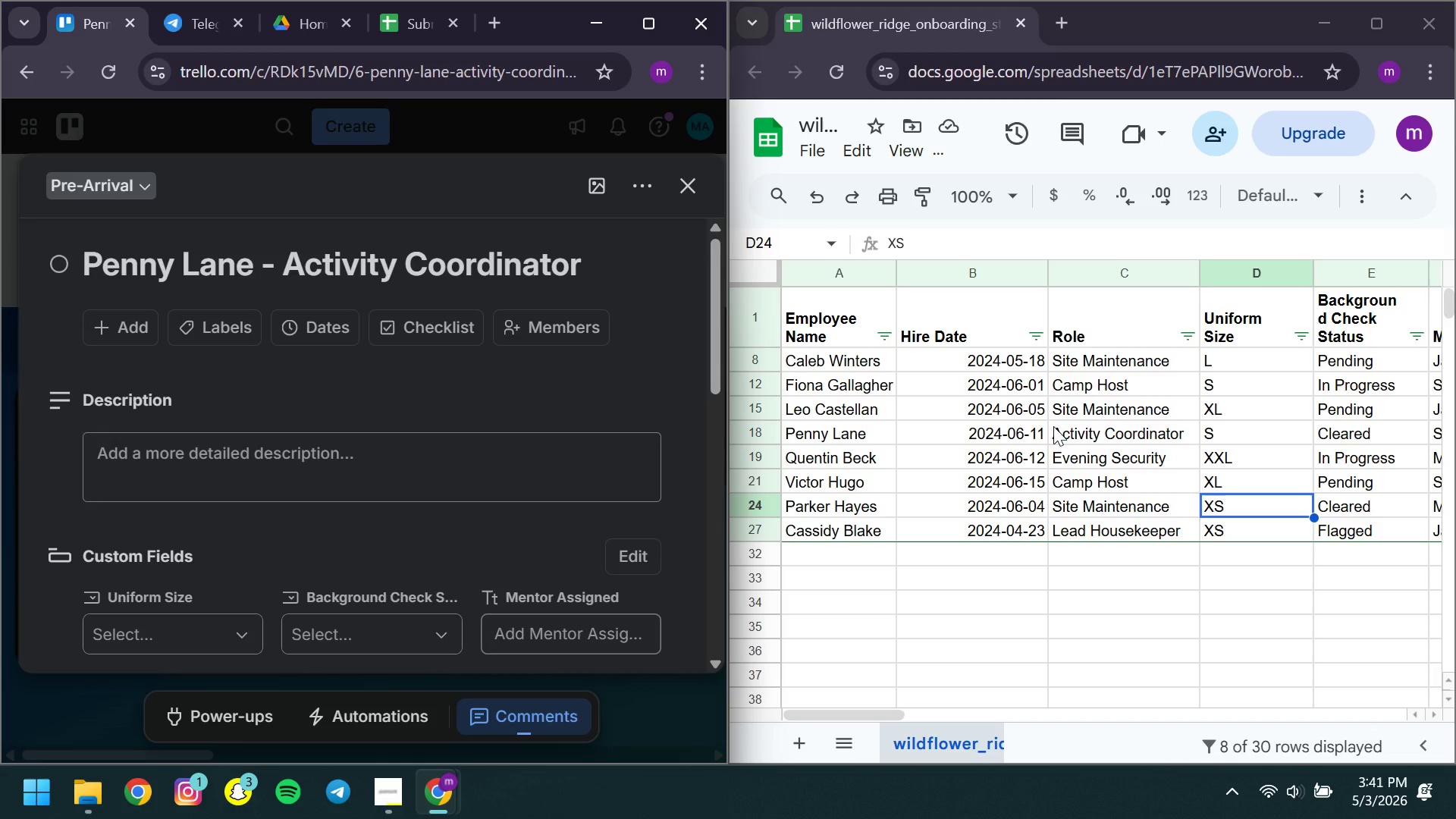 
left_click([1000, 436])
 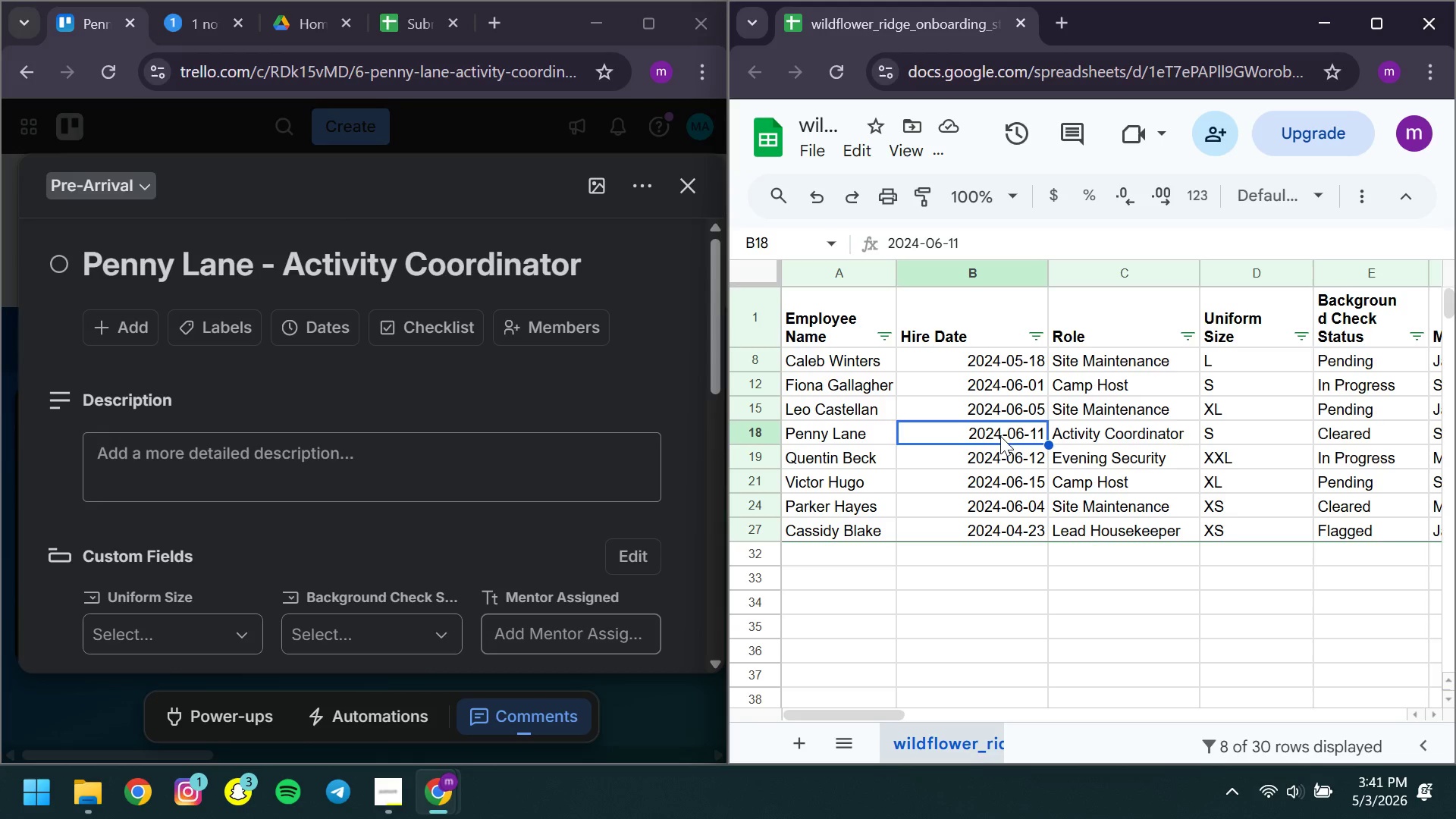 
key(Control+ControlLeft)
 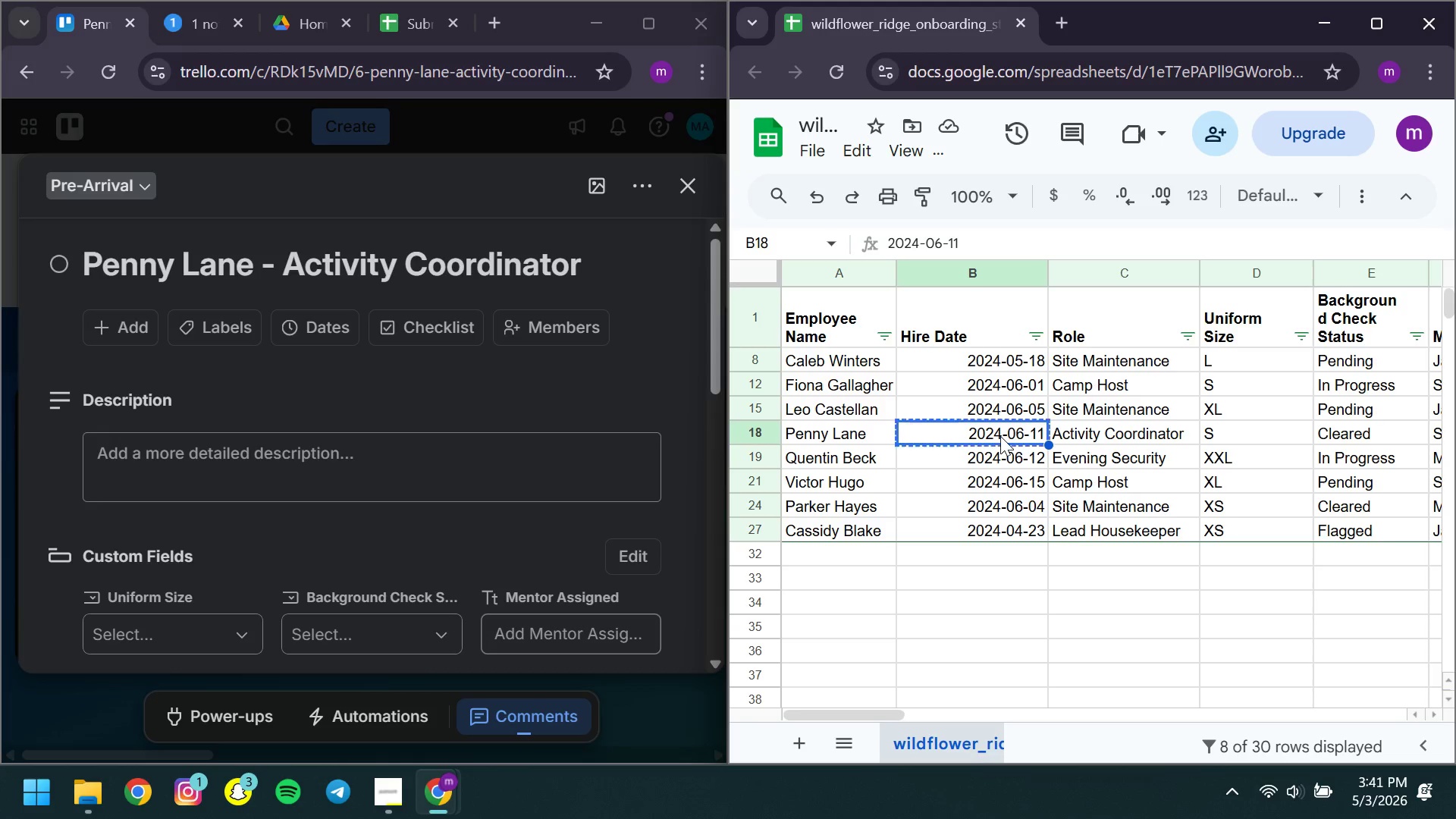 
key(Control+C)
 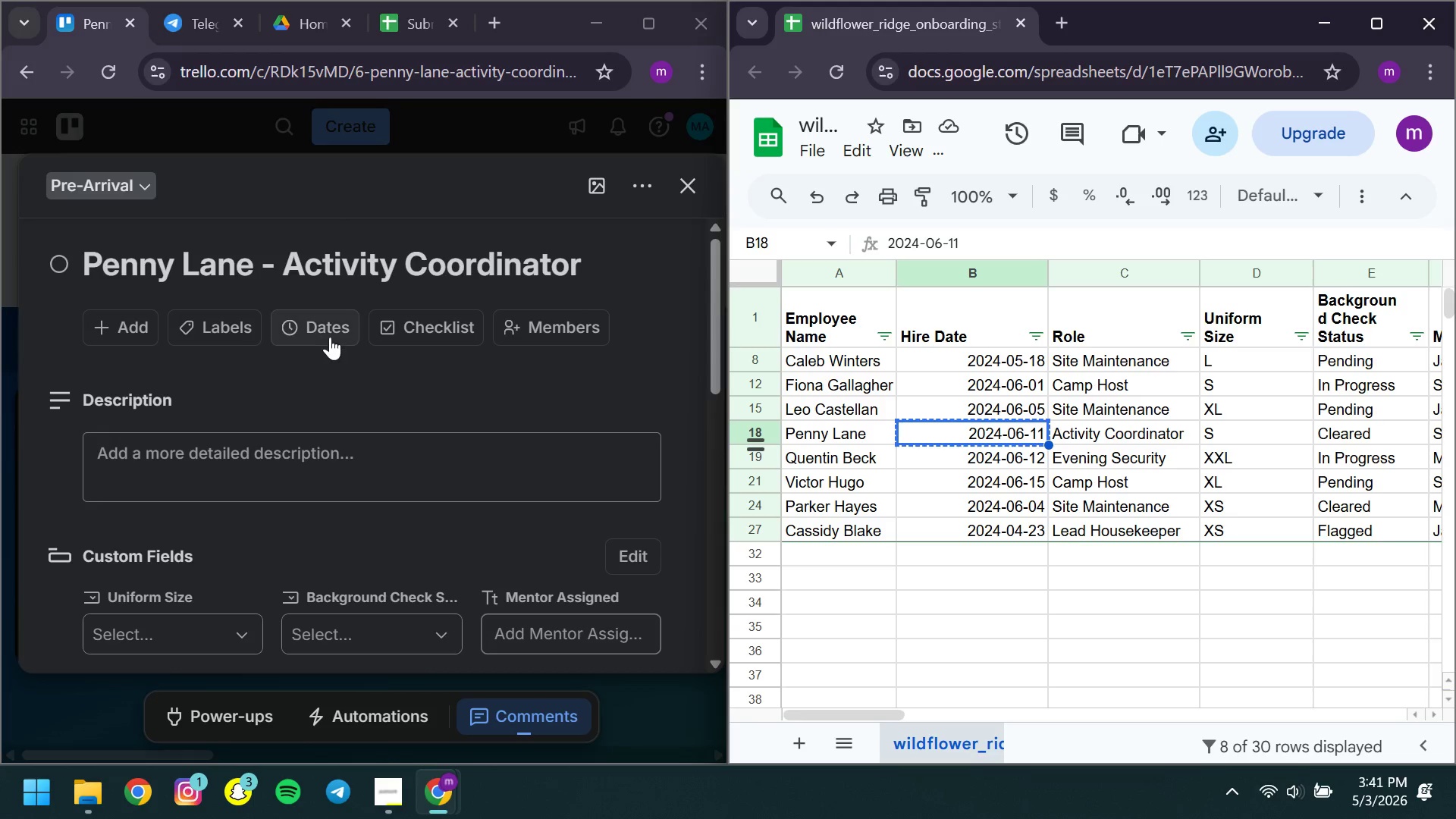 
left_click([330, 337])
 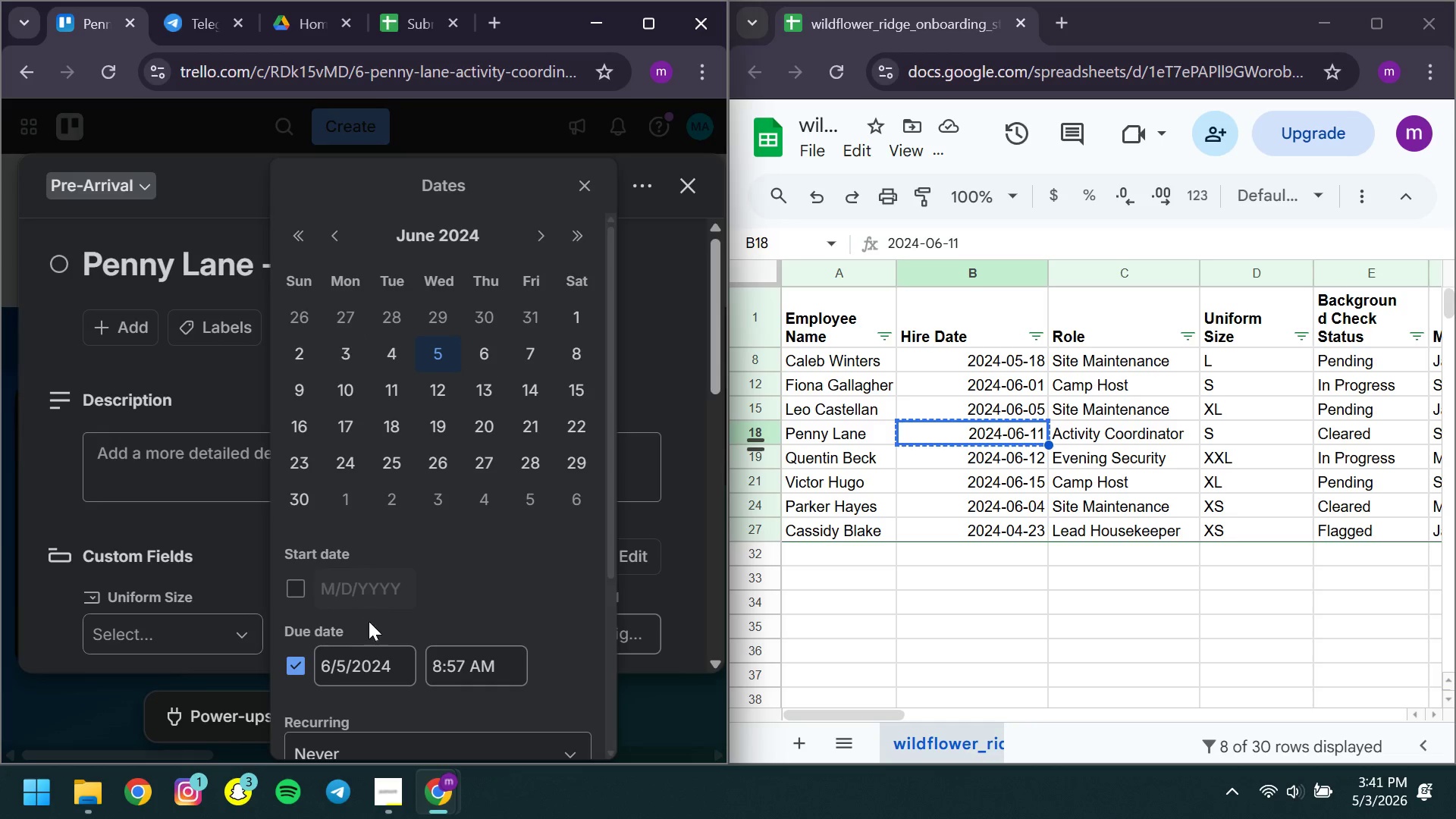 
left_click([404, 667])
 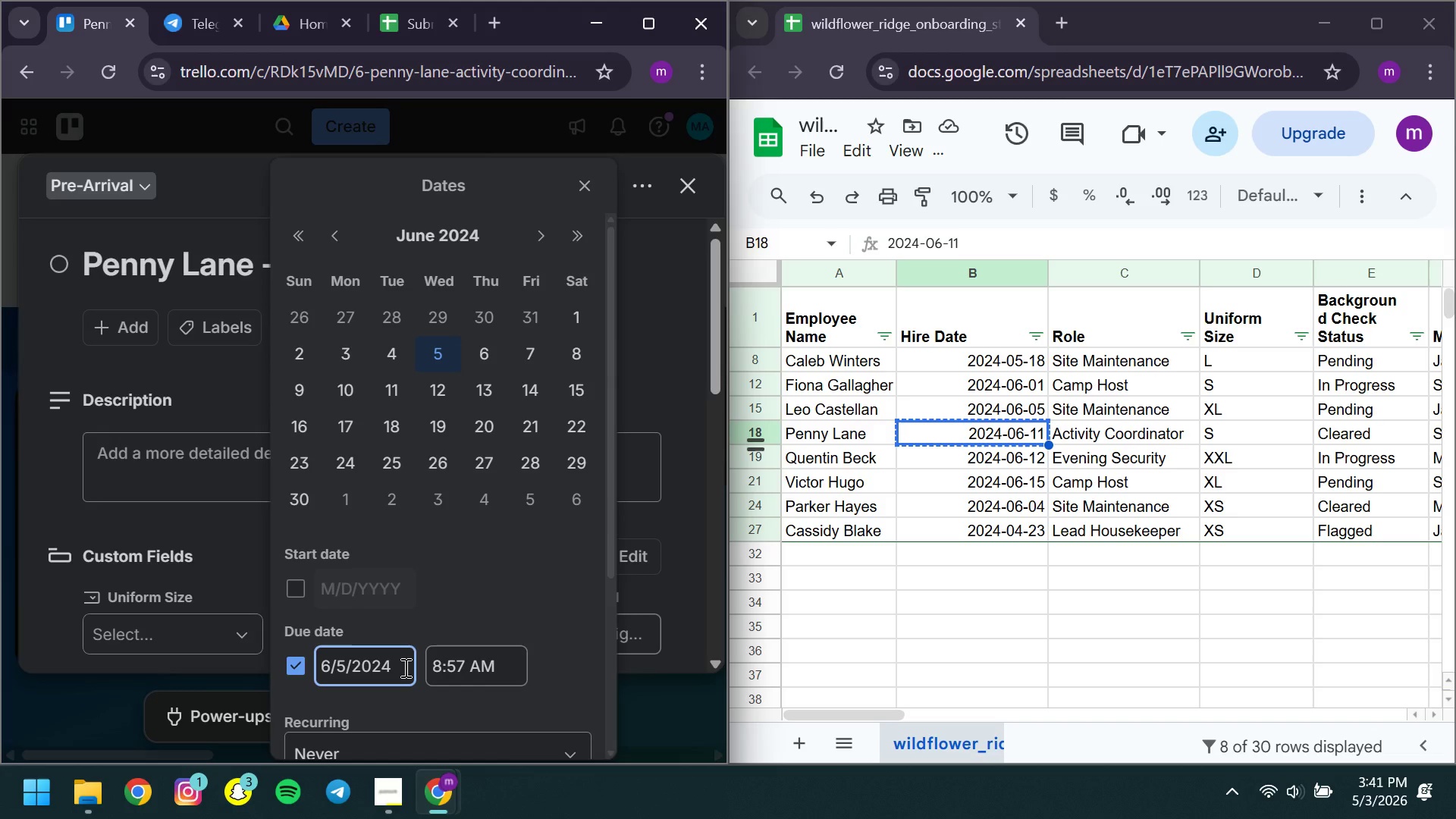 
key(Control+ControlLeft)
 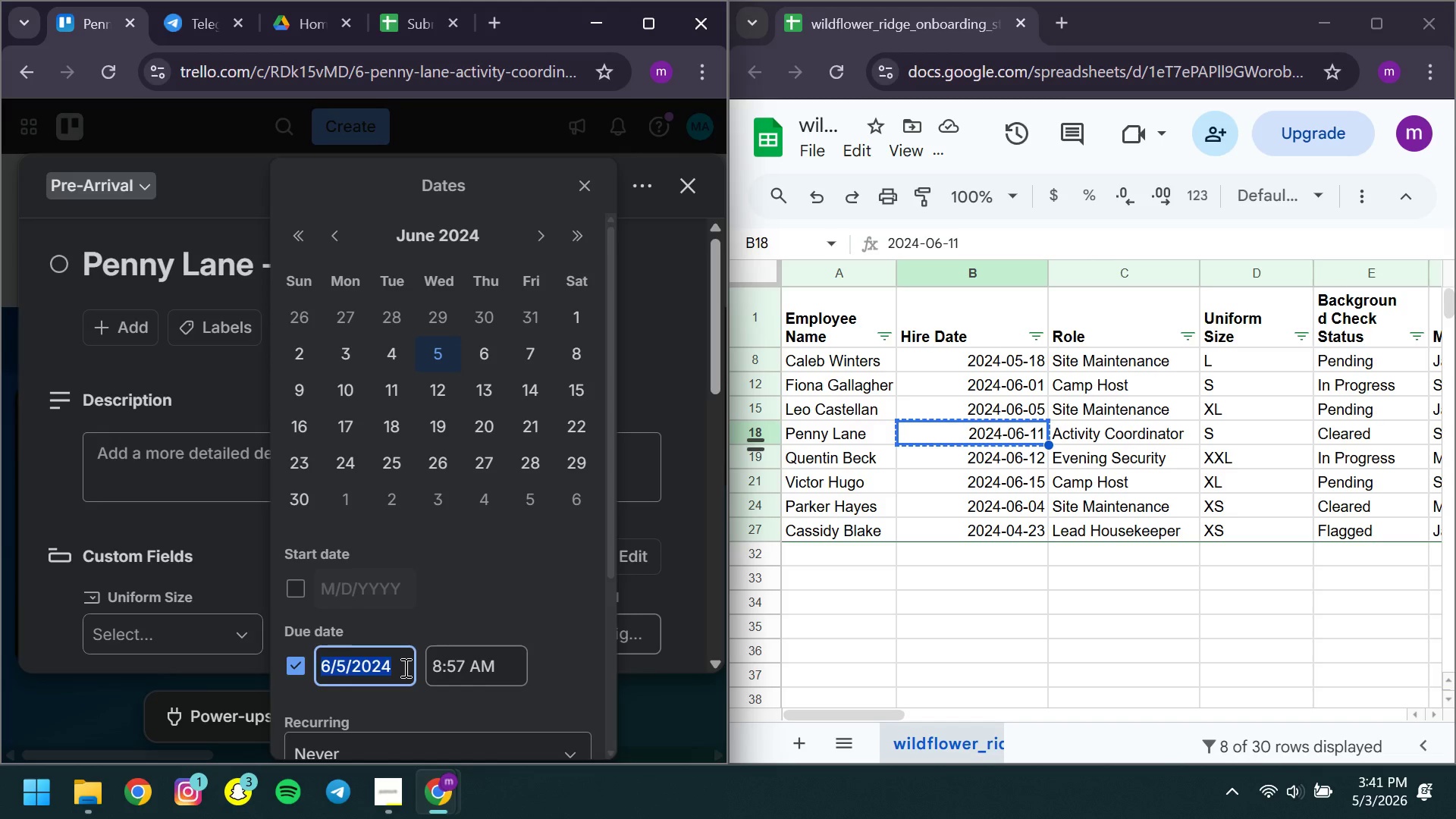 
key(Control+A)
 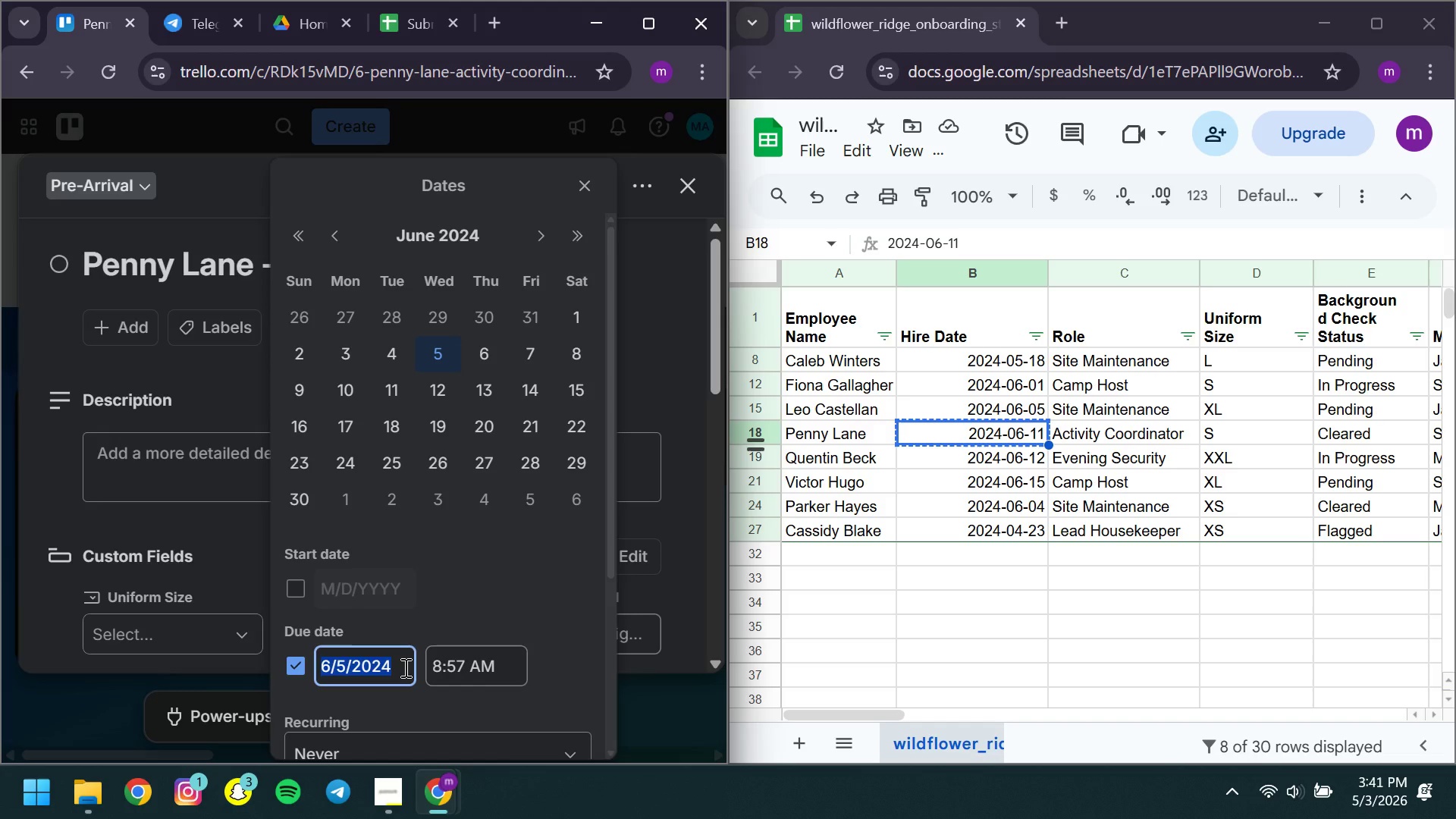 
key(Control+ControlLeft)
 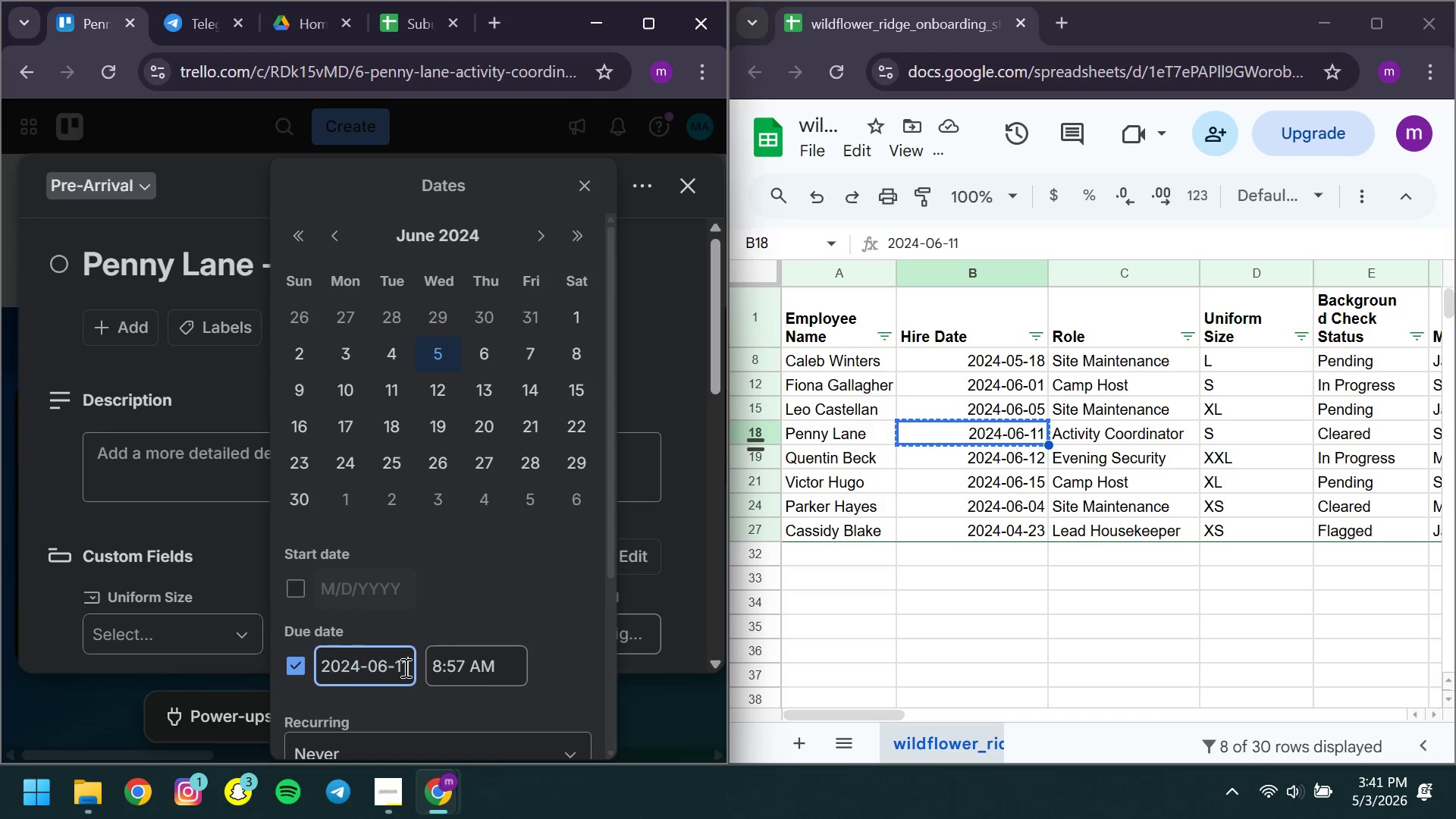 
key(Control+V)
 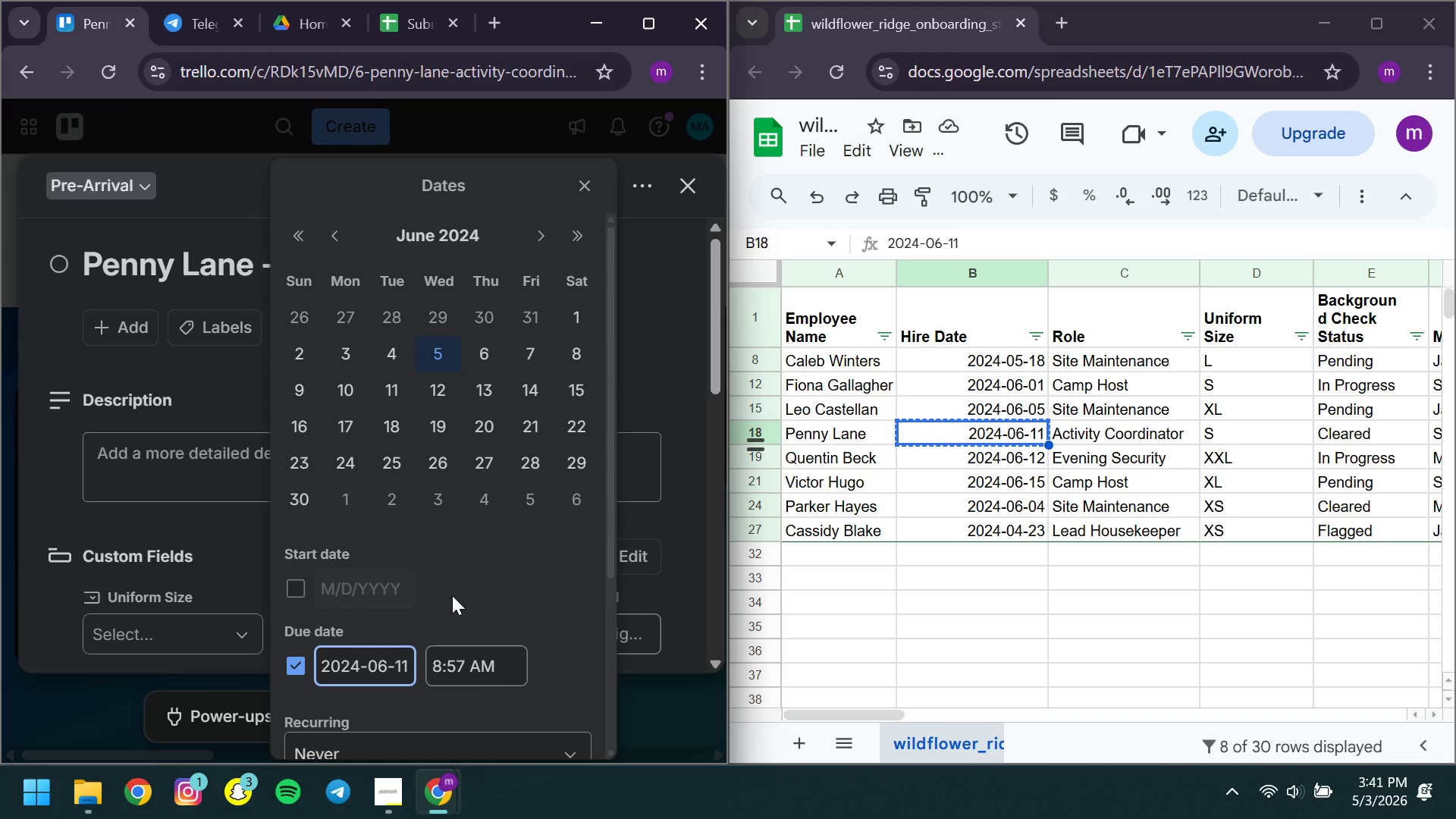 
left_click([452, 595])
 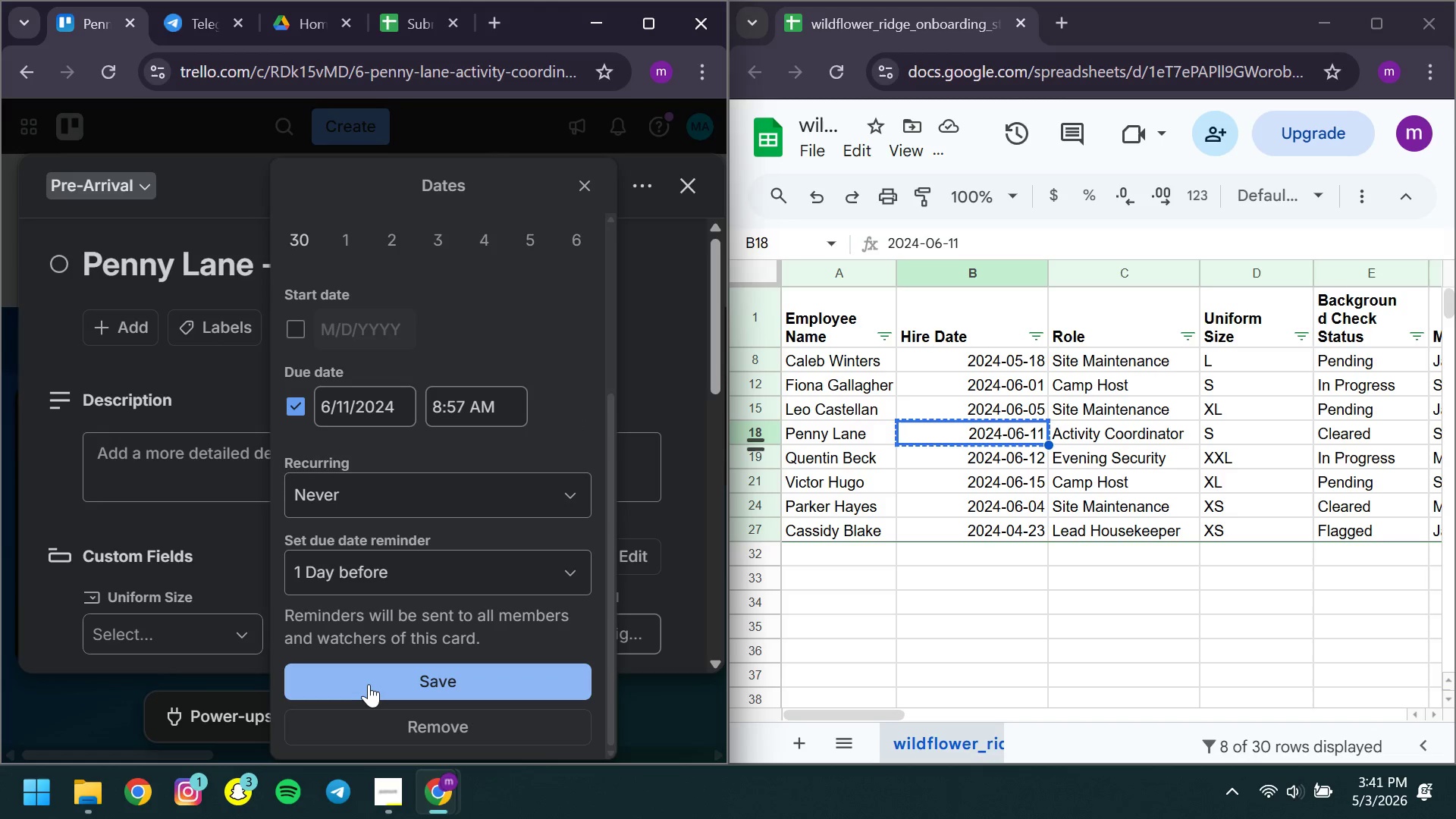 
left_click([369, 684])
 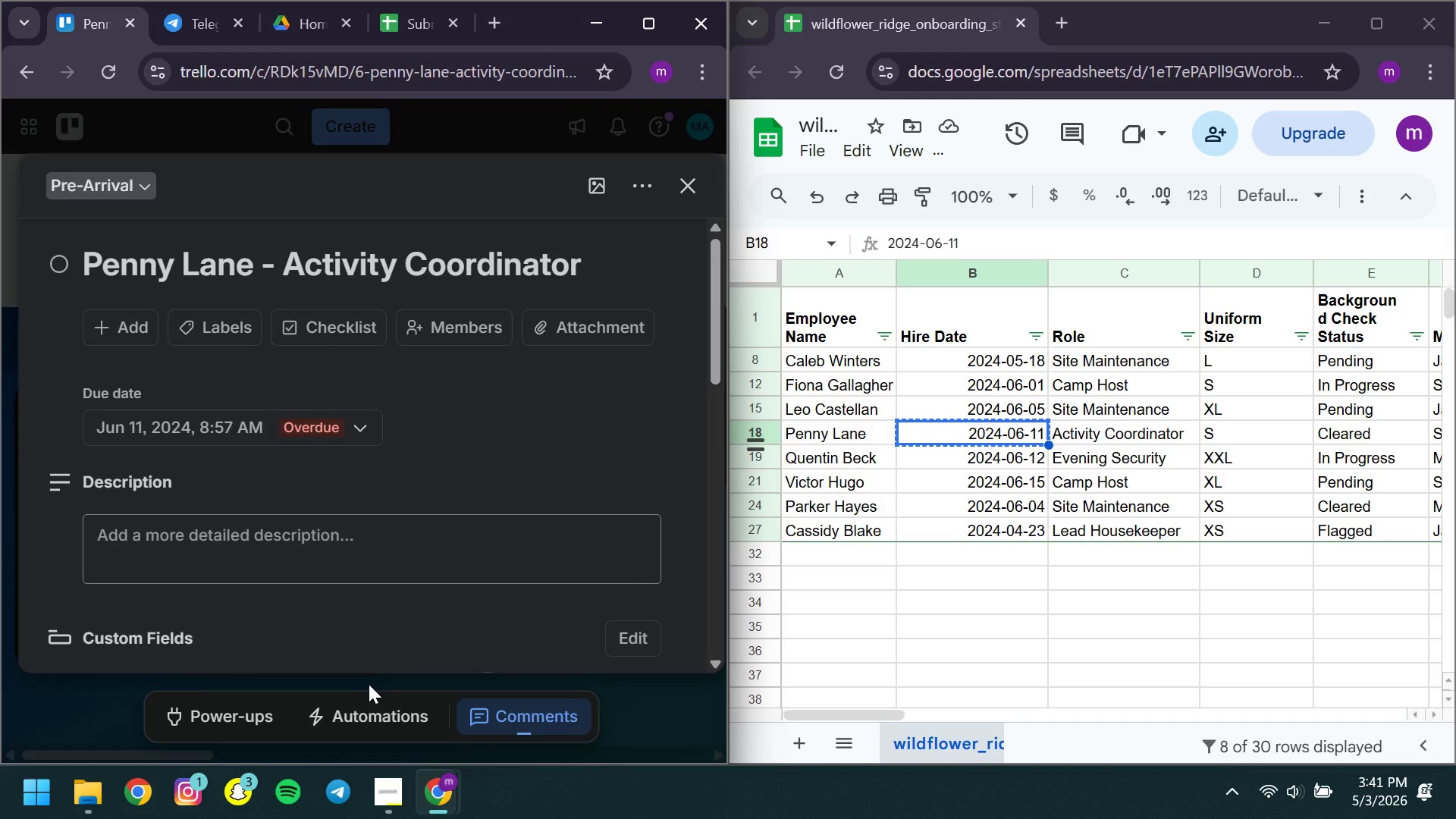 
mouse_move([386, 578])
 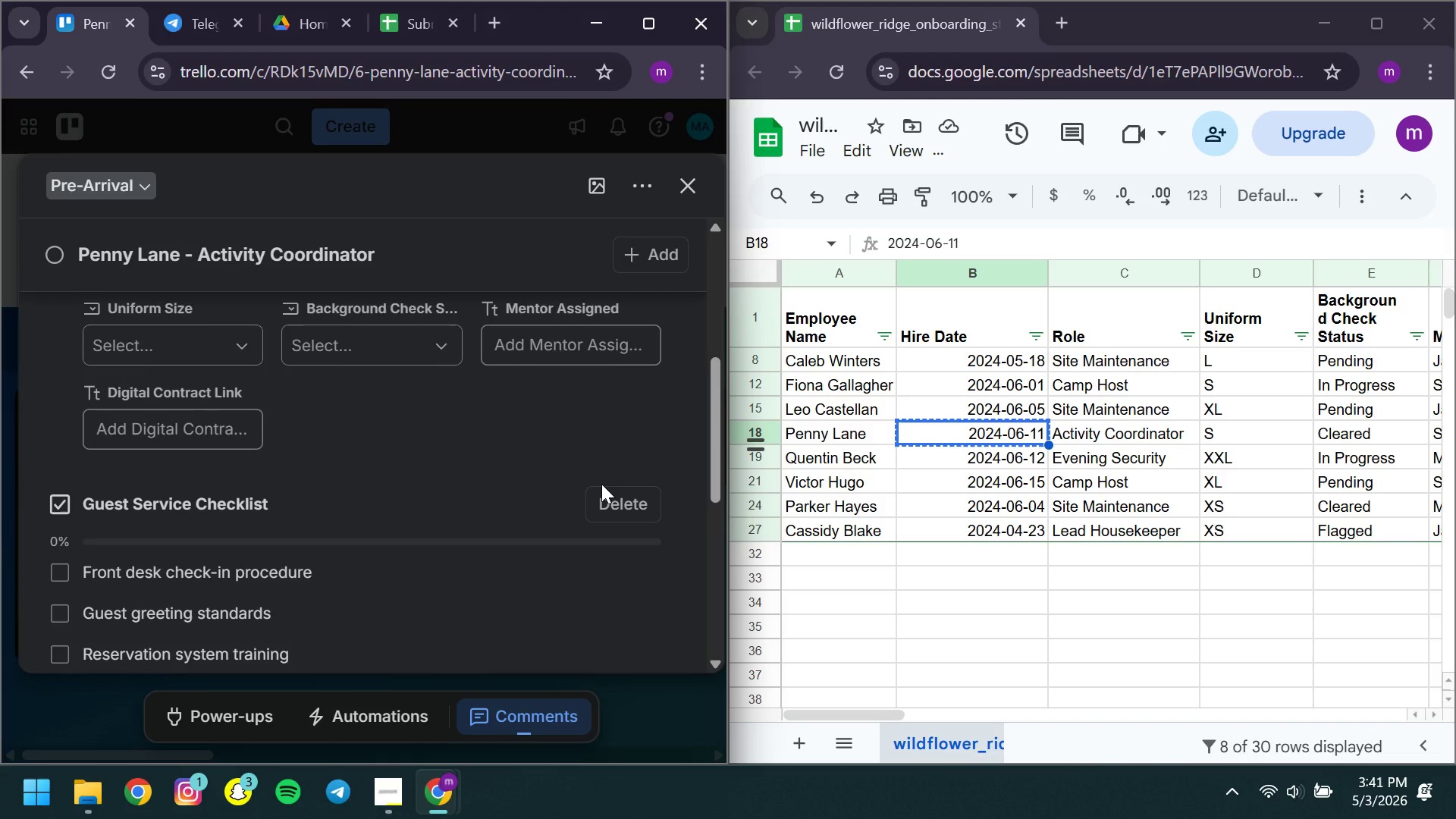 
wait(36.33)
 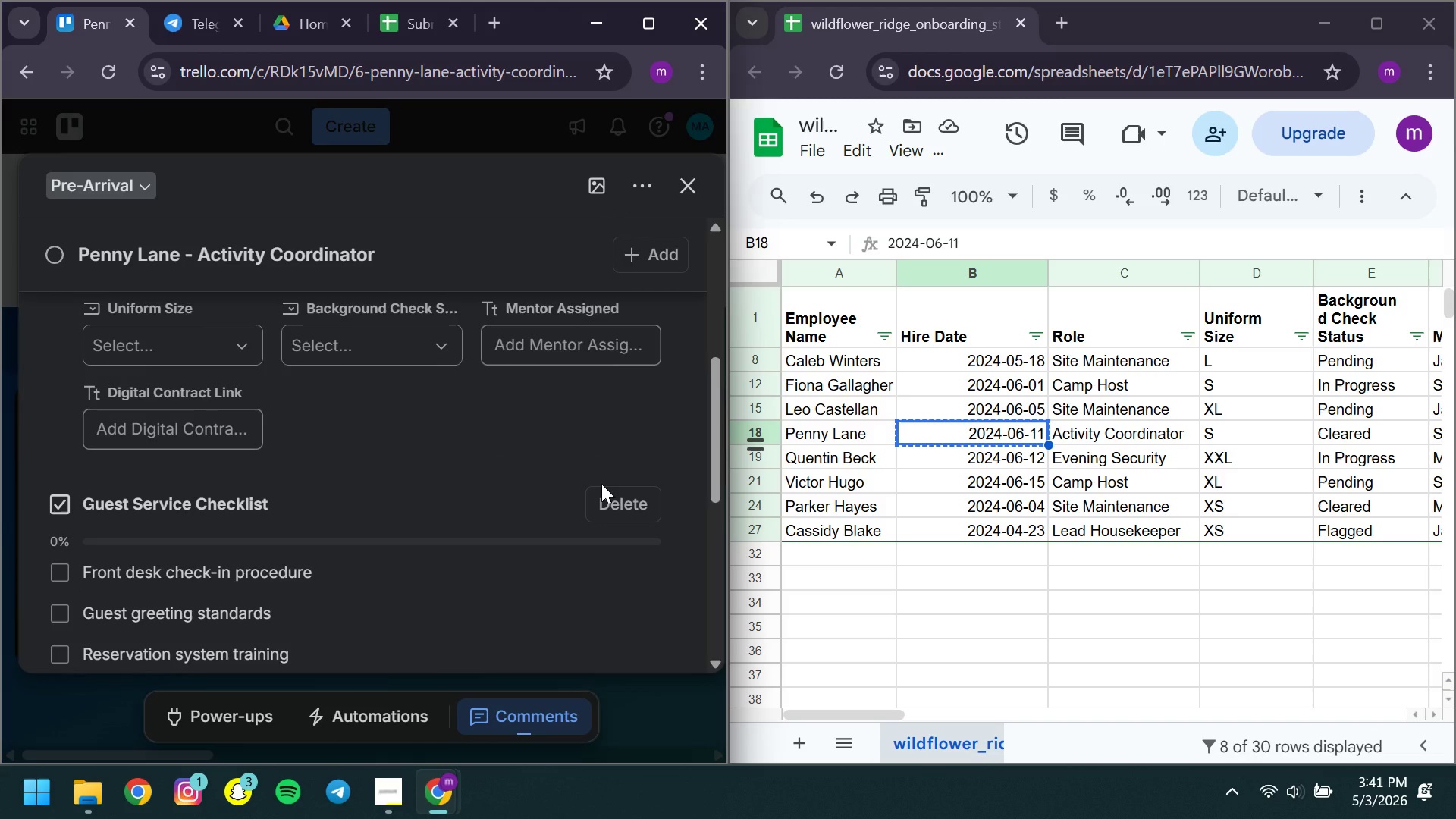 
left_click([229, 431])
 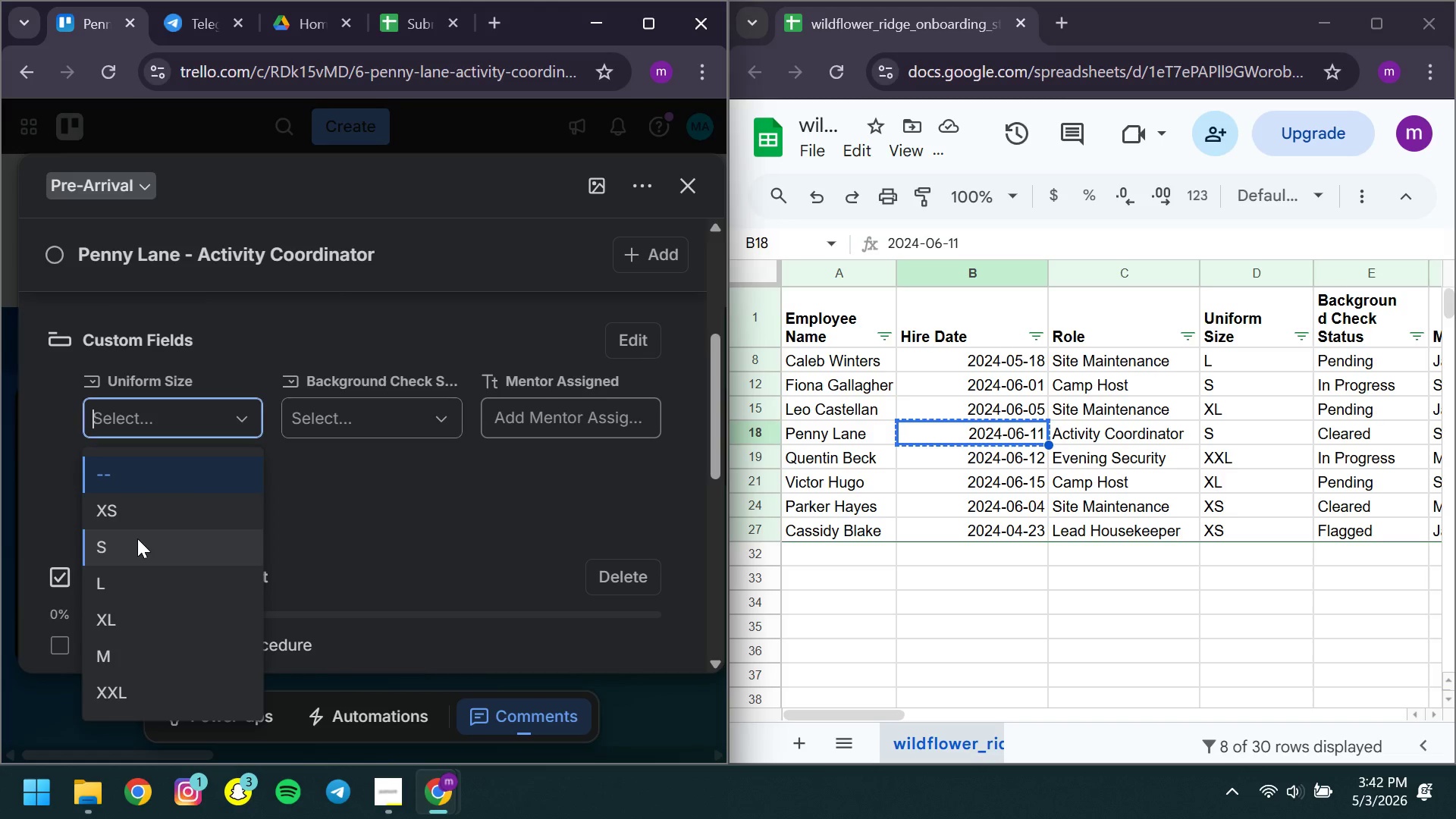 
left_click([137, 538])
 